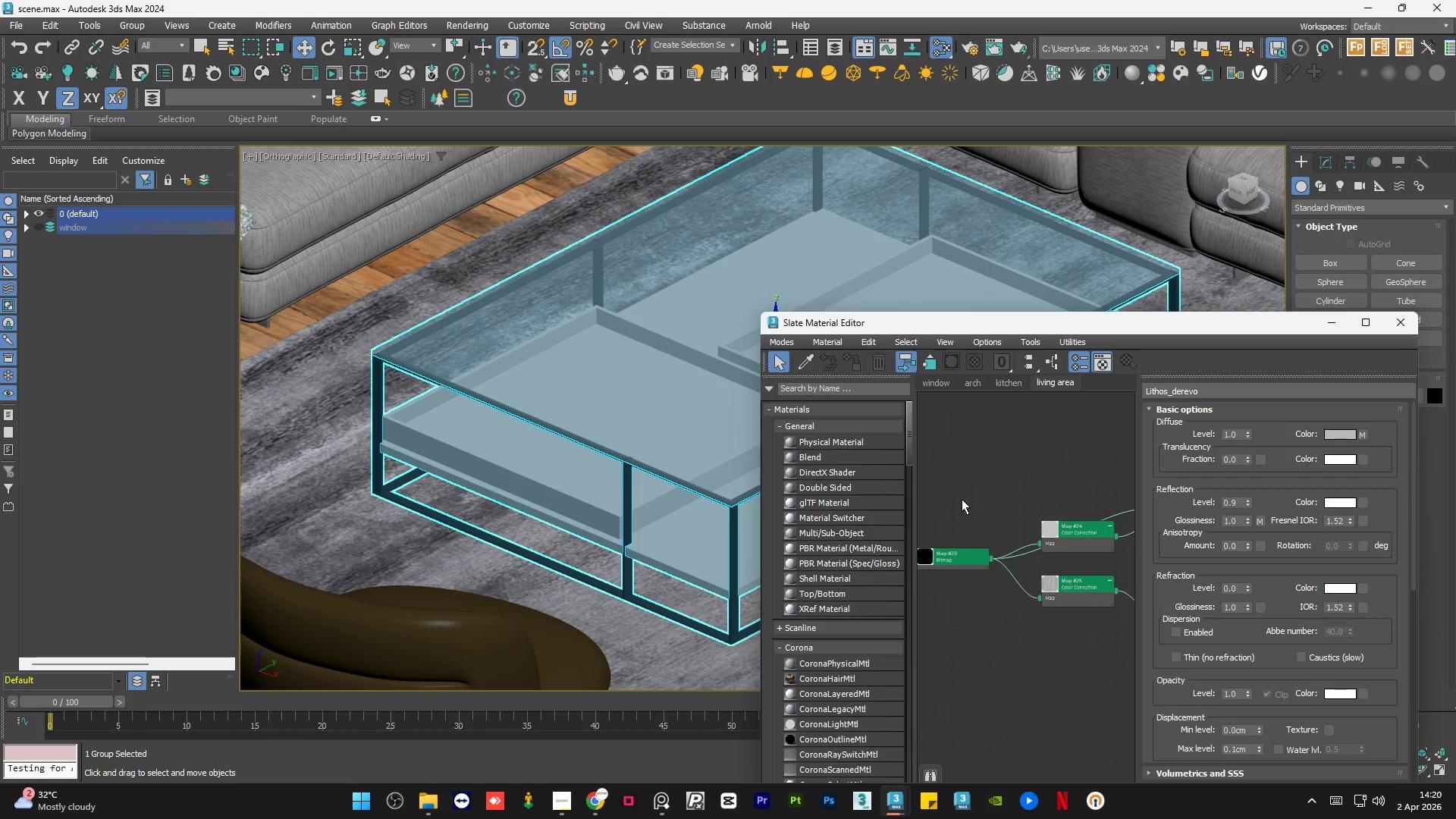 
triple_click([952, 557])
 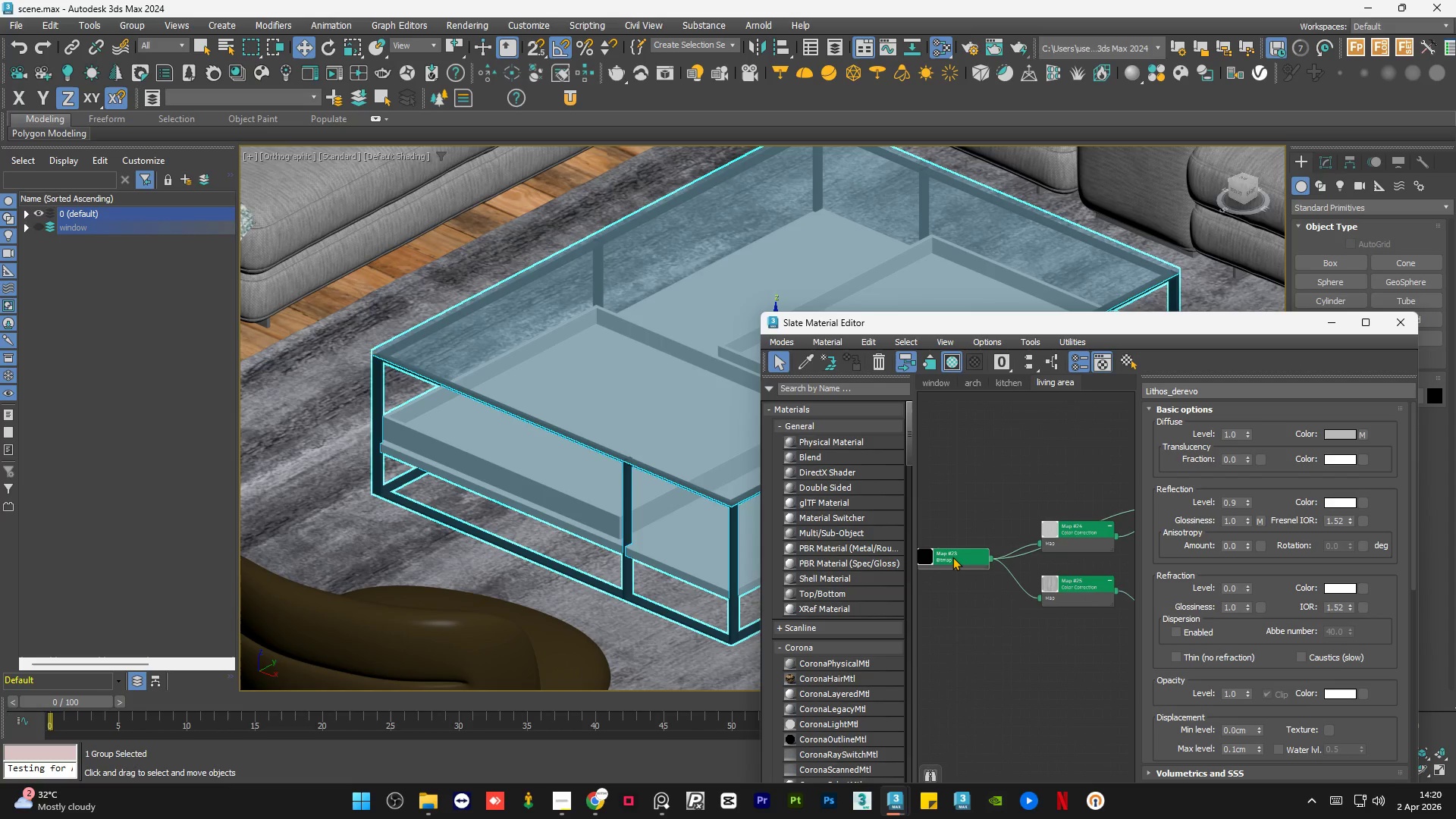 
triple_click([952, 557])
 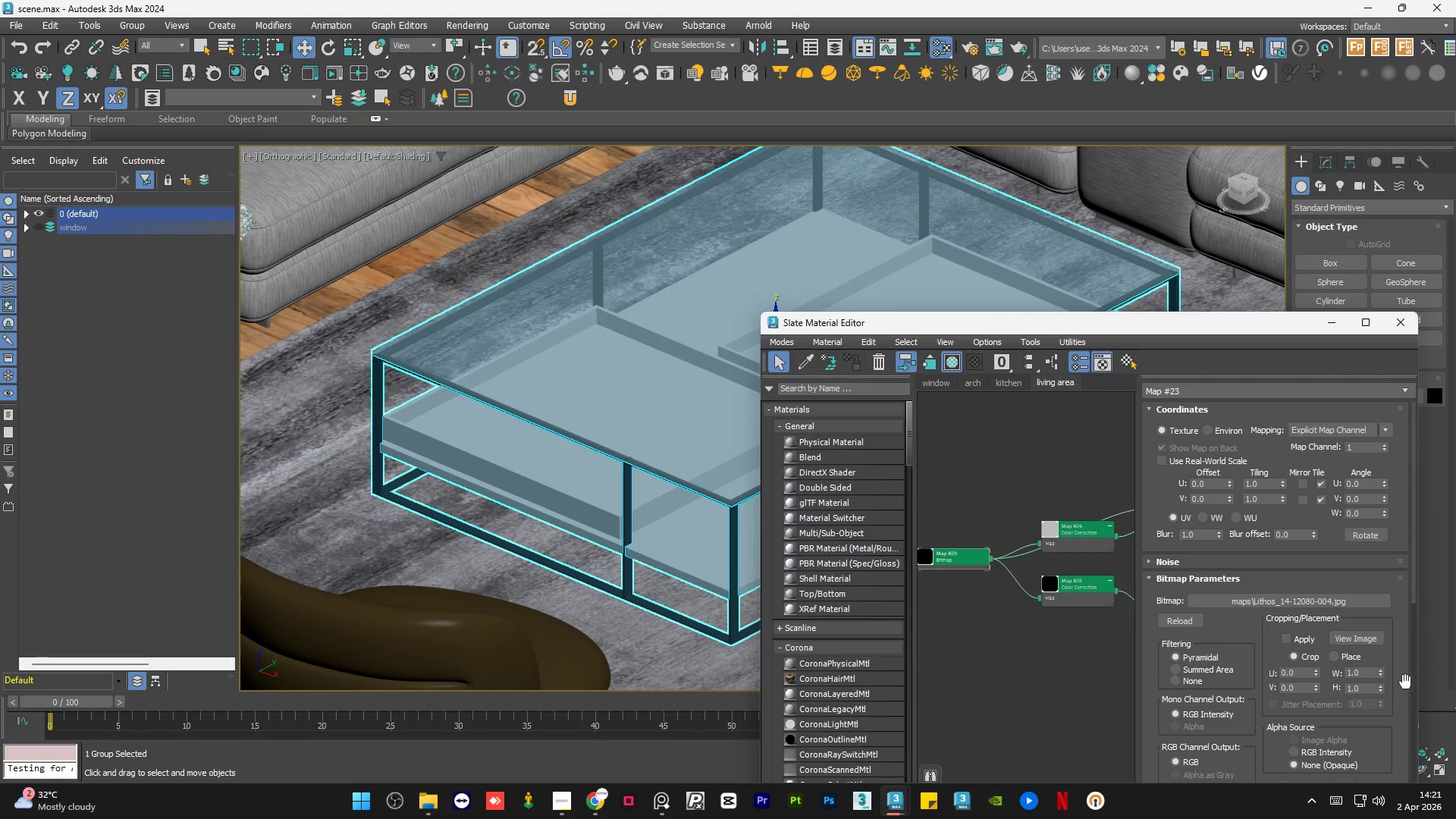 
double_click([1360, 637])
 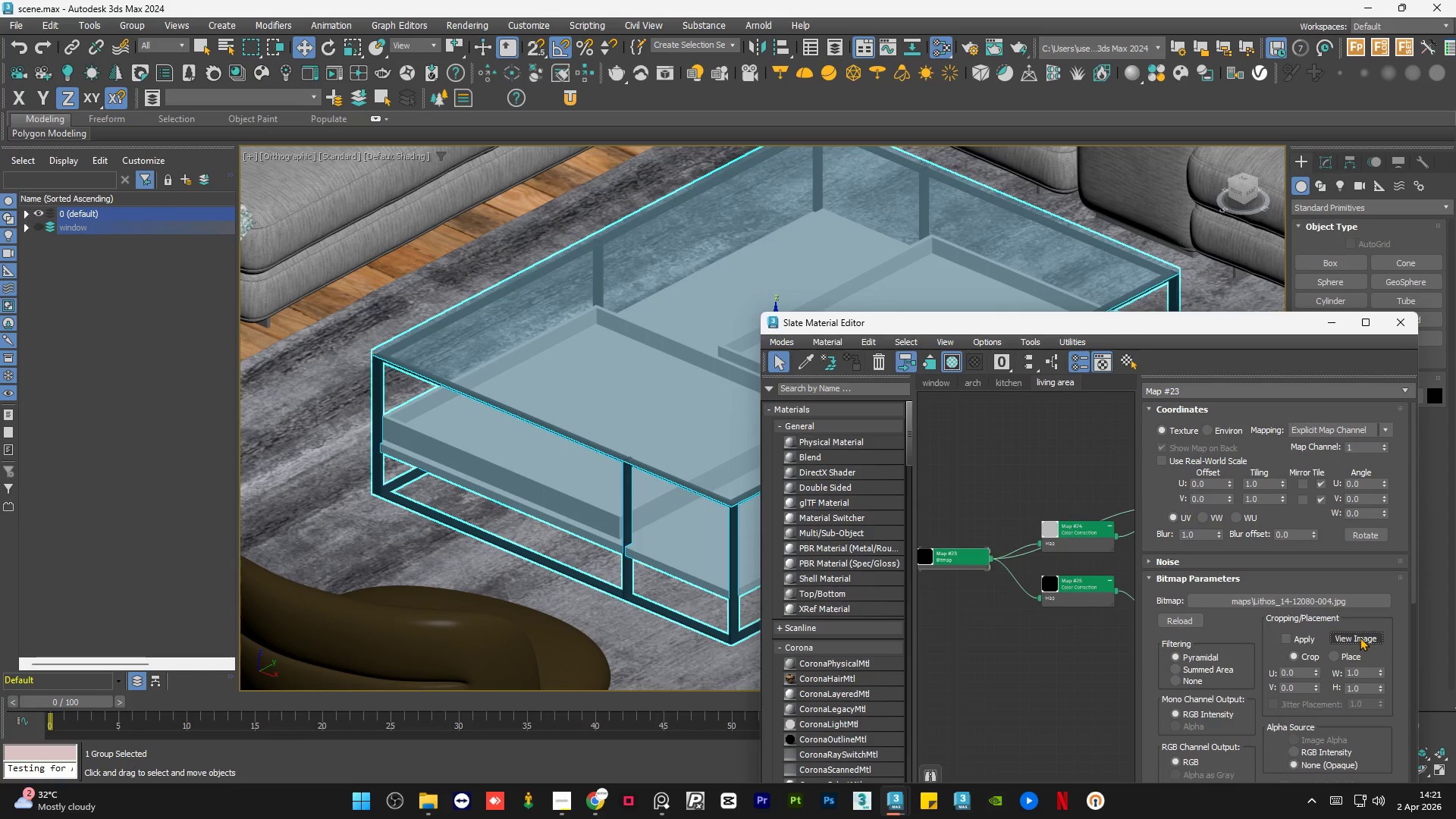 
triple_click([1360, 637])
 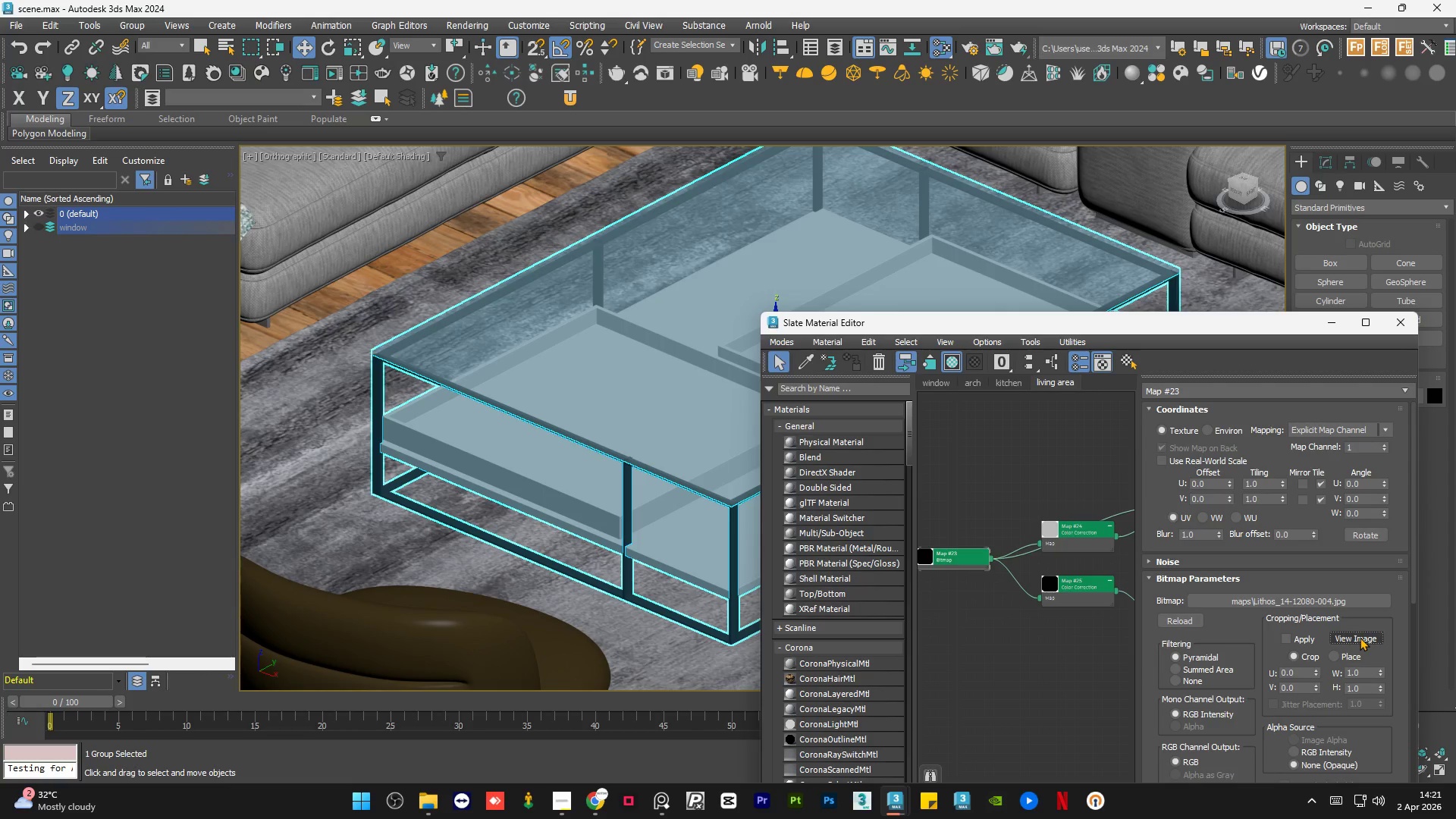 
triple_click([1360, 637])
 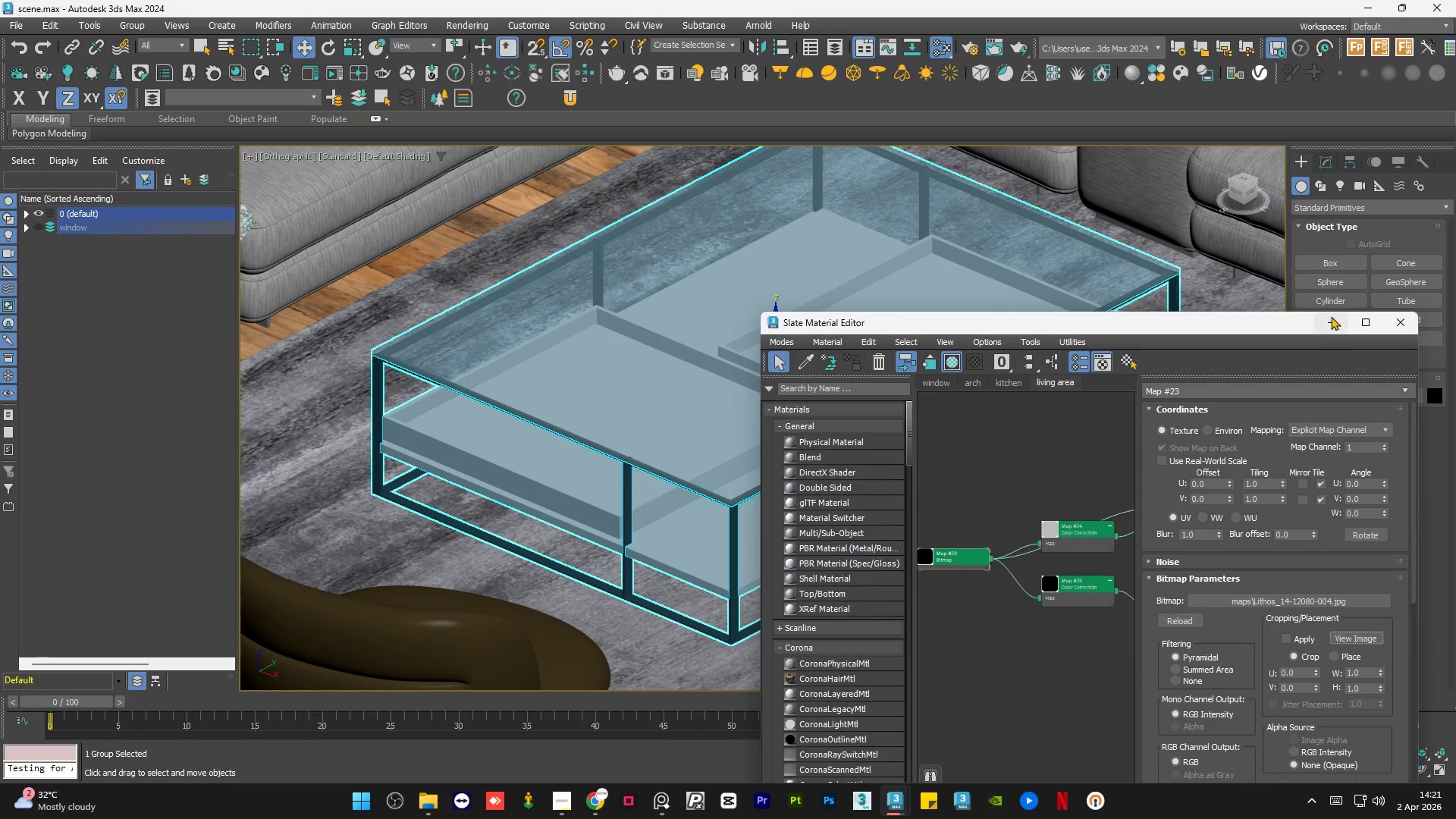 
left_click([1331, 315])
 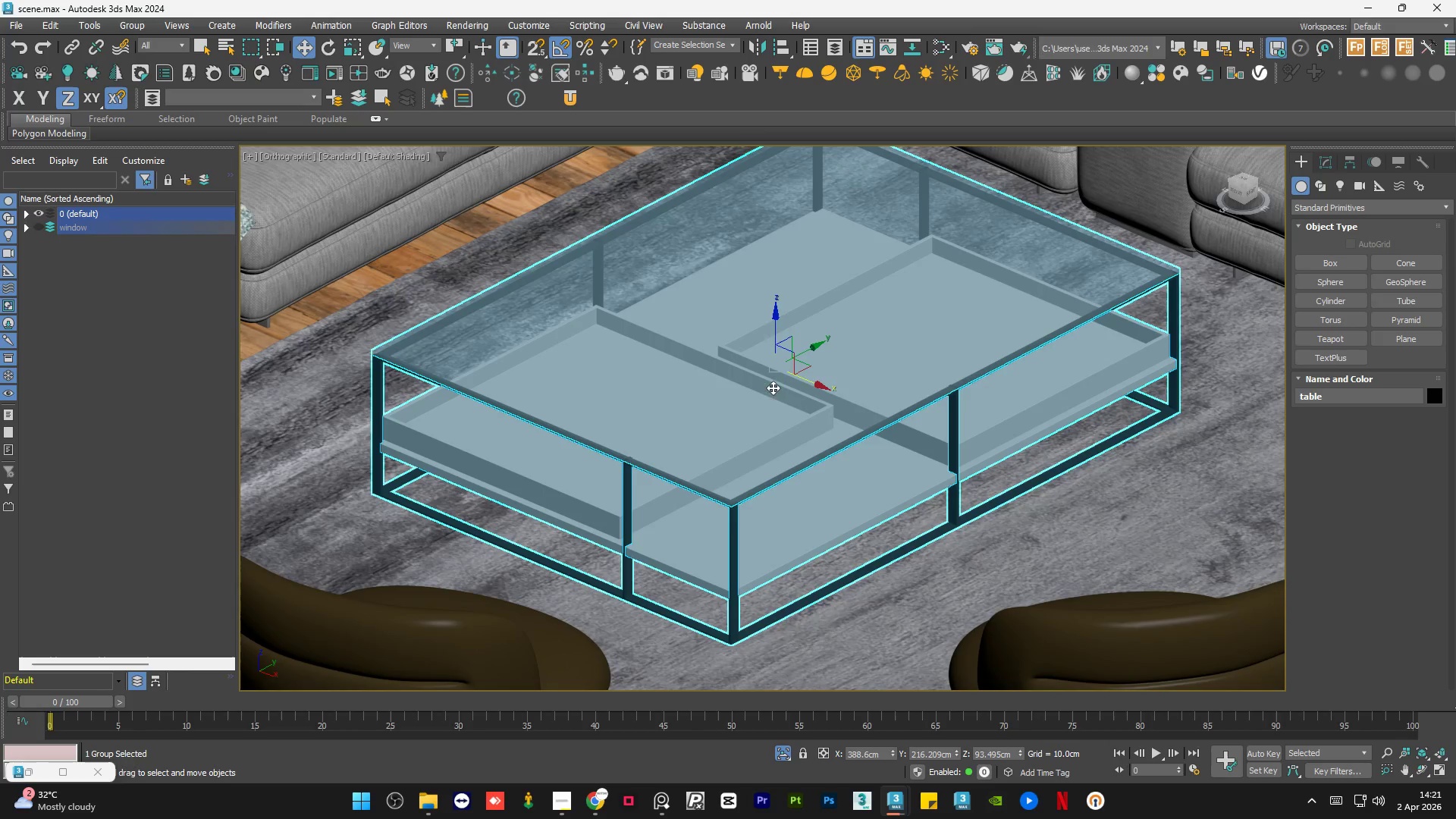 
scroll: coordinate [736, 409], scroll_direction: down, amount: 6.0
 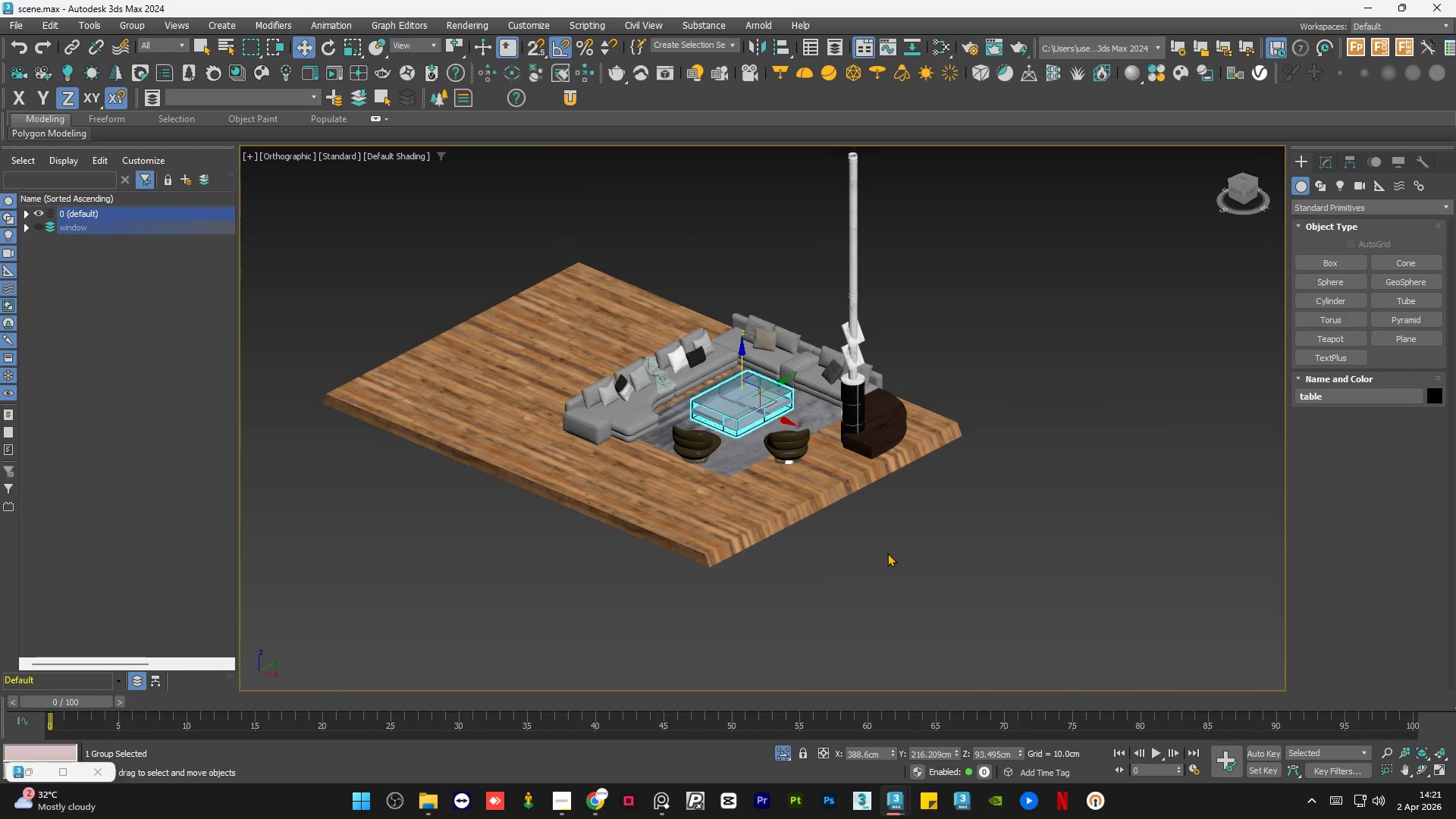 
double_click([887, 553])
 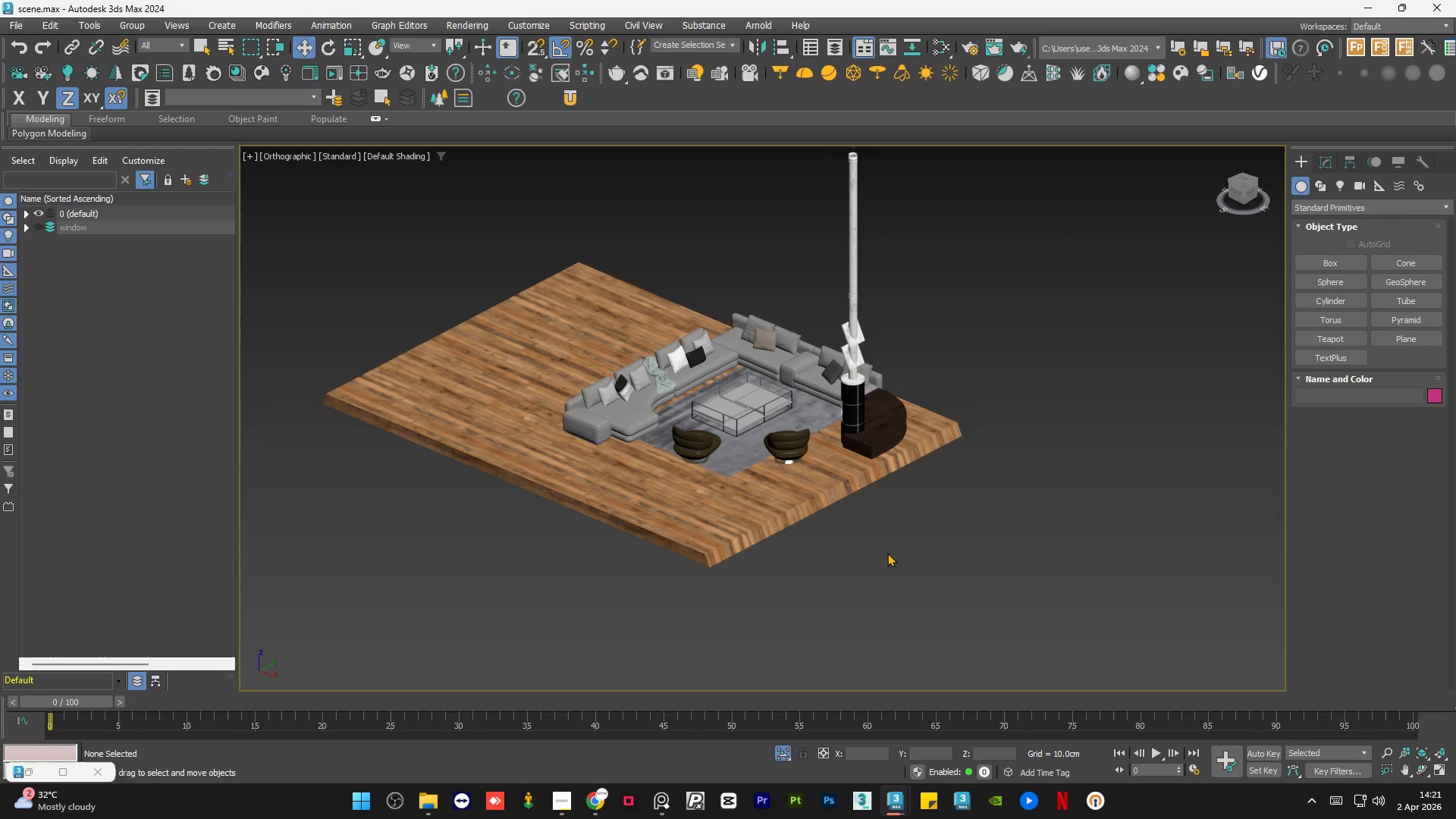 
wait(26.41)
 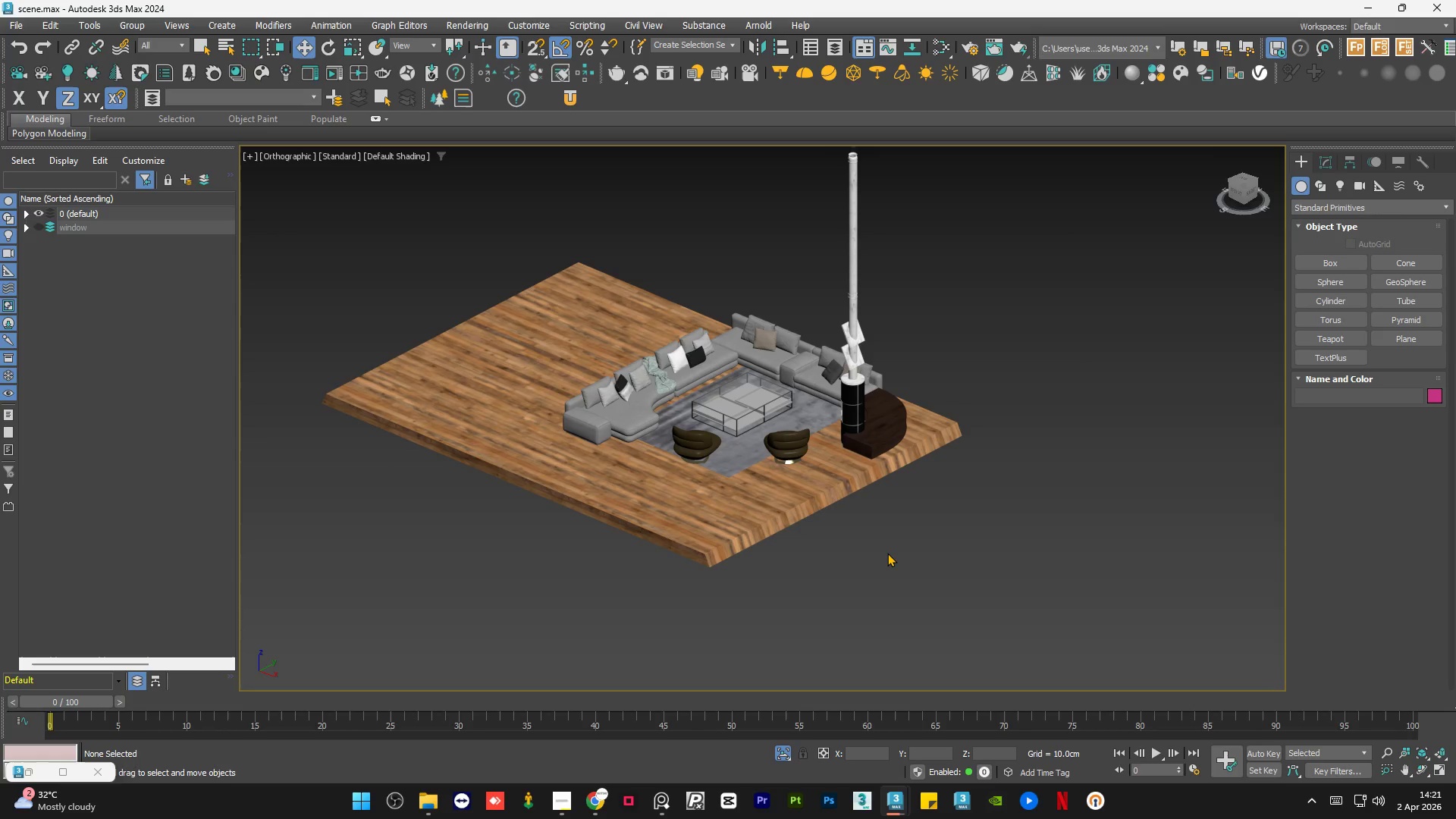 
left_click([1024, 375])
 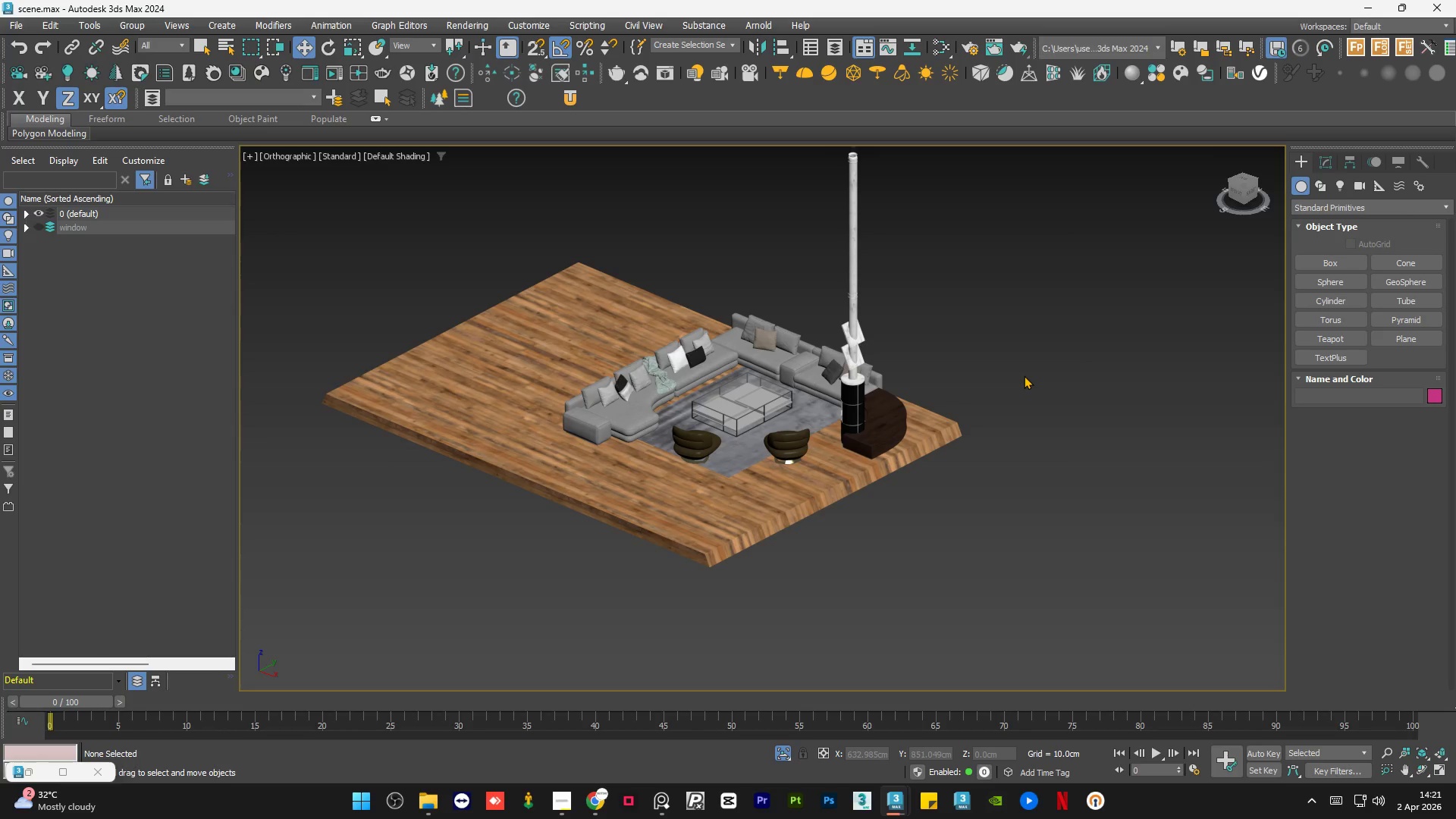 
scroll: coordinate [1024, 375], scroll_direction: down, amount: 1.0
 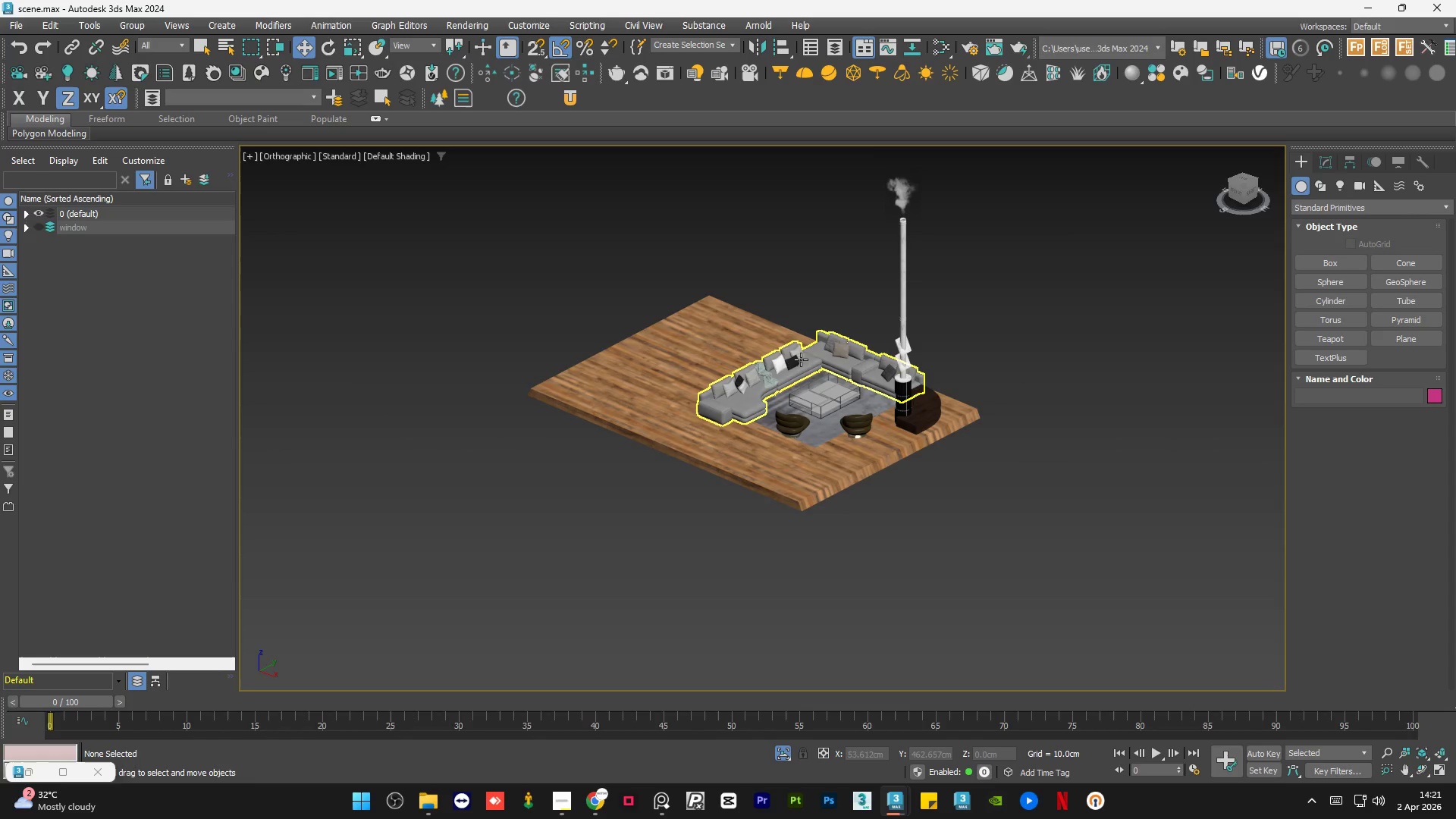 
scroll: coordinate [821, 383], scroll_direction: up, amount: 3.0
 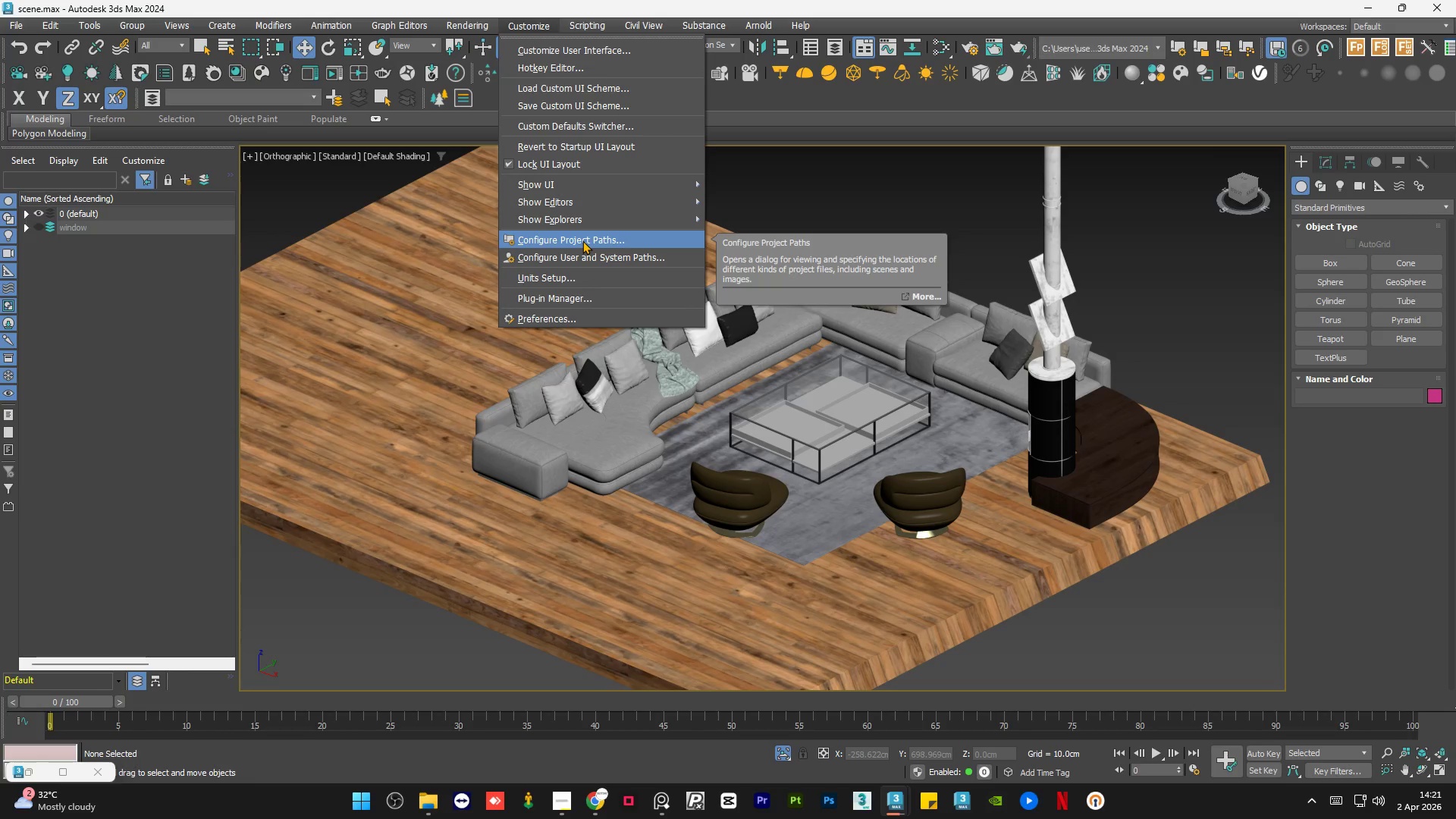 
wait(6.19)
 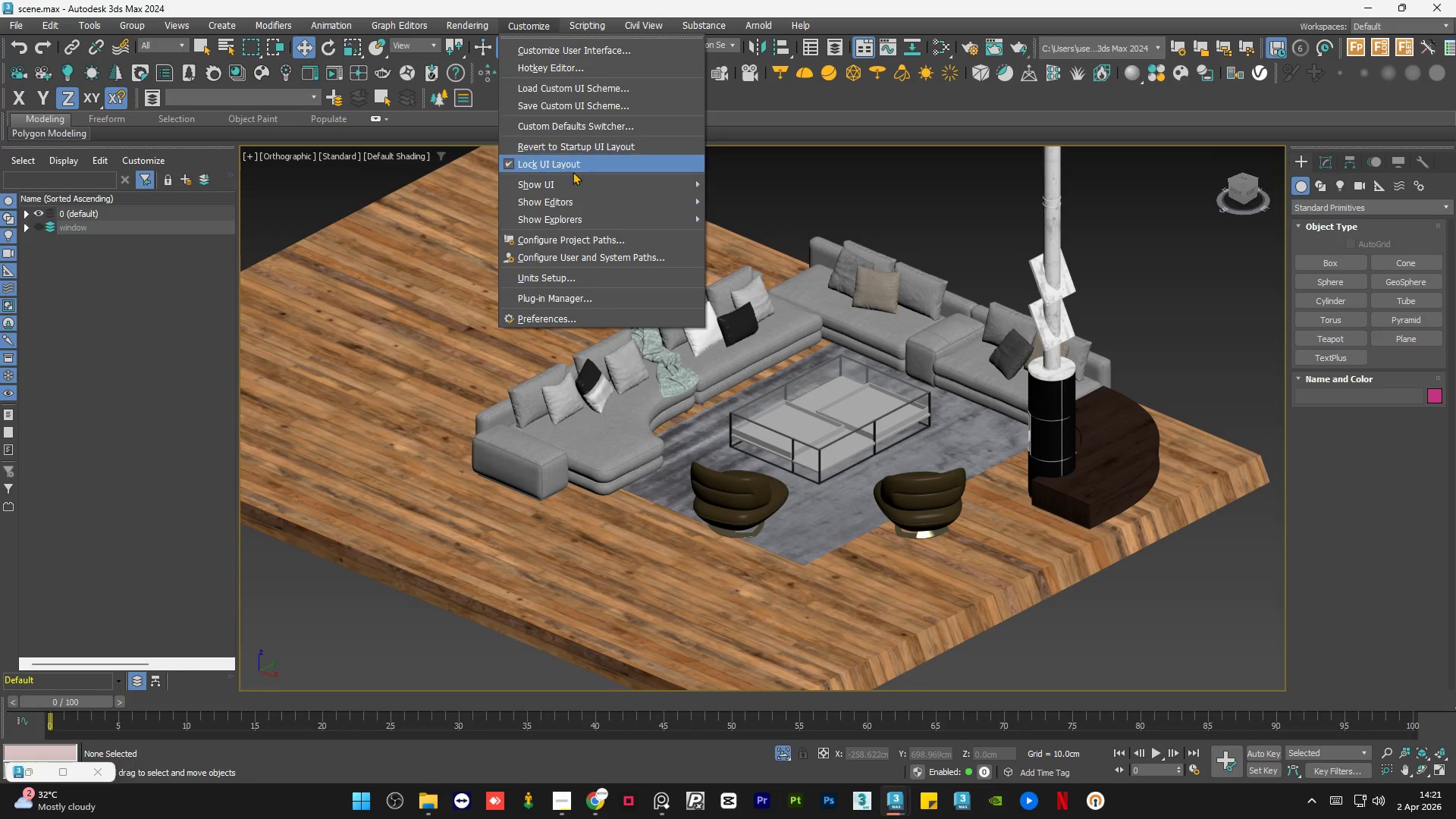 
left_click([588, 259])
 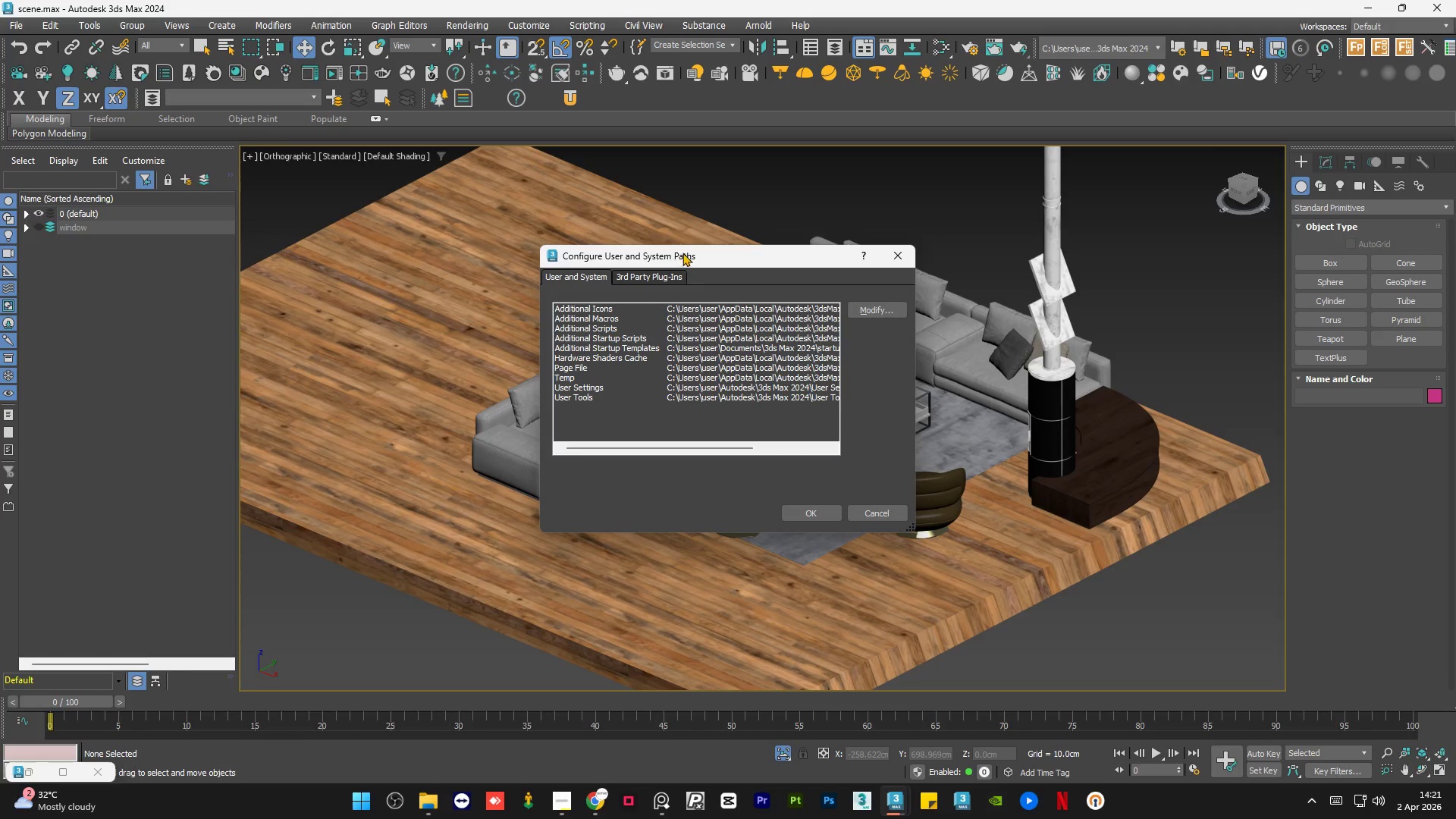 
left_click_drag(start_coordinate=[686, 250], to_coordinate=[534, 233])
 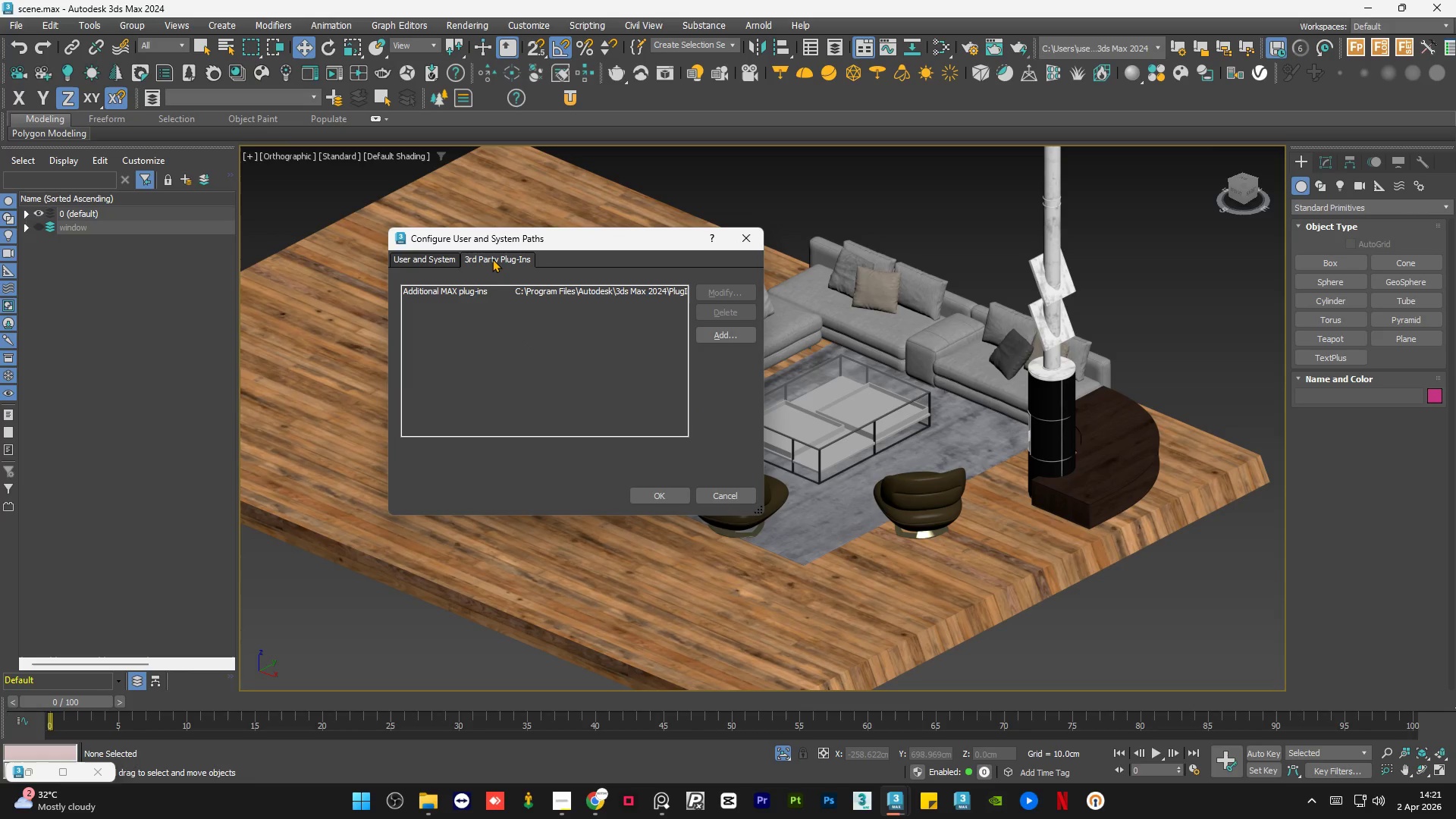 
wait(6.42)
 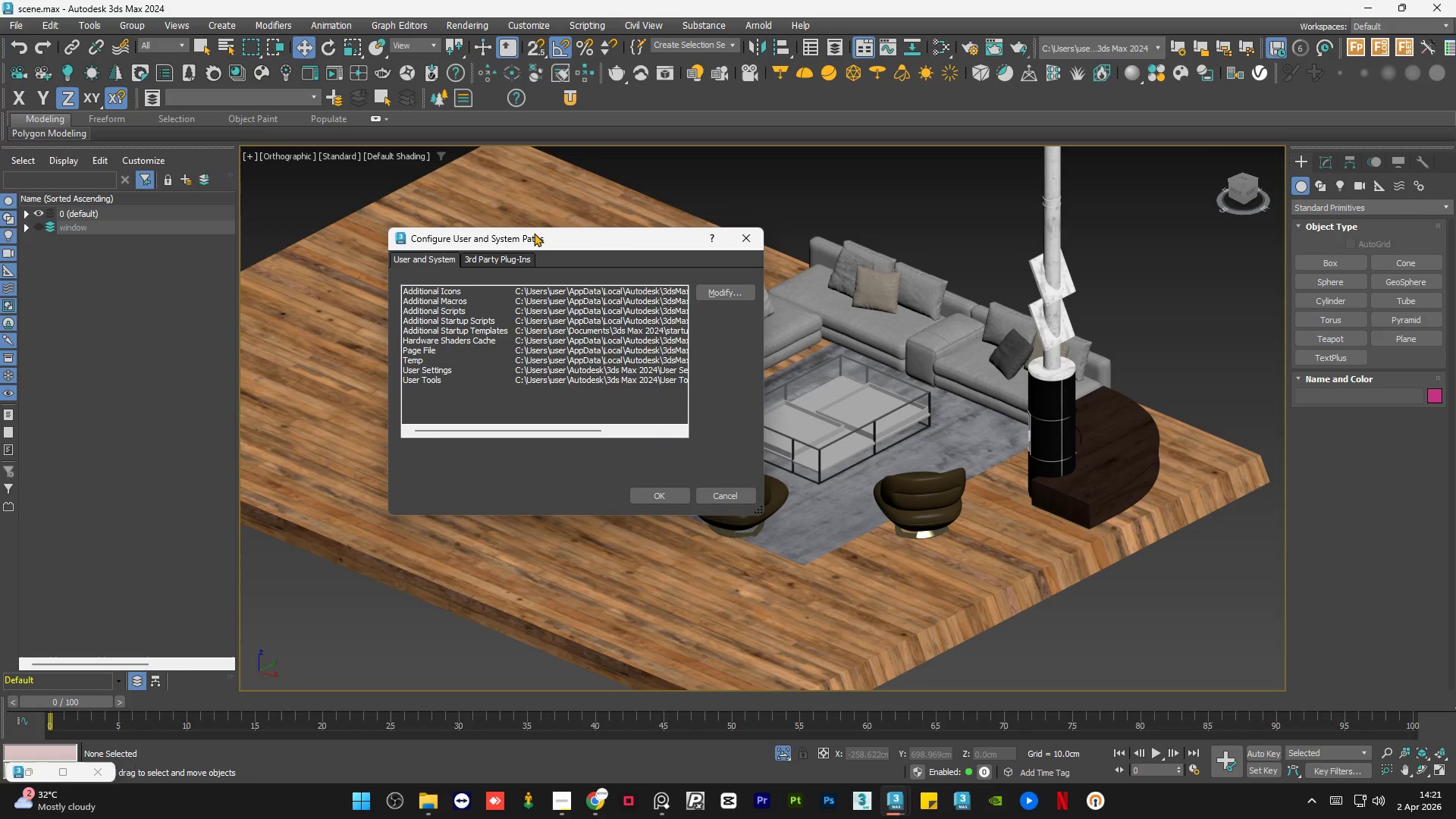 
left_click([428, 257])
 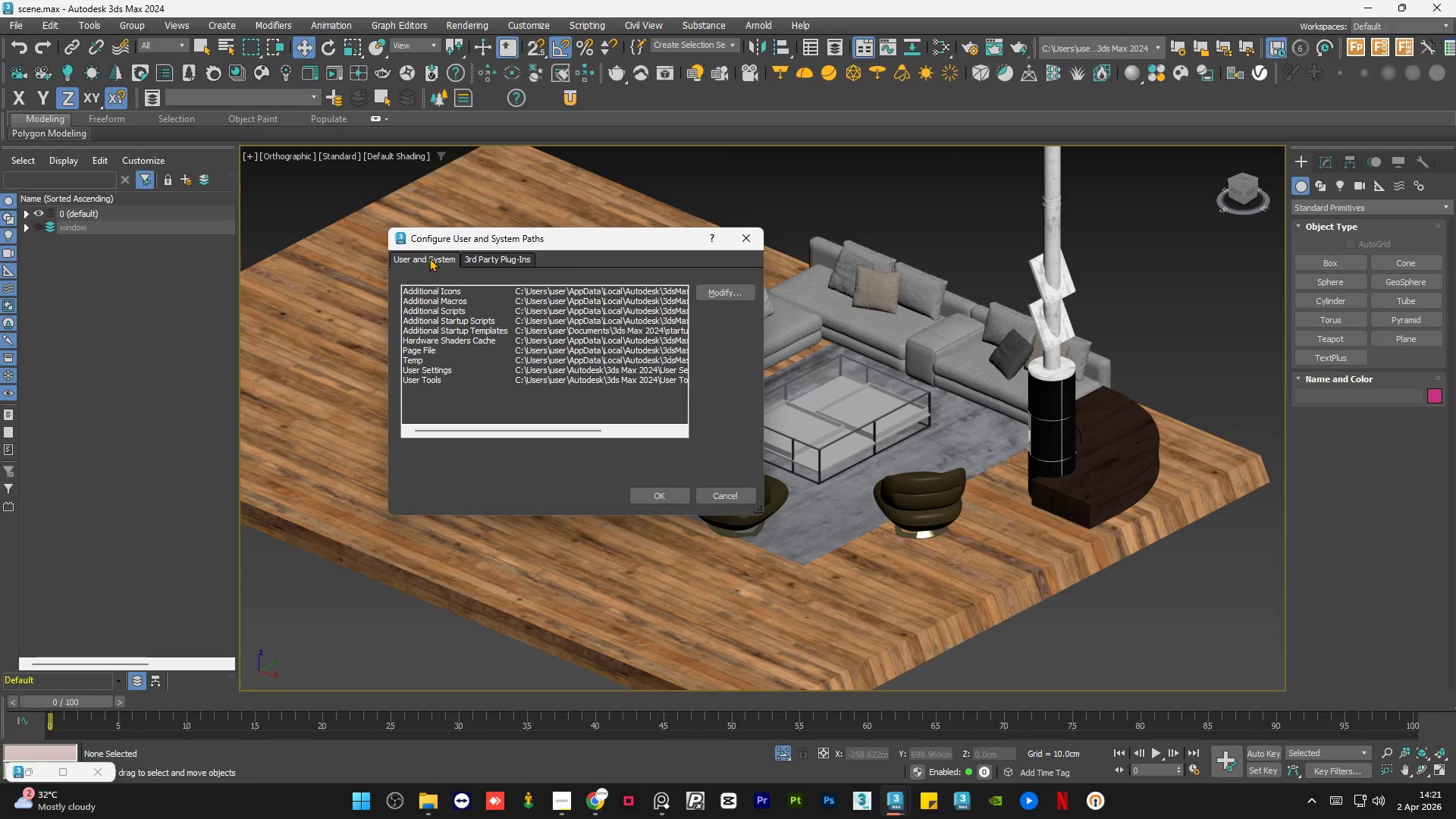 
wait(8.33)
 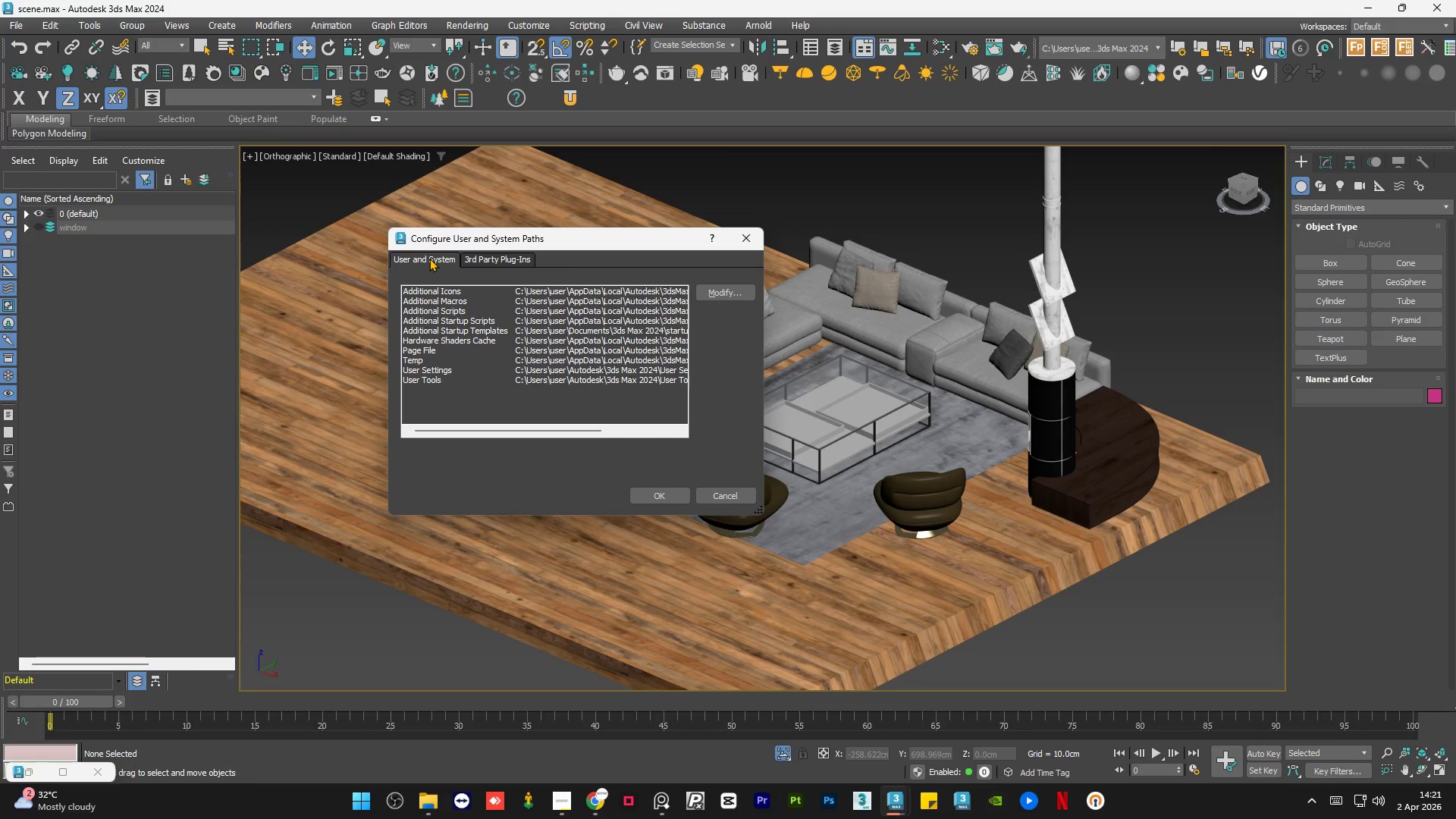 
left_click([429, 256])
 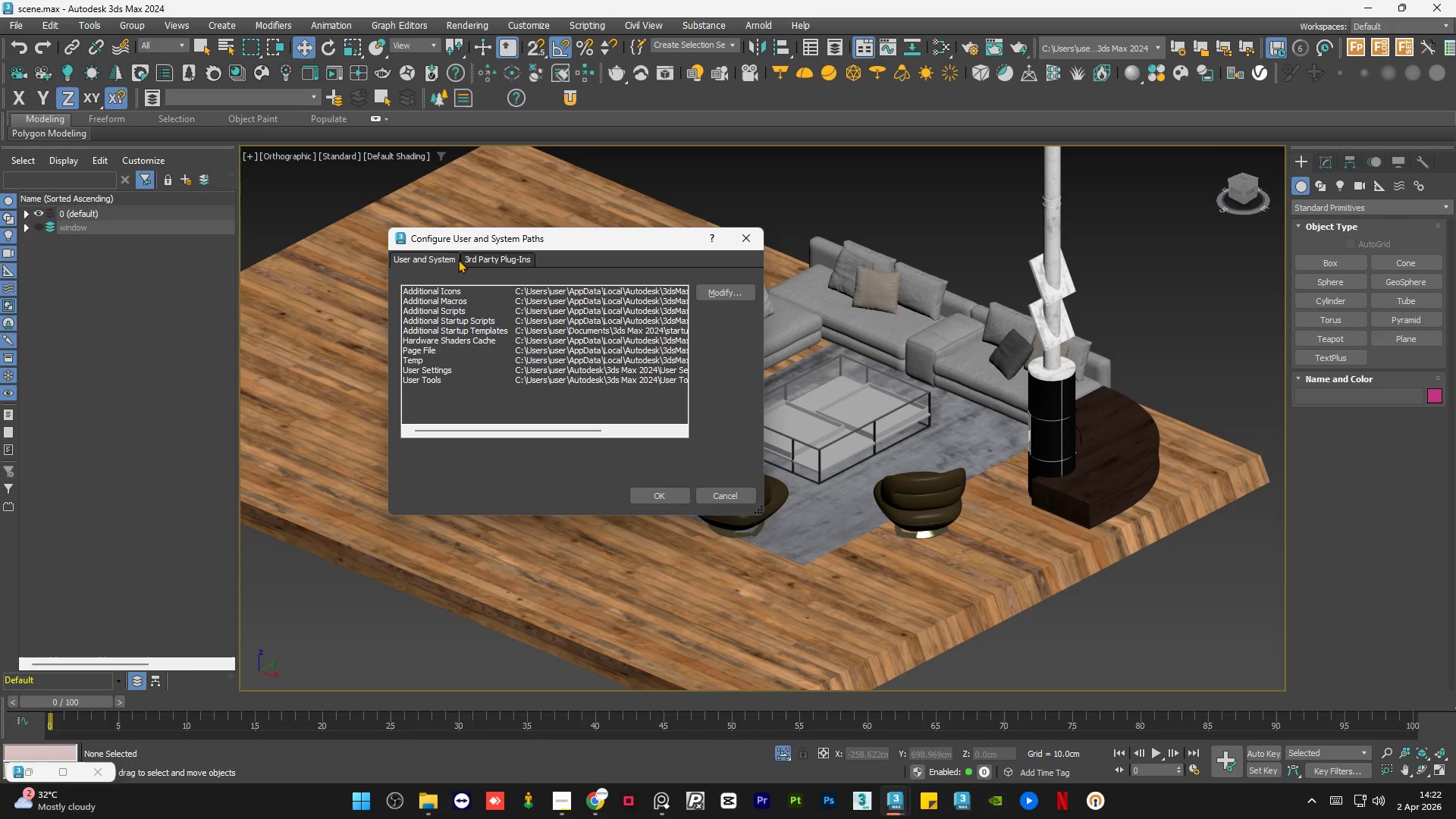 
left_click([716, 287])
 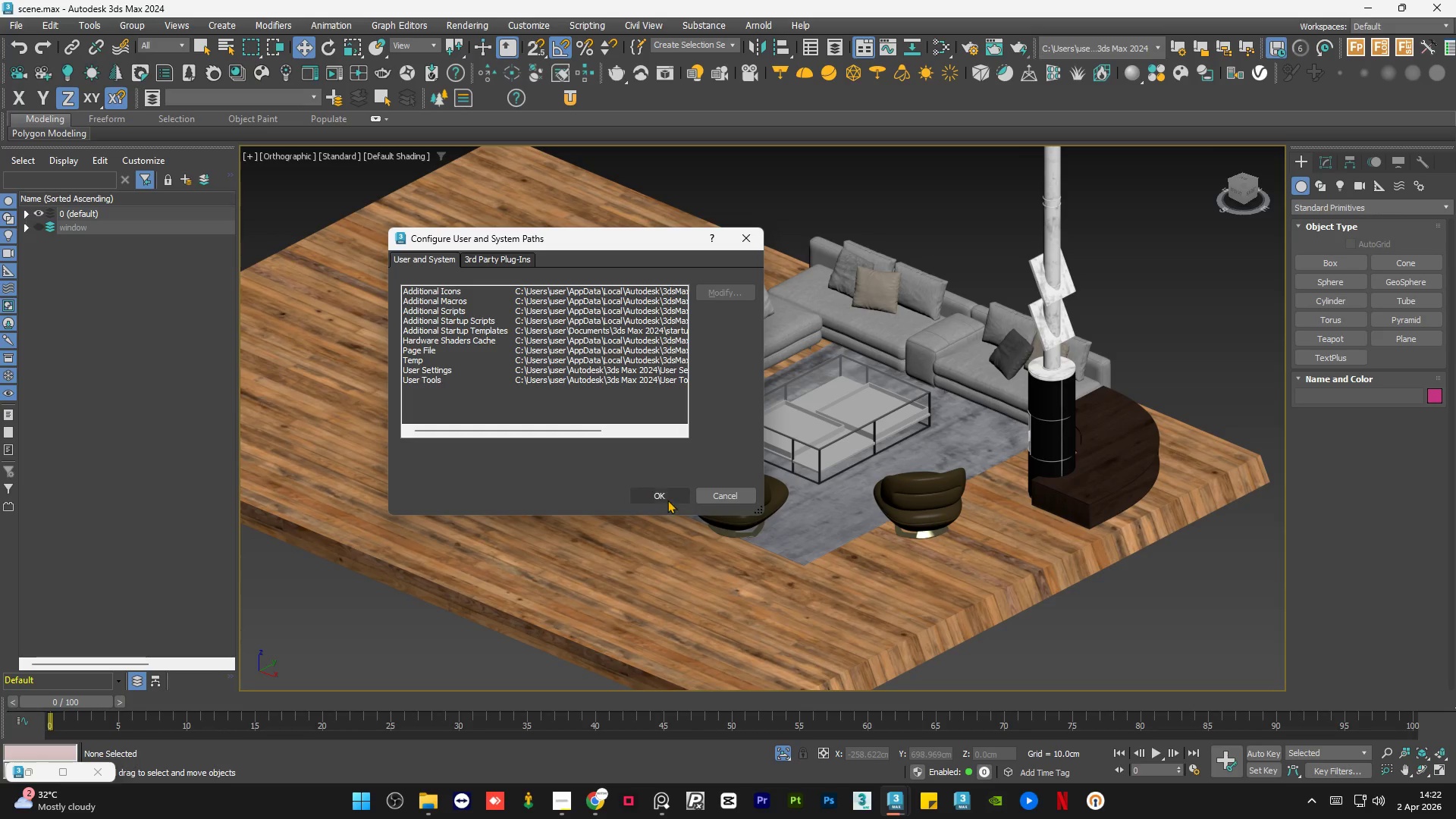 
left_click([718, 491])
 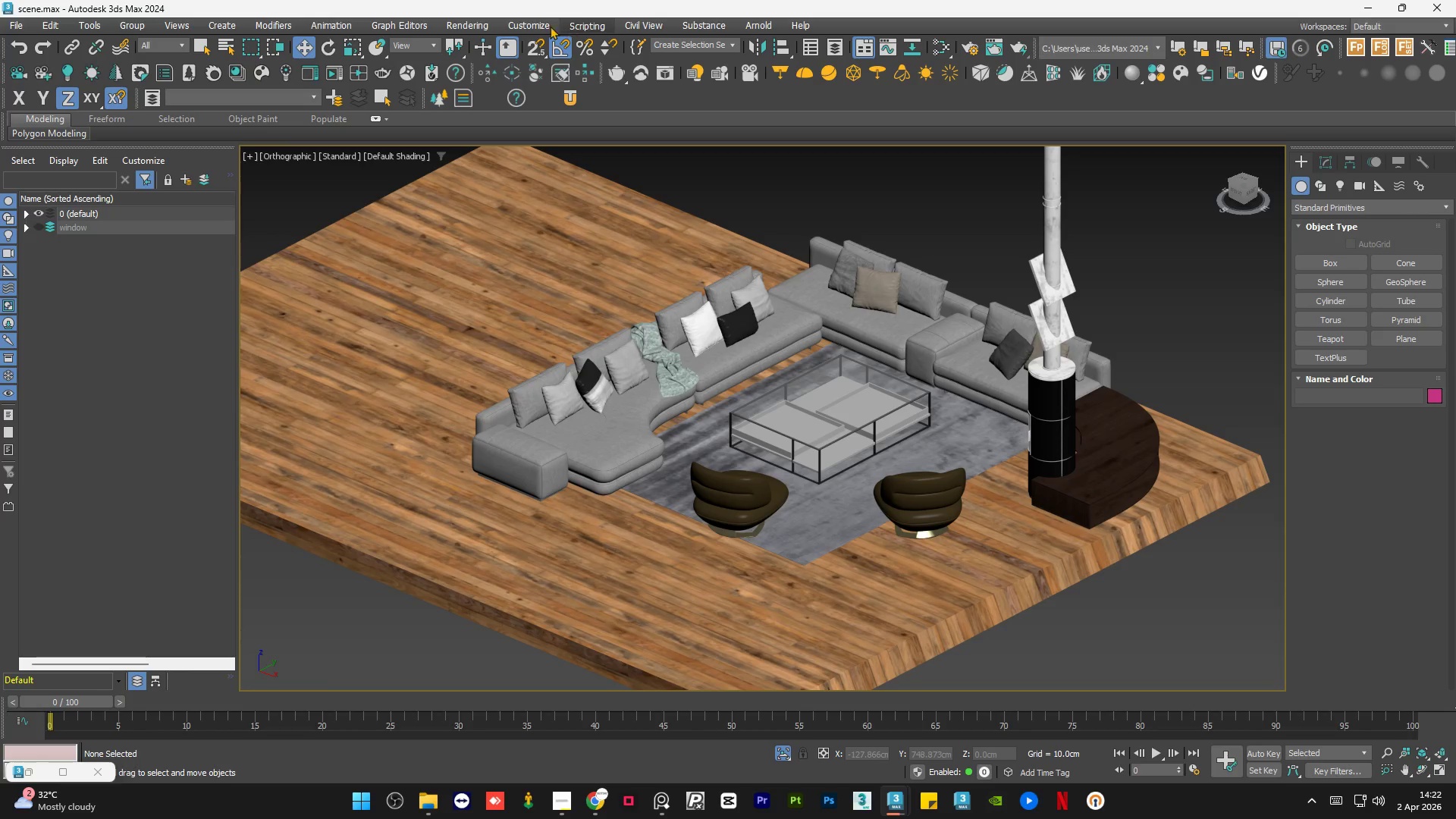 
left_click([522, 23])
 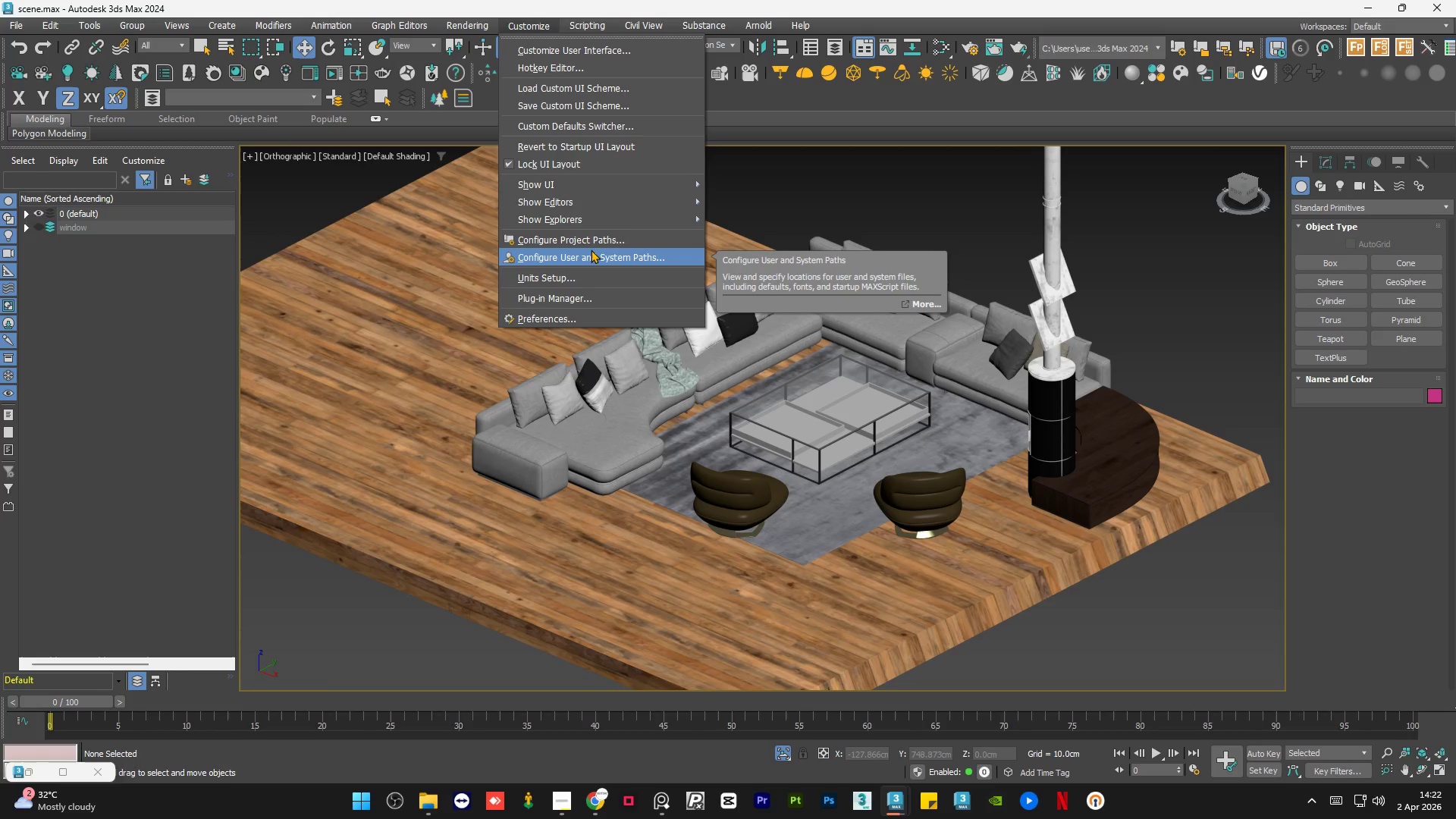 
left_click([591, 251])
 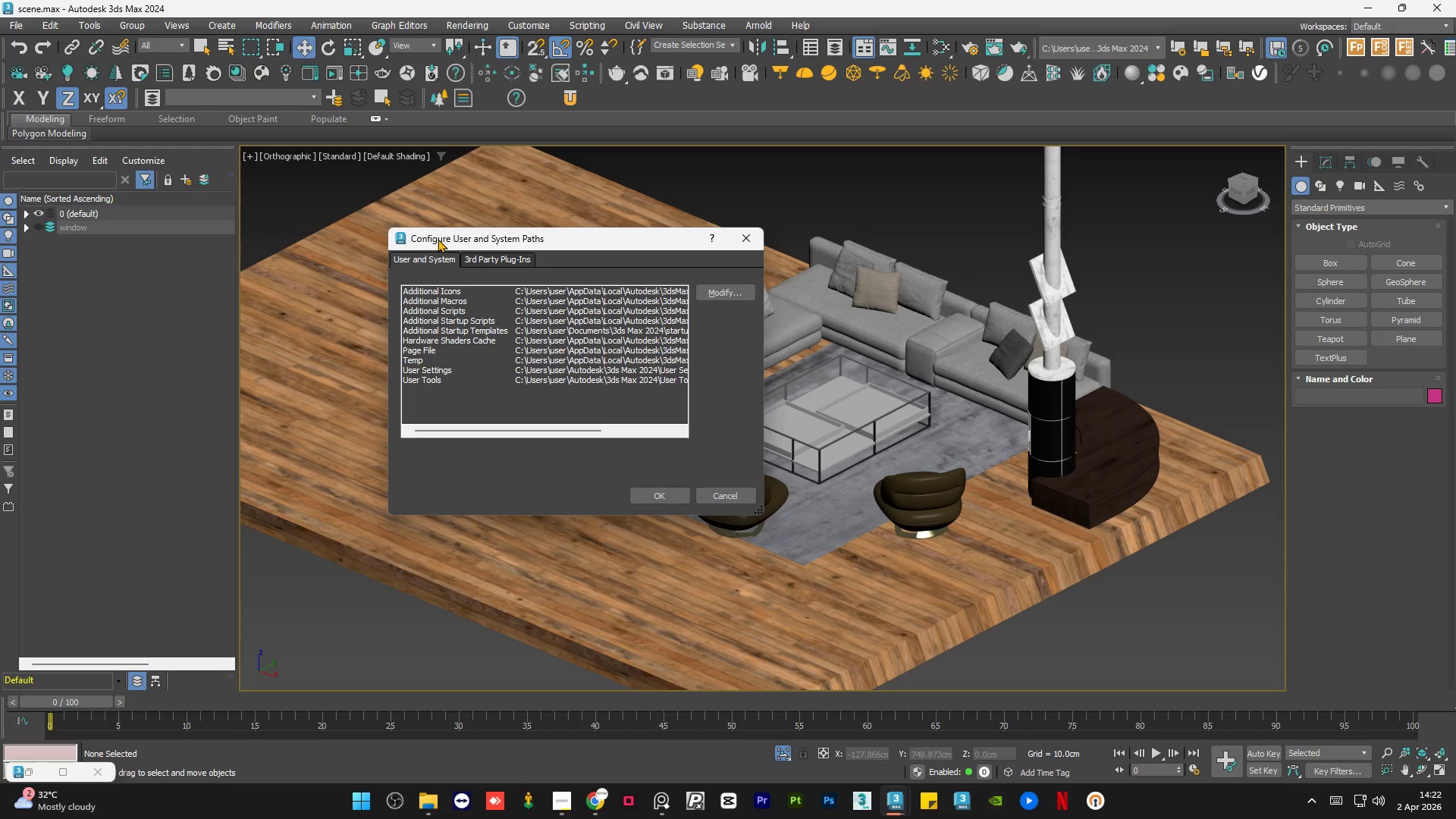 
wait(24.8)
 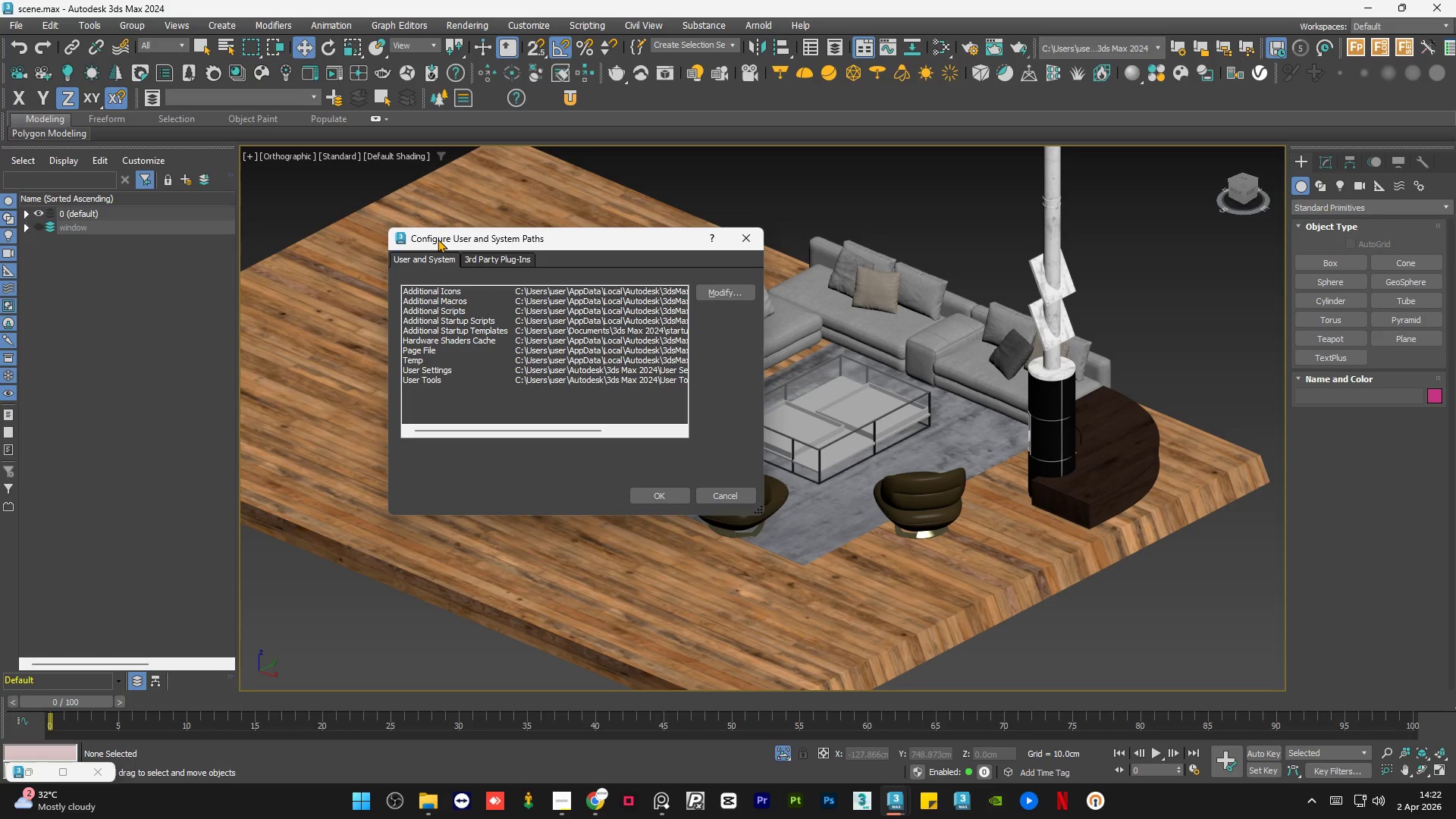 
left_click([491, 253])
 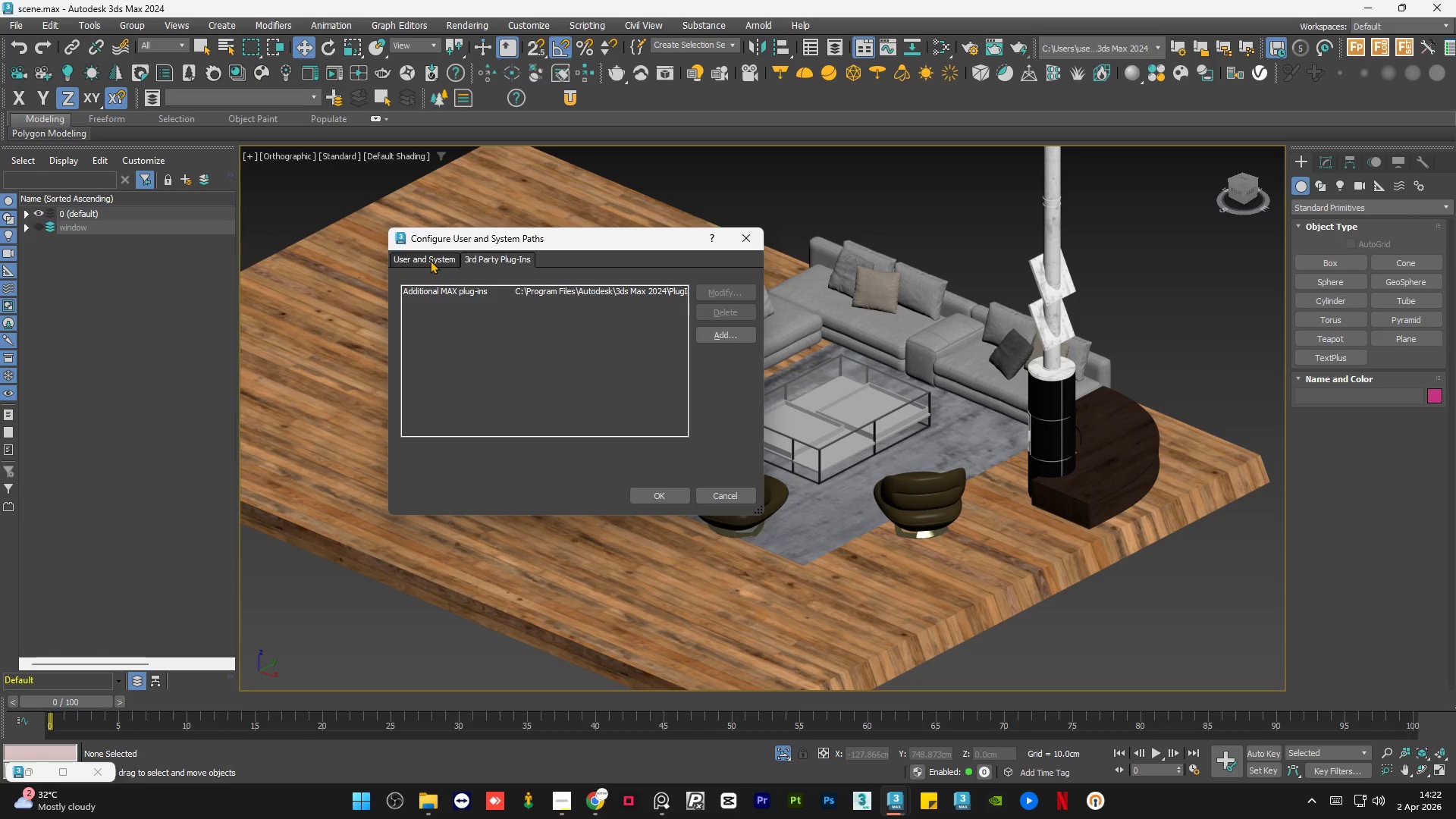 
left_click([430, 260])
 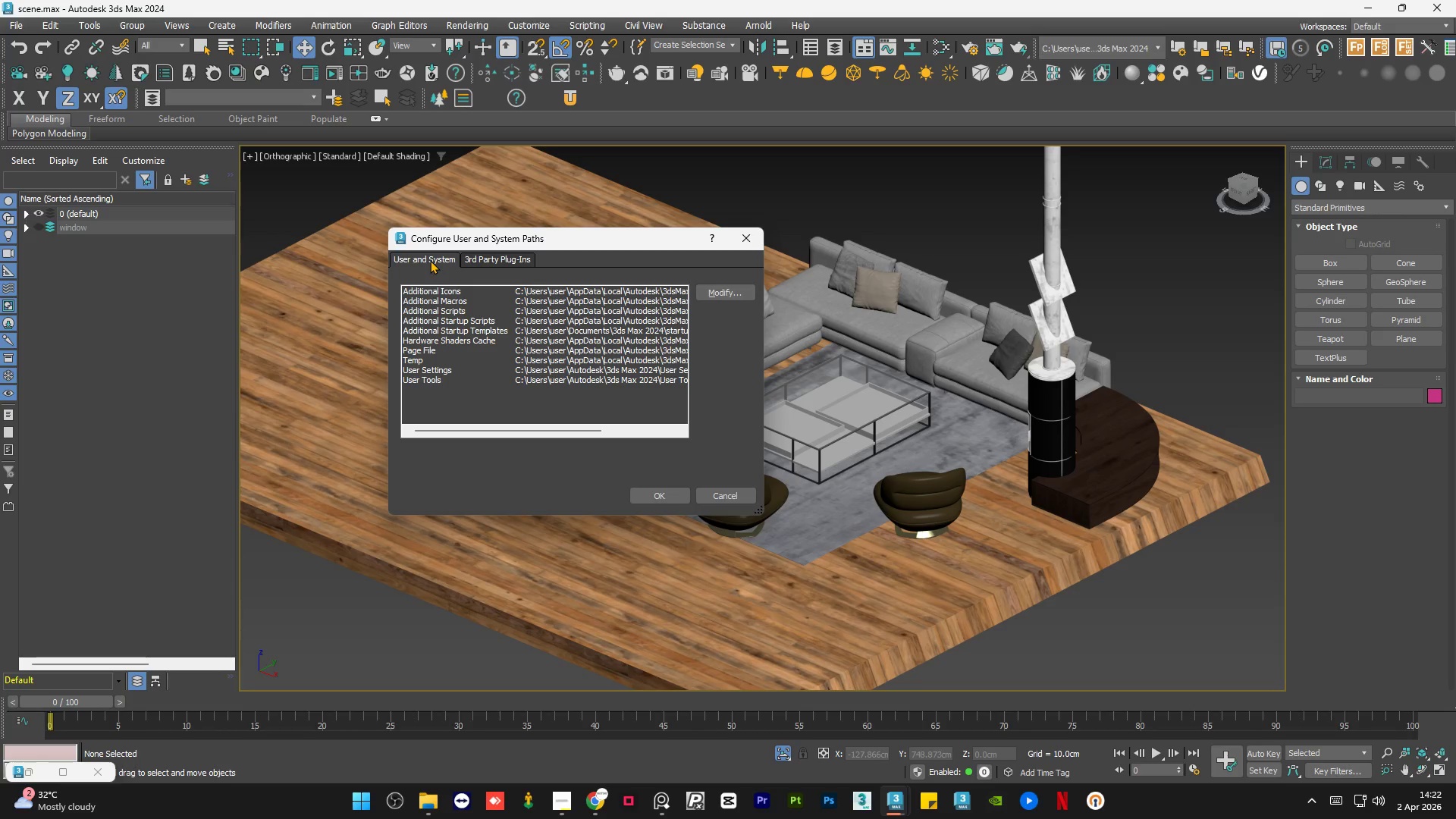 
left_click([410, 342])
 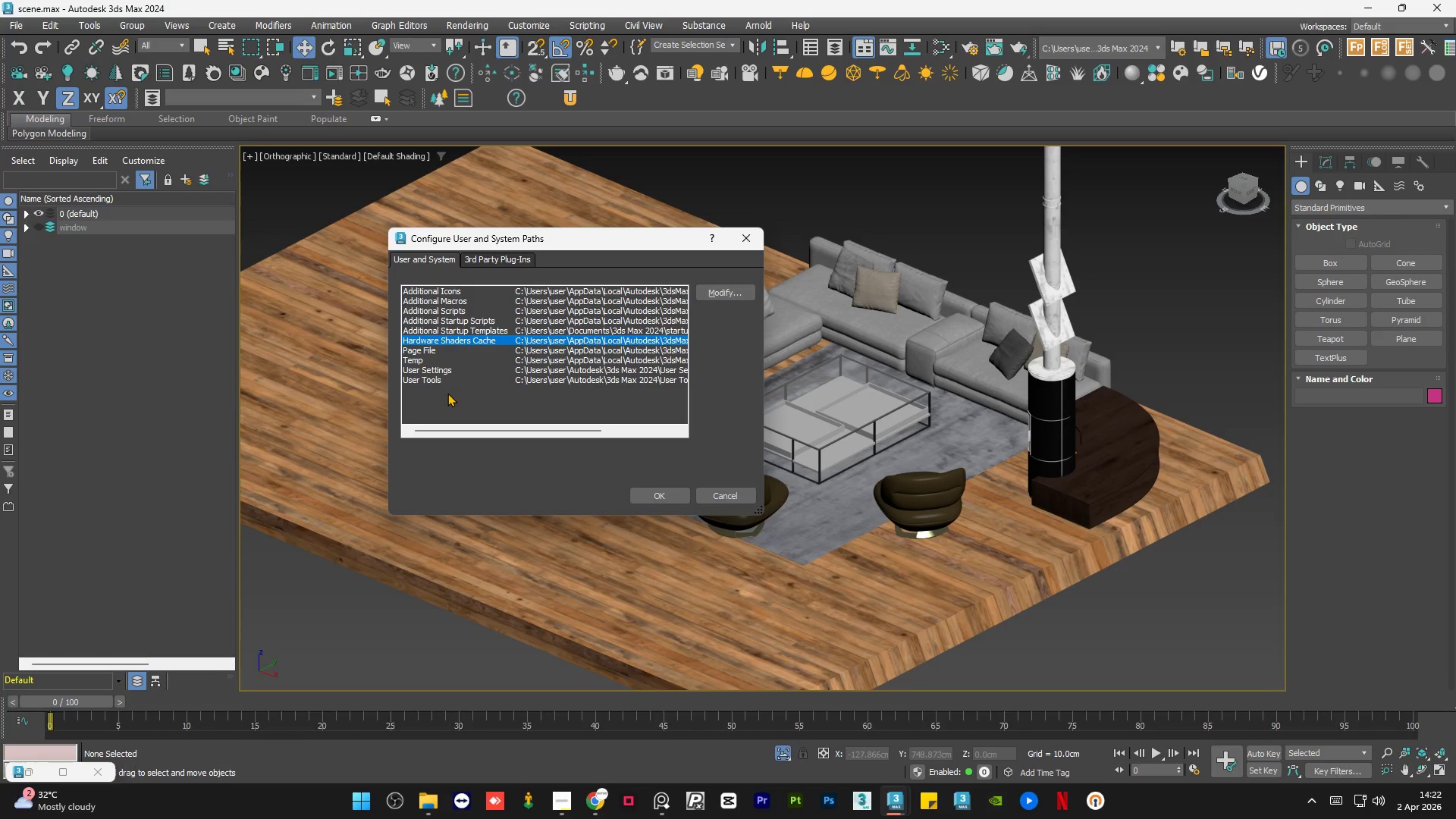 
left_click([447, 393])
 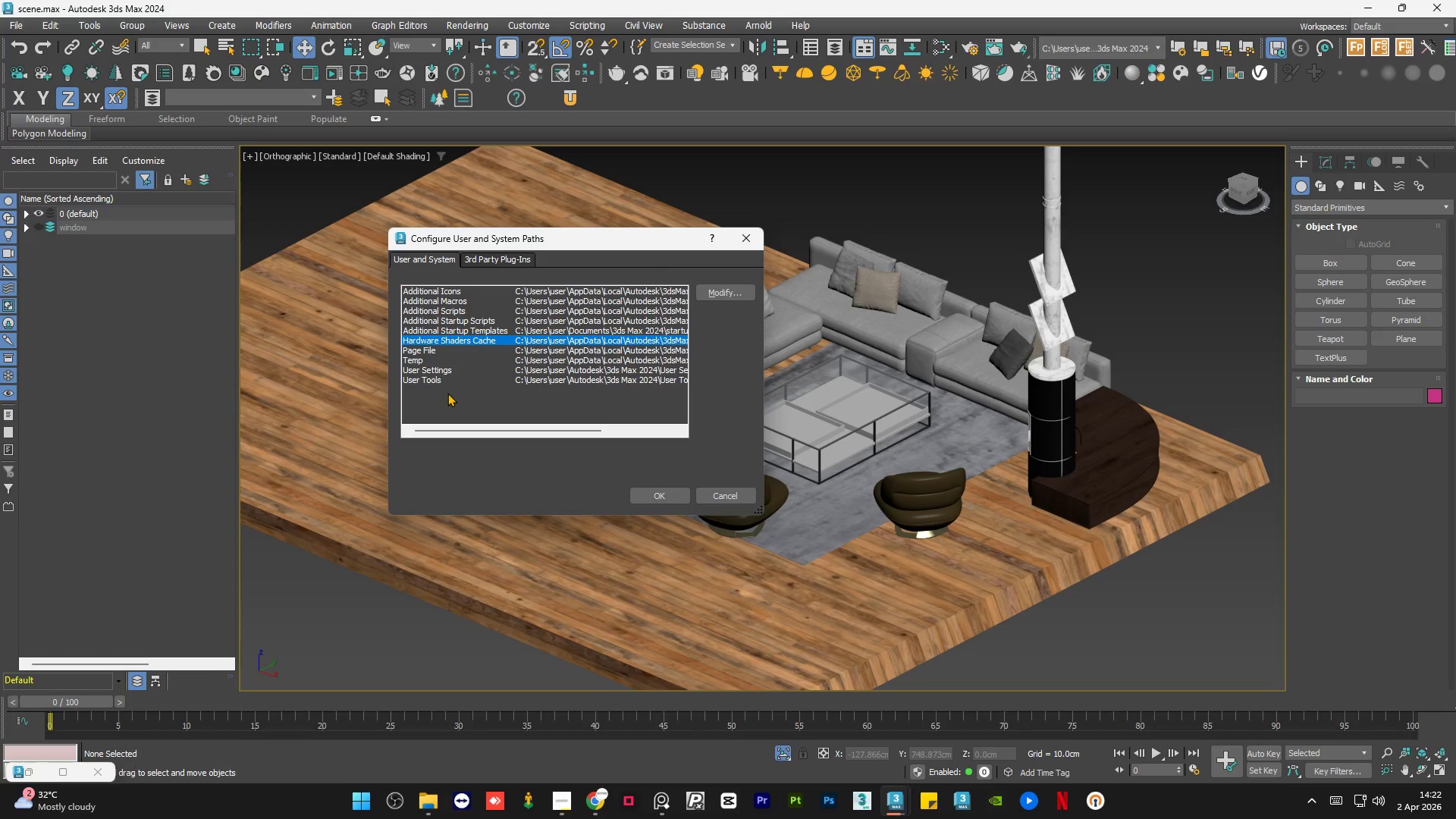 
wait(12.62)
 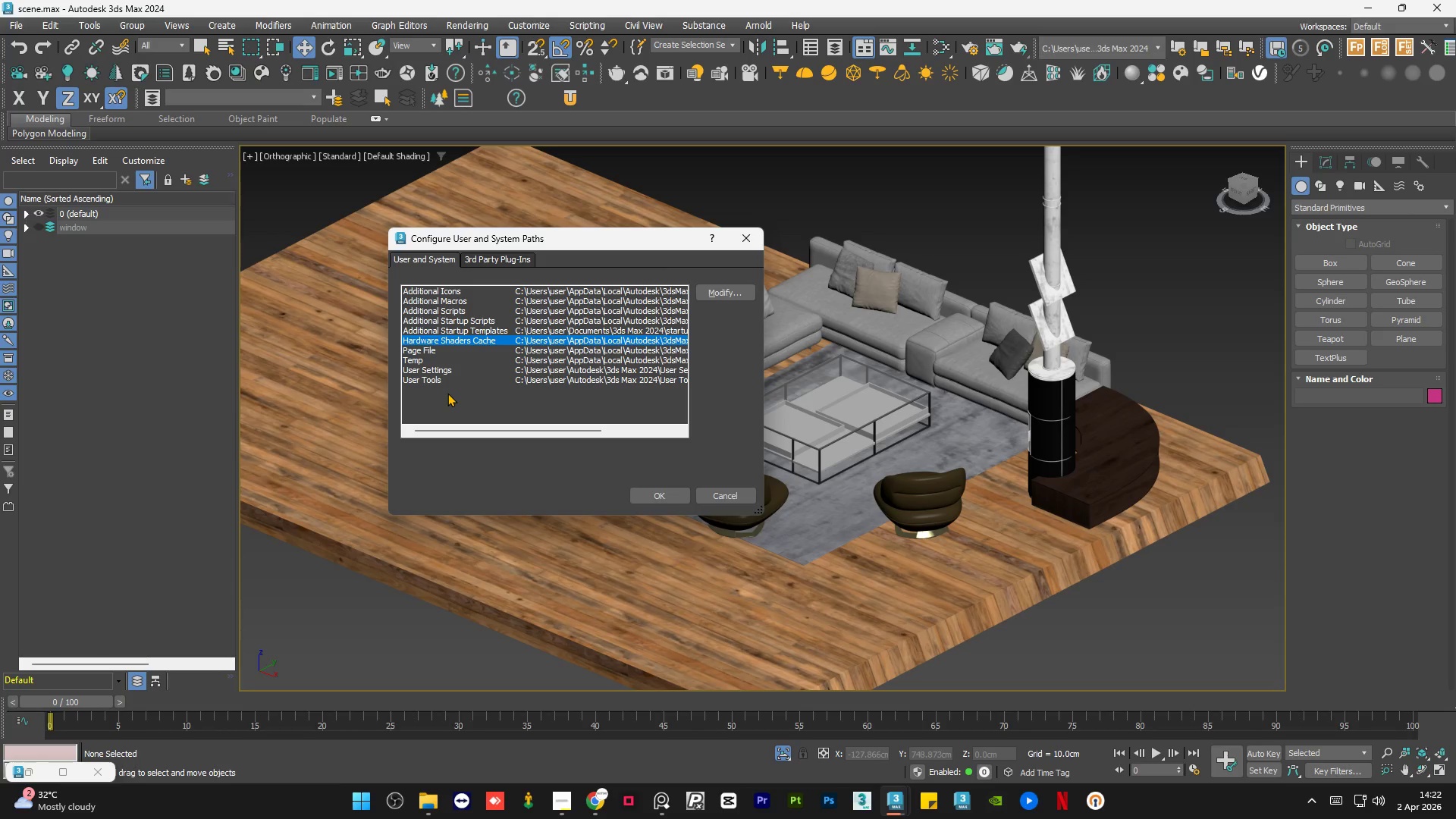 
left_click([739, 241])
 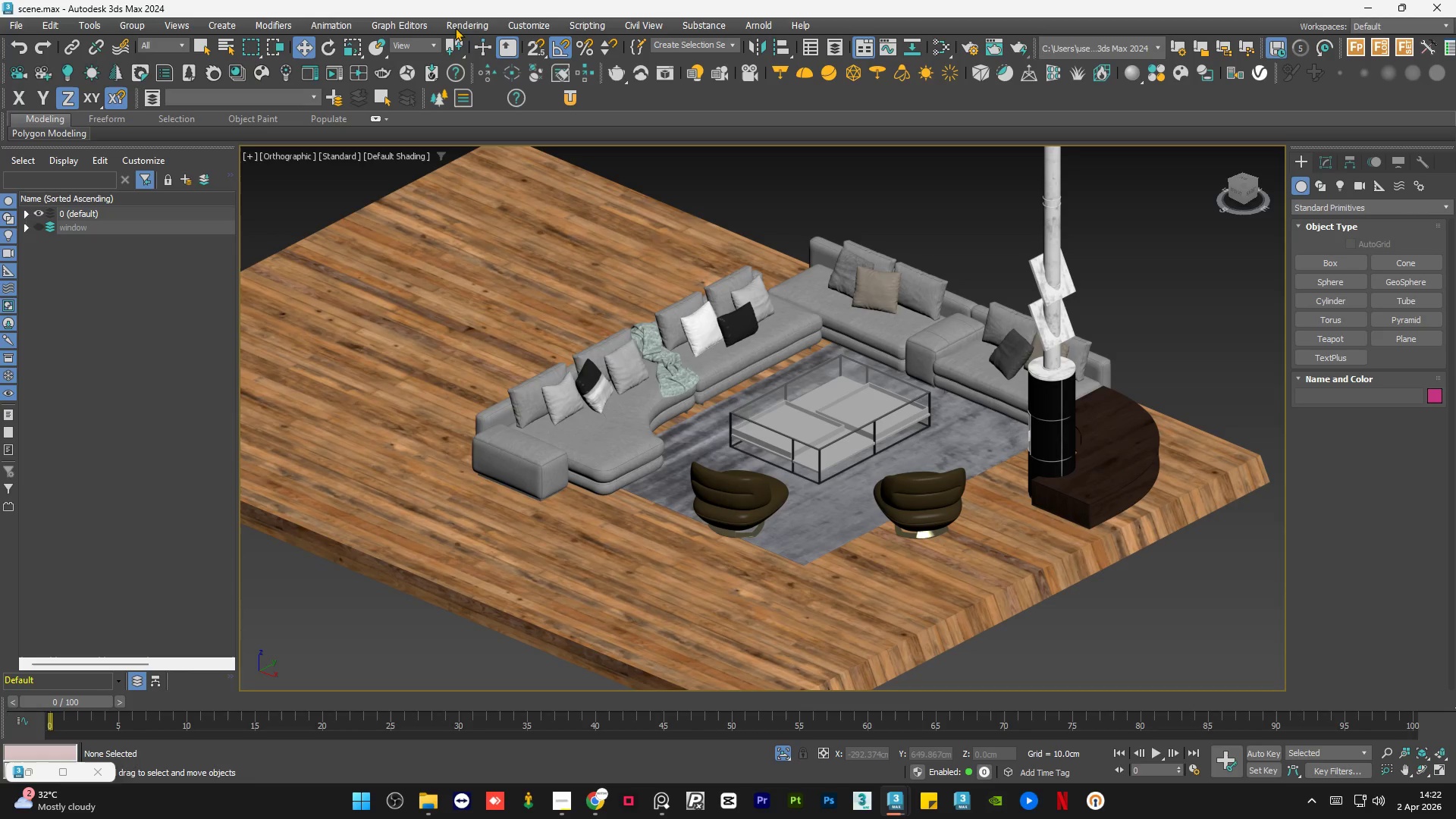 
left_click([462, 26])
 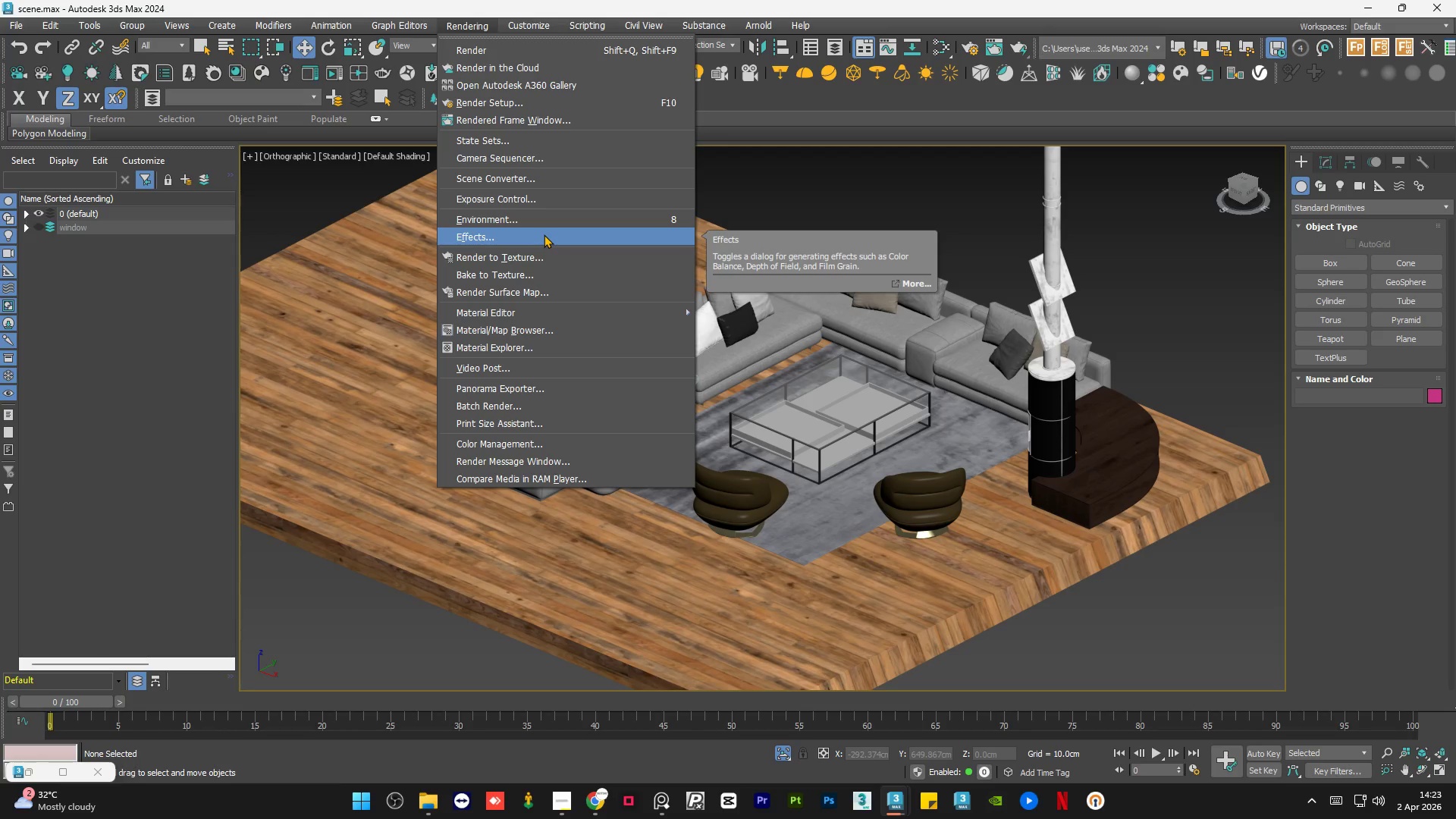 
wait(38.34)
 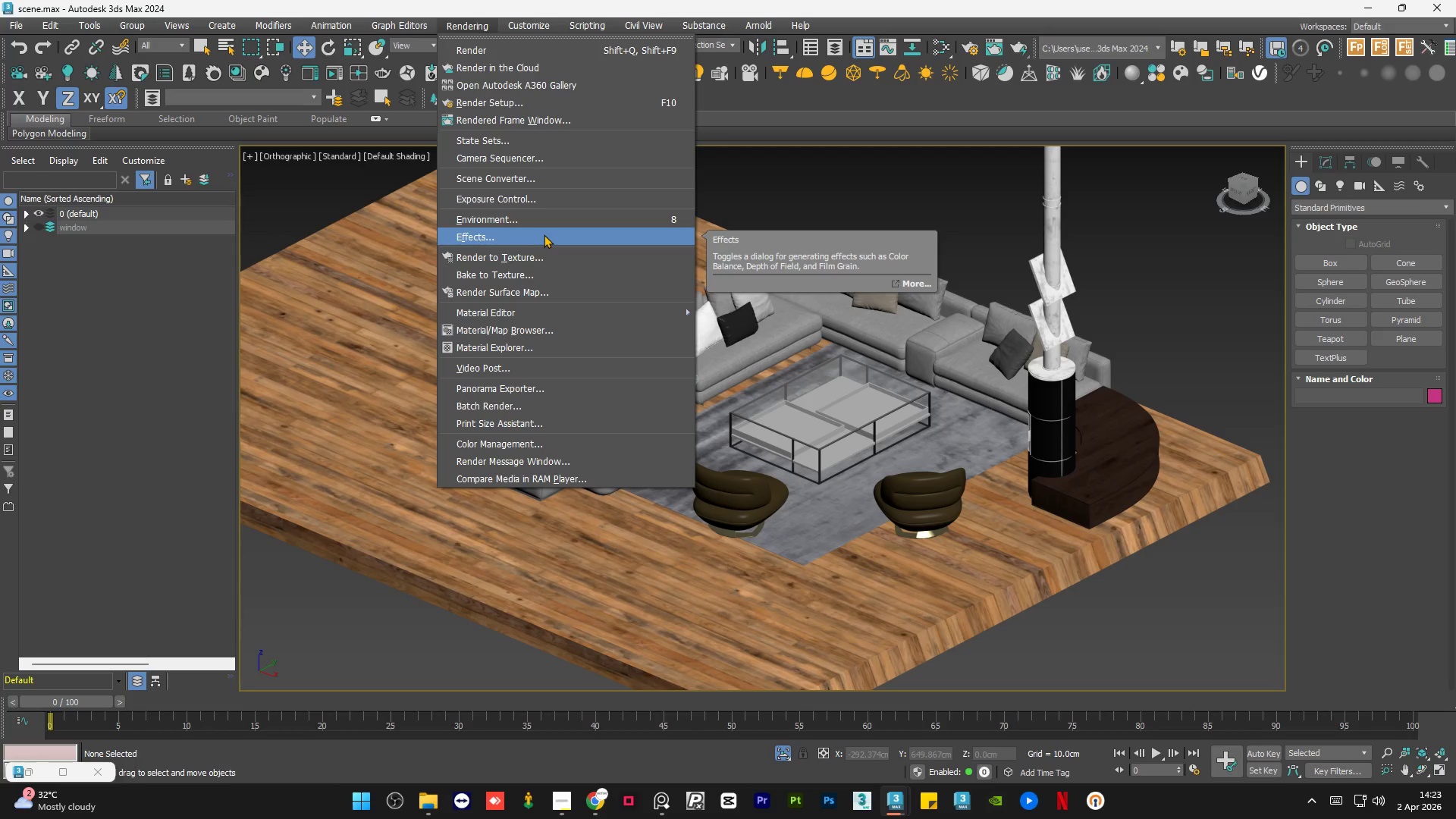 
mouse_move([547, 22])
 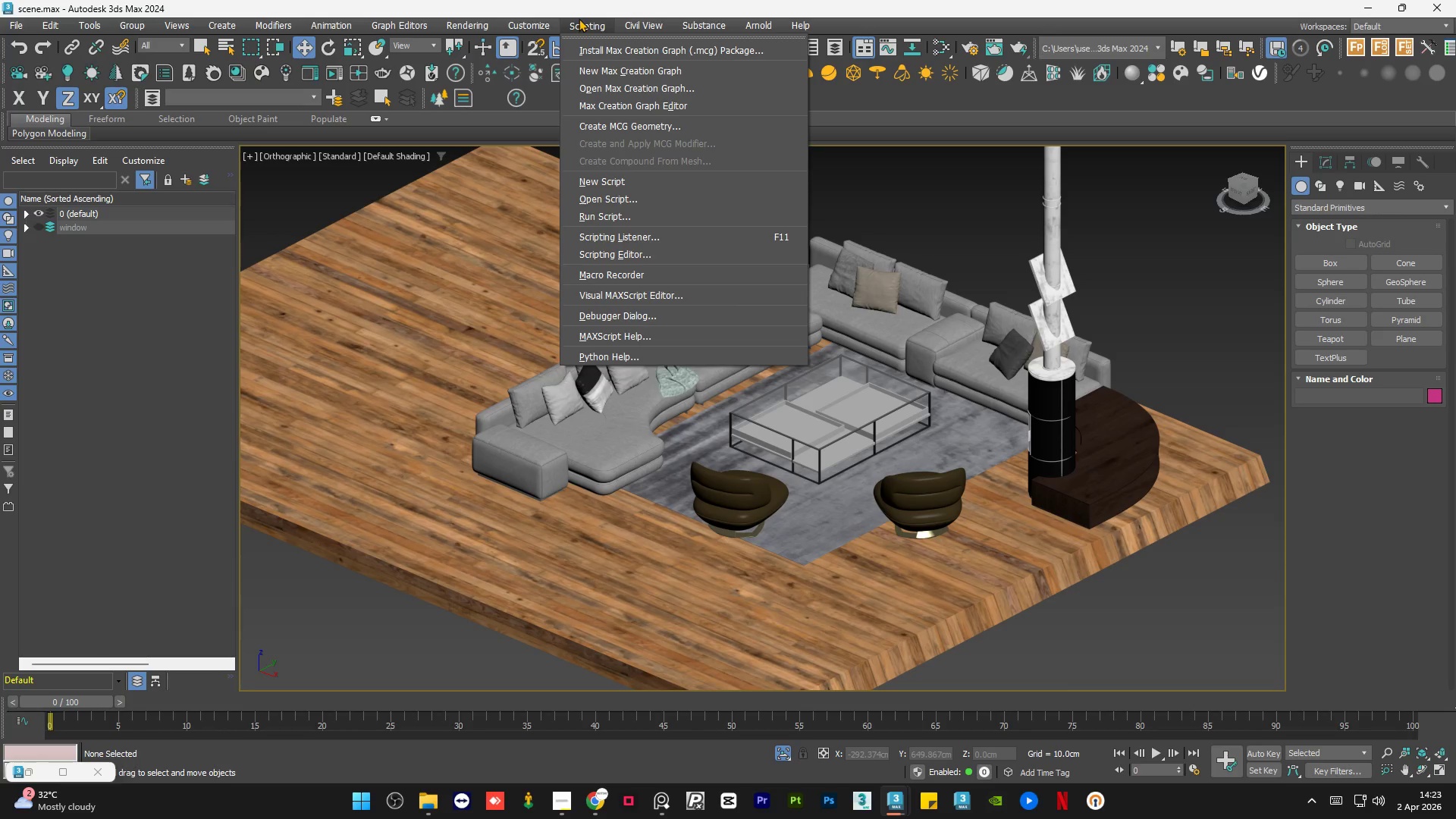 
wait(5.58)
 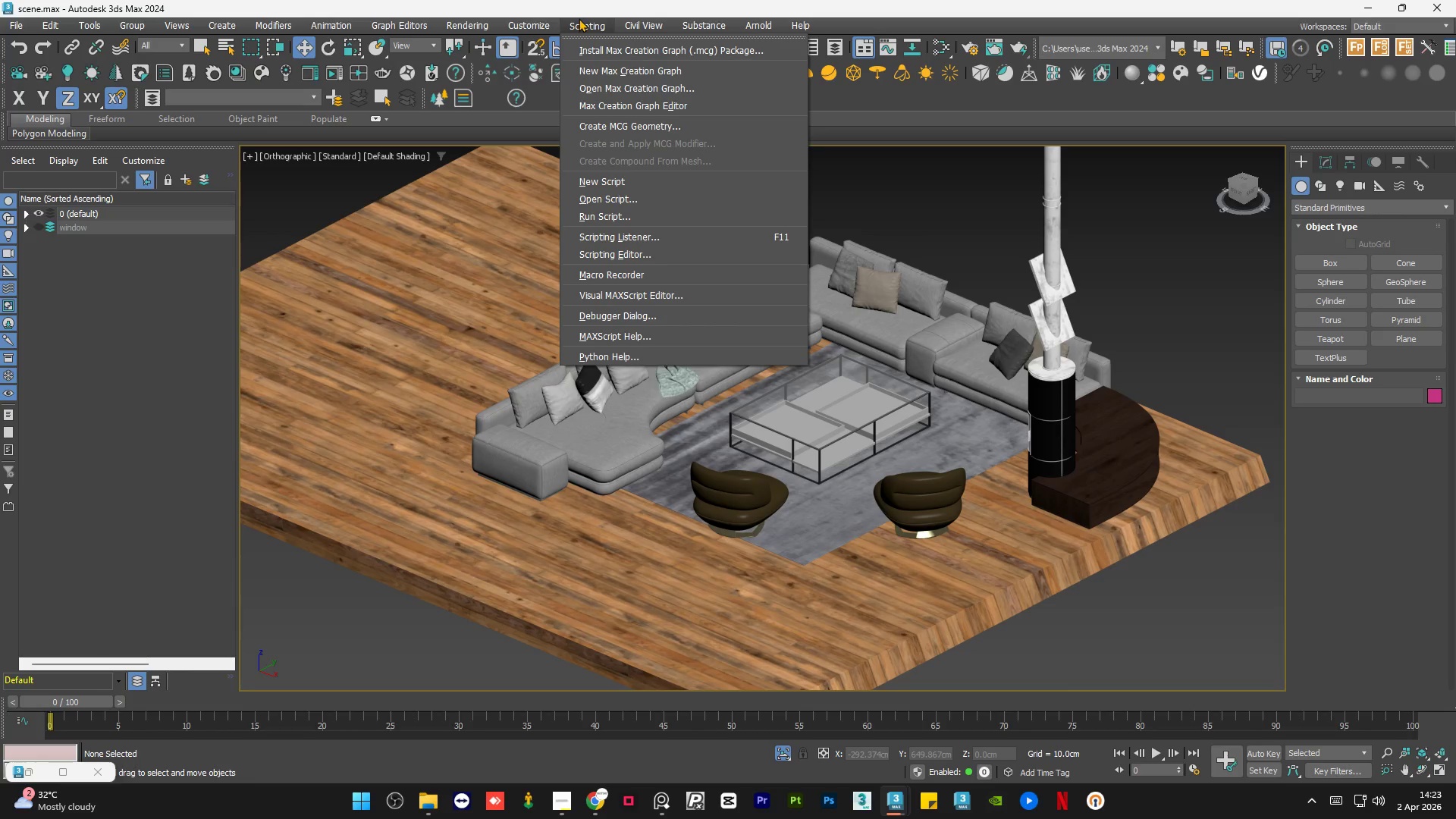 
mouse_move([695, 26])
 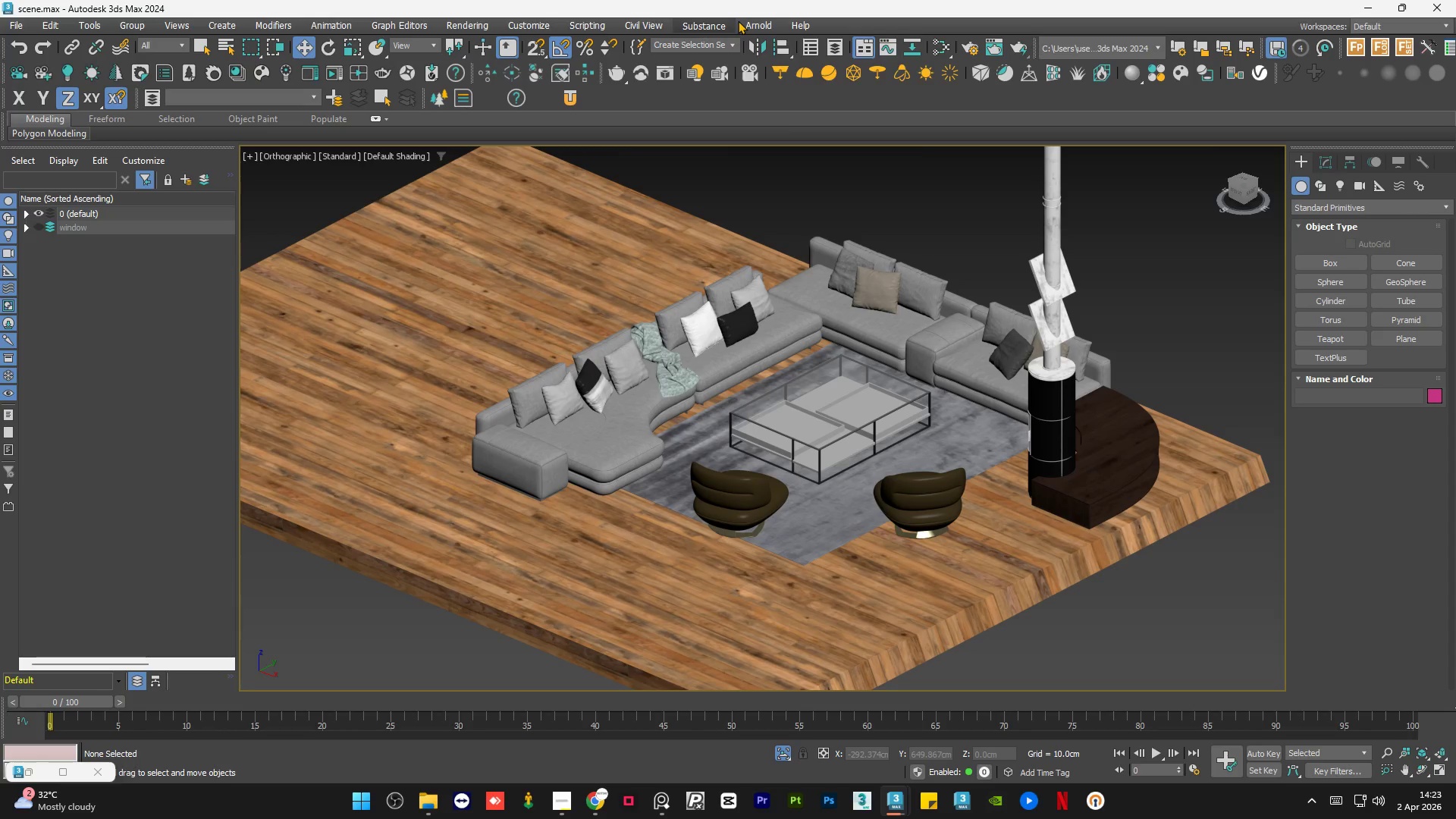 
mouse_move([716, 21])
 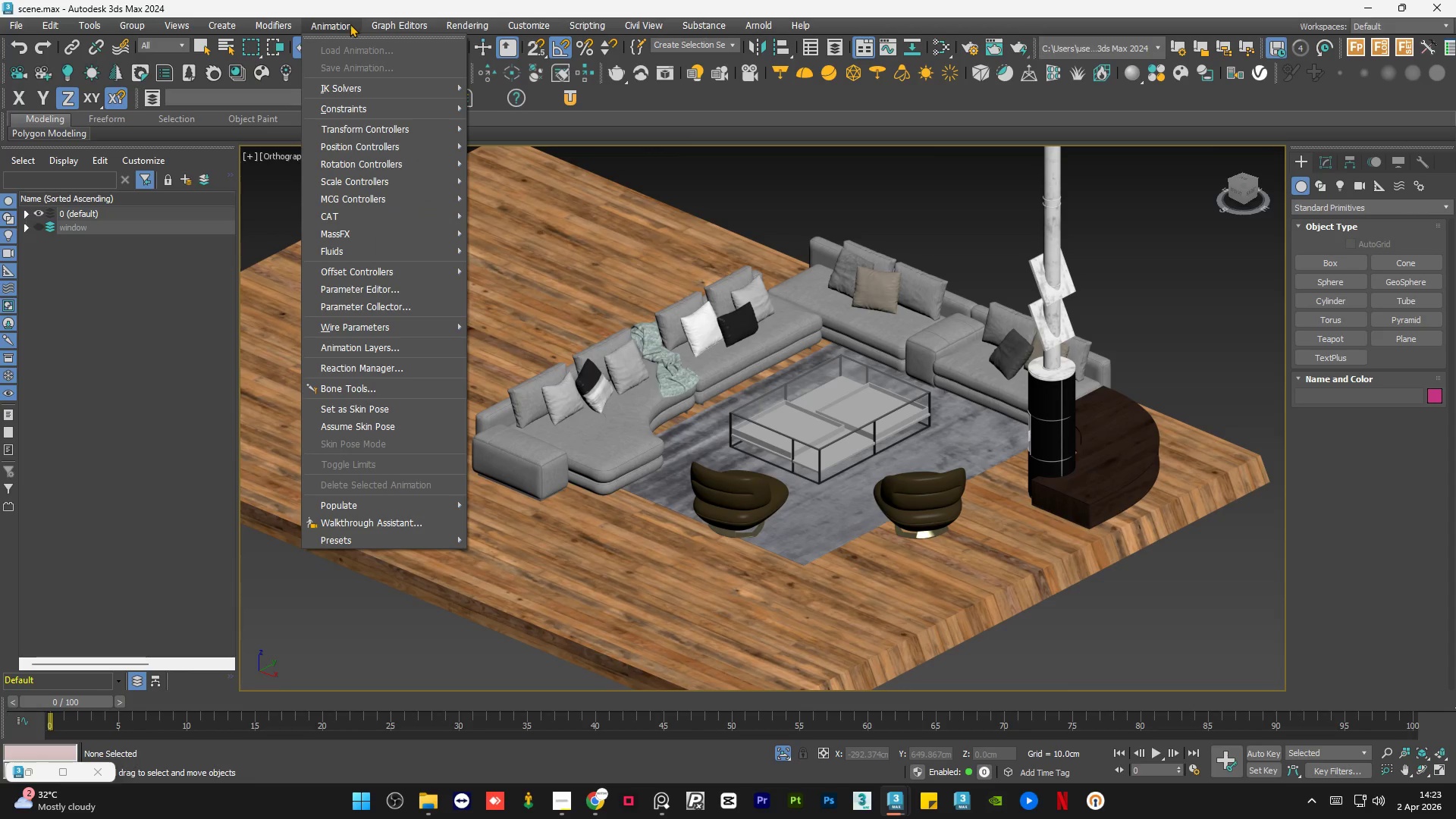 
mouse_move([212, 23])
 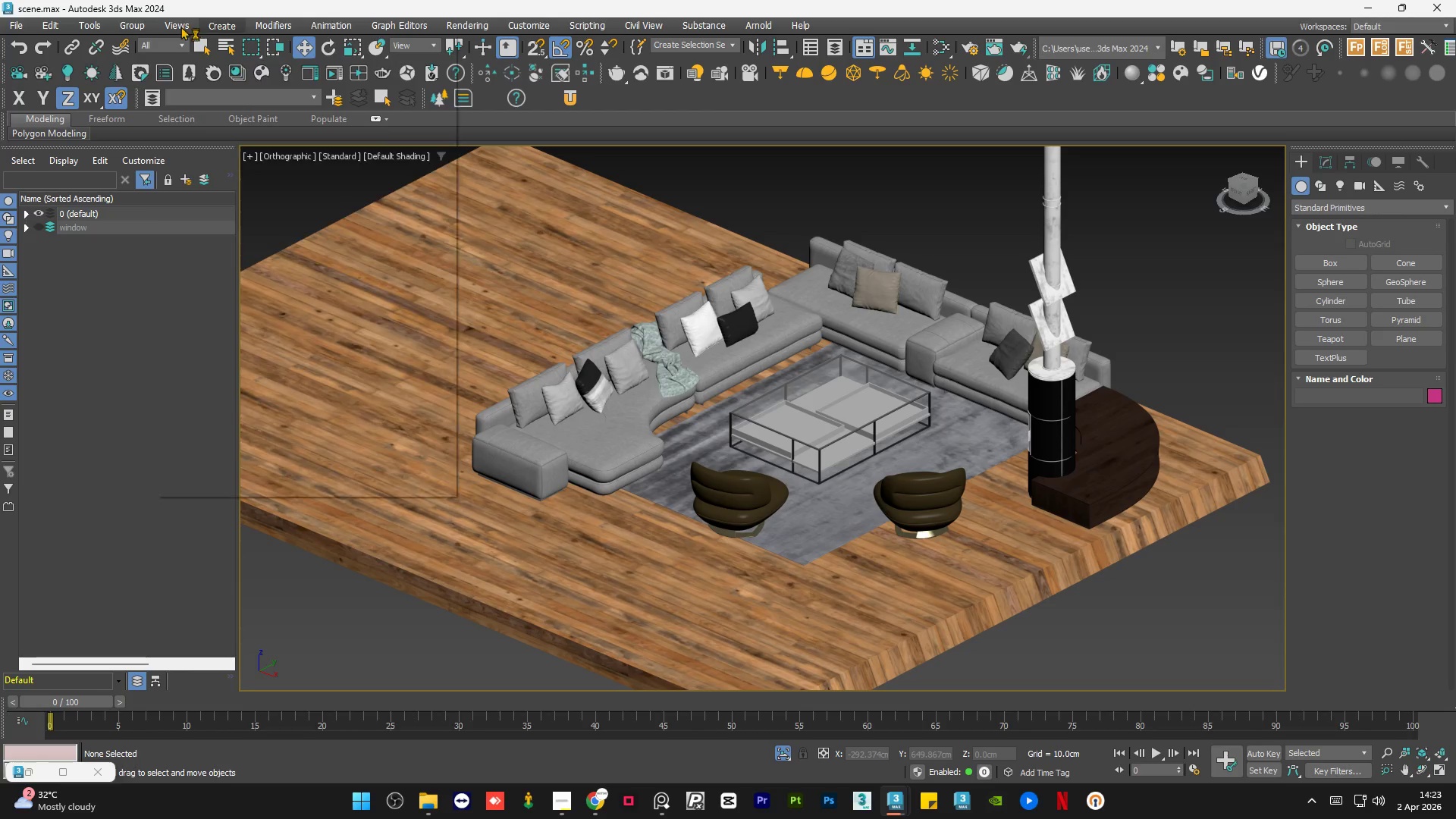 
mouse_move([165, 27])
 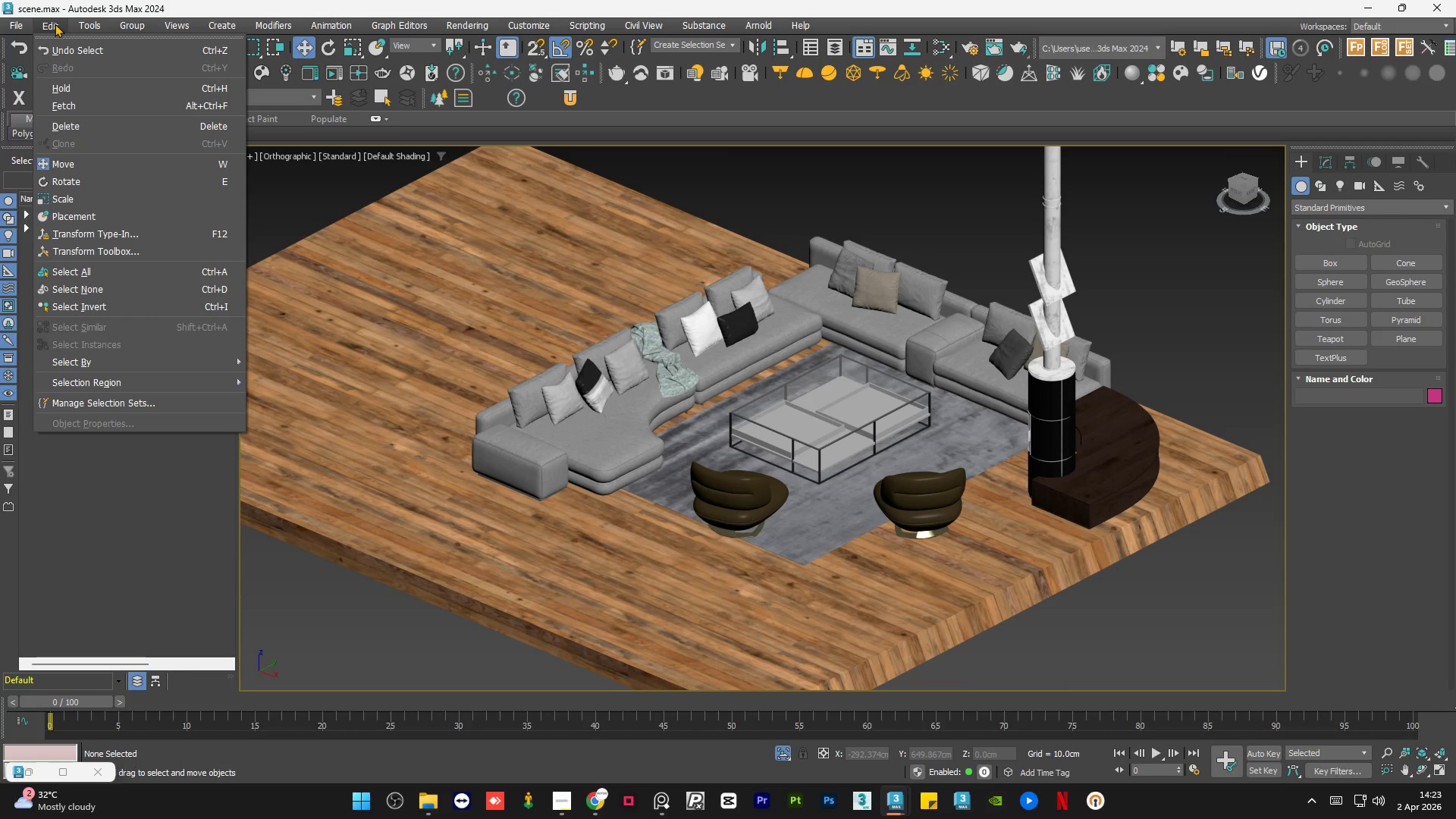 
mouse_move([33, 64])
 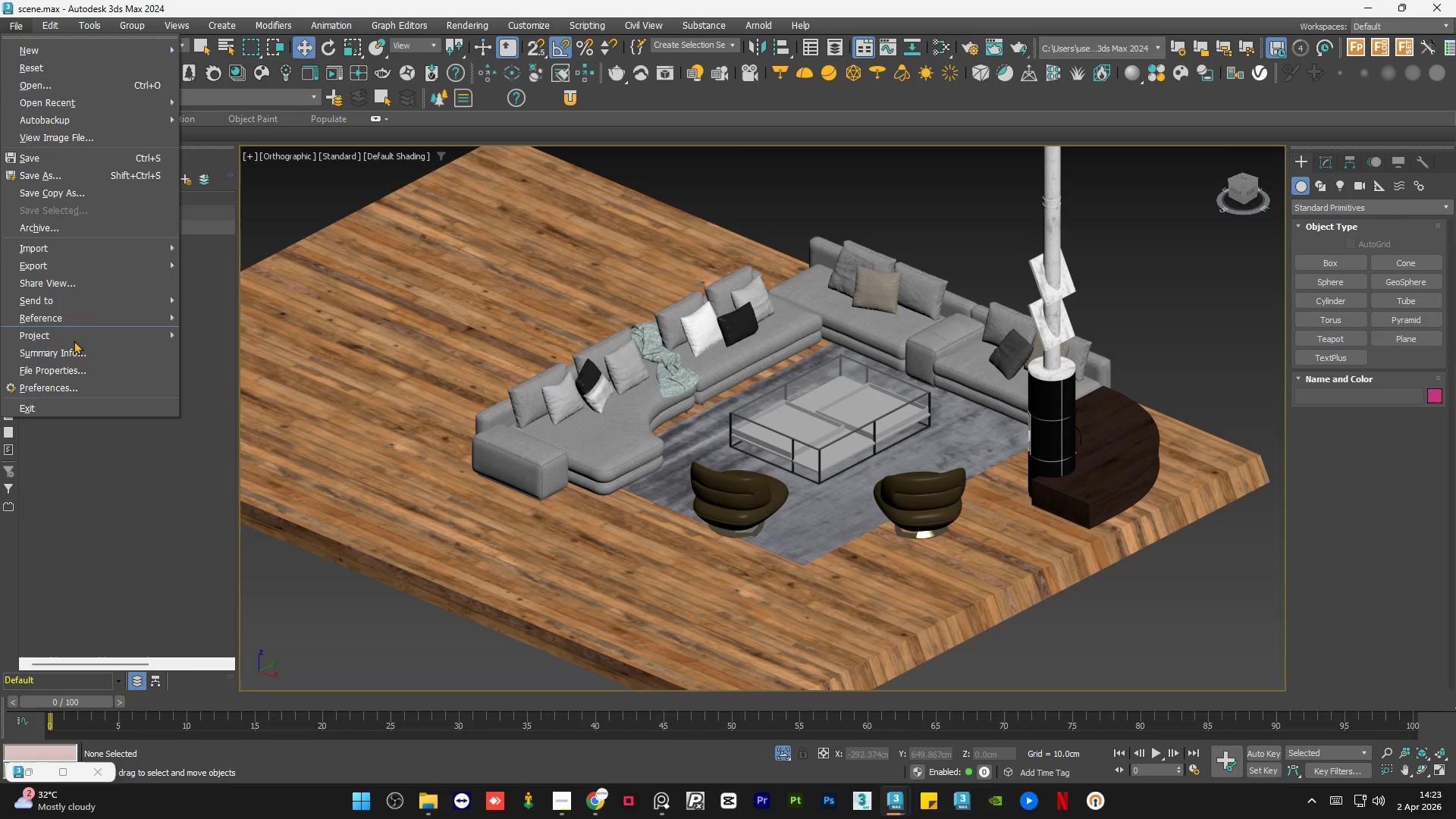 
mouse_move([93, 335])
 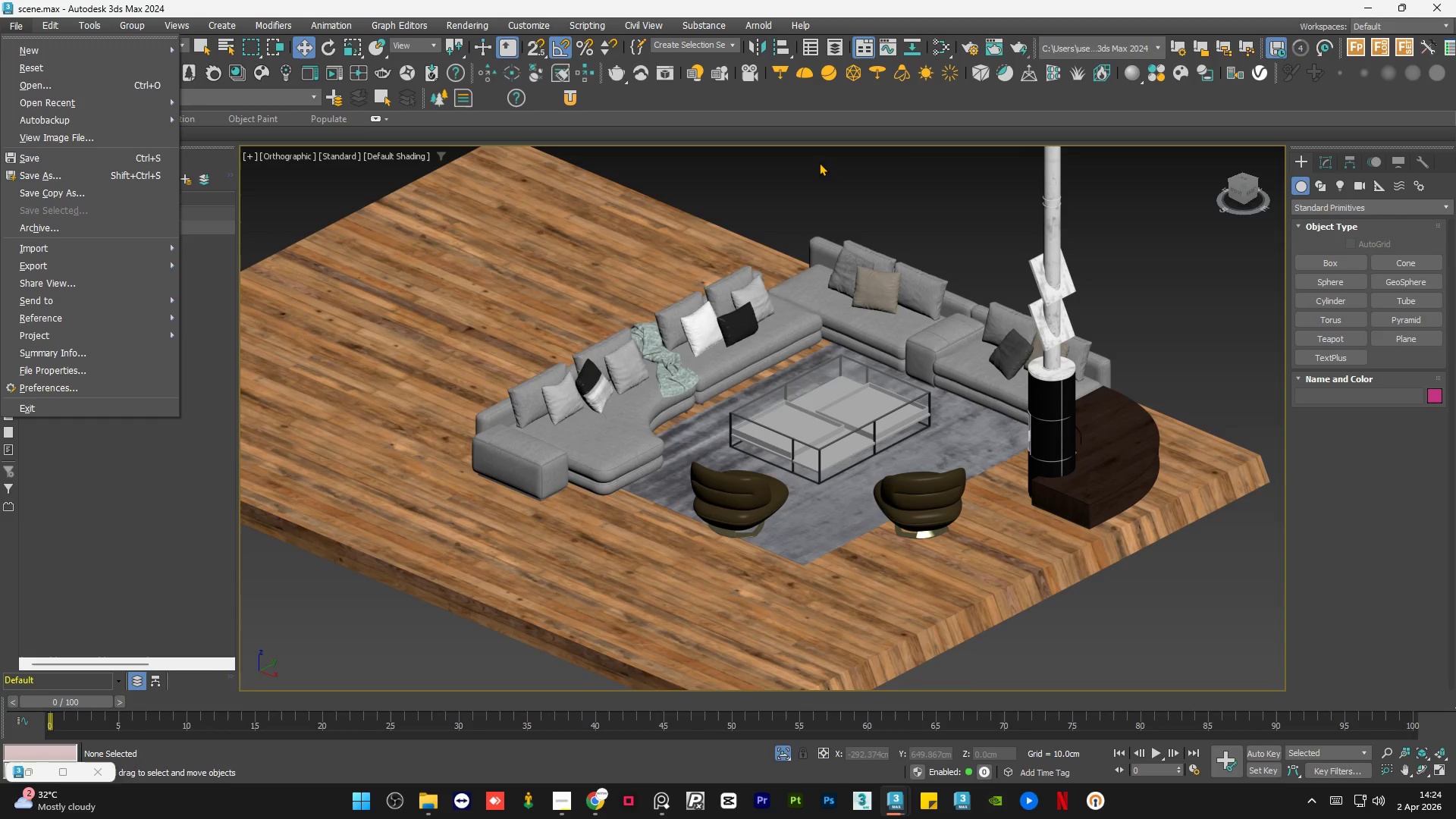 
left_click([820, 172])
 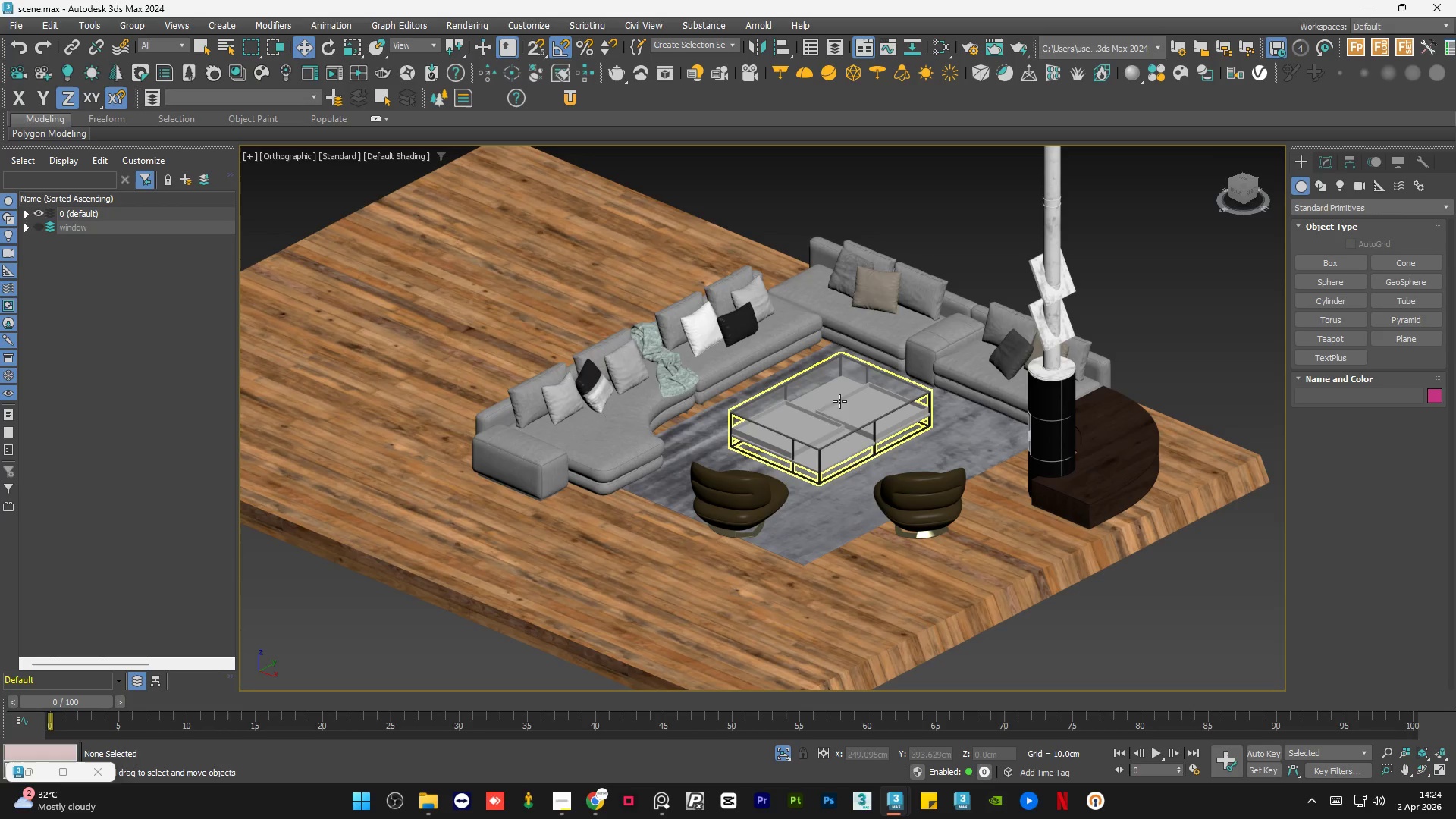 
scroll: coordinate [813, 455], scroll_direction: up, amount: 6.0
 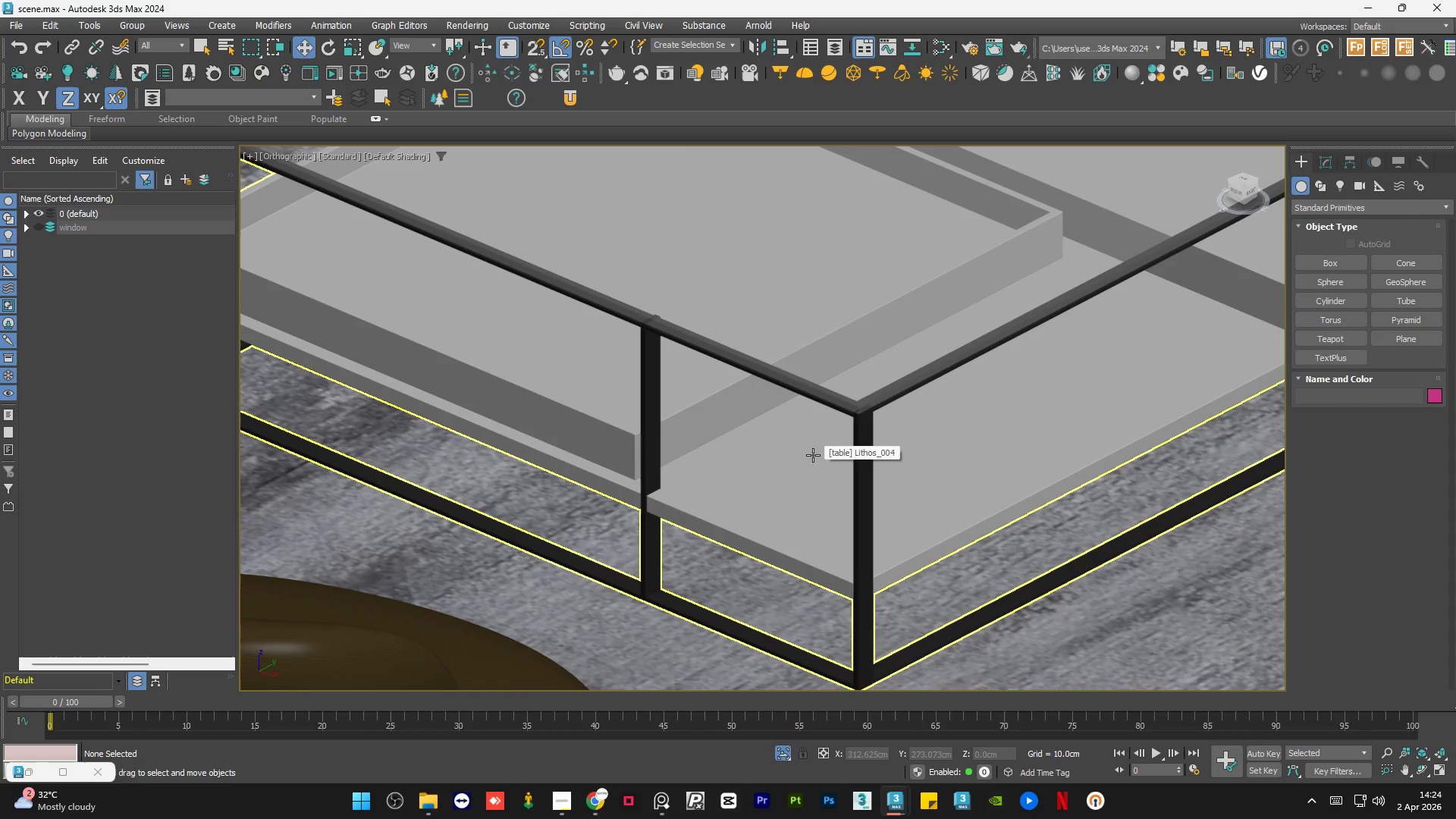 
scroll: coordinate [813, 455], scroll_direction: down, amount: 3.0
 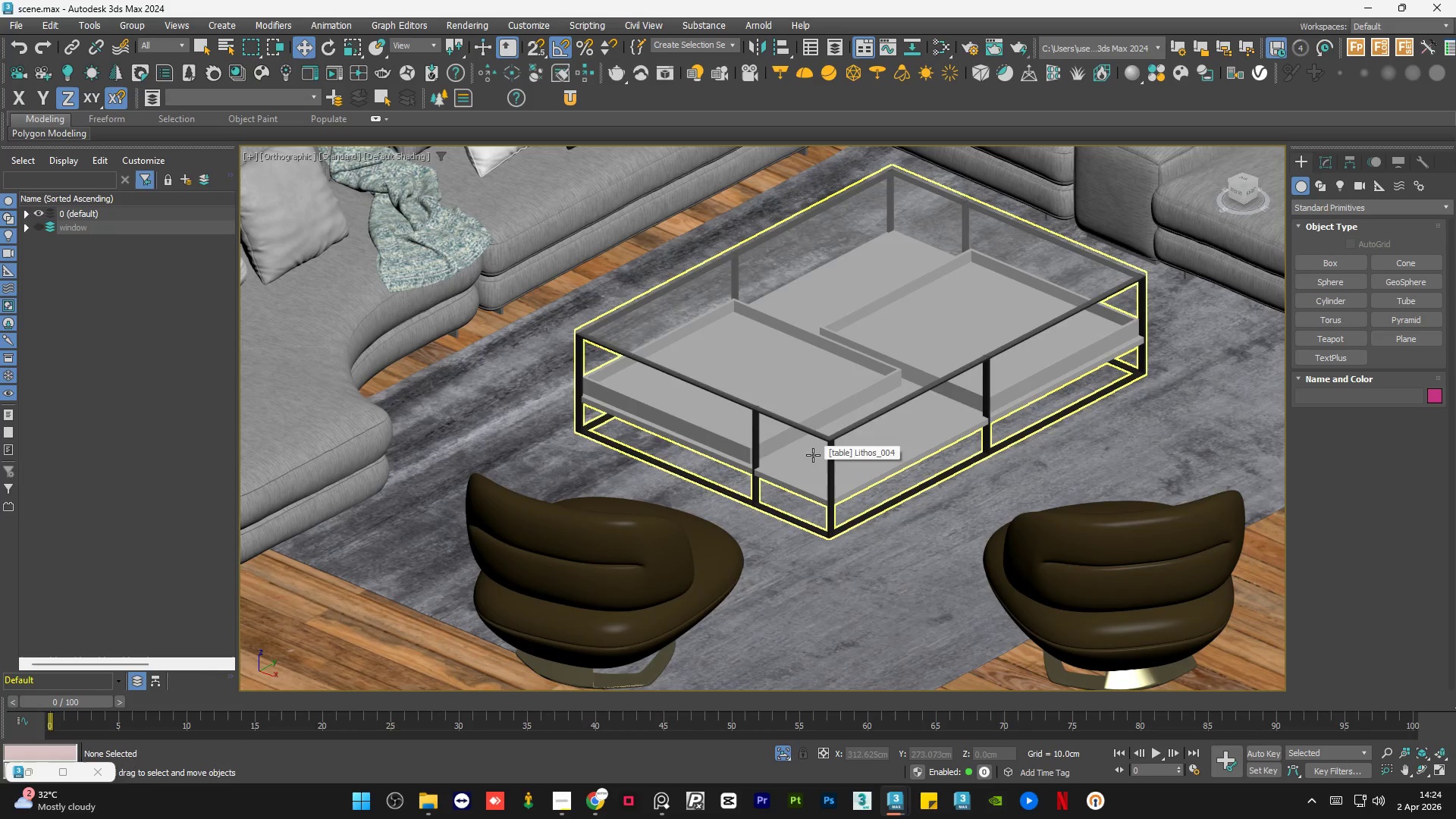 
left_click([813, 455])
 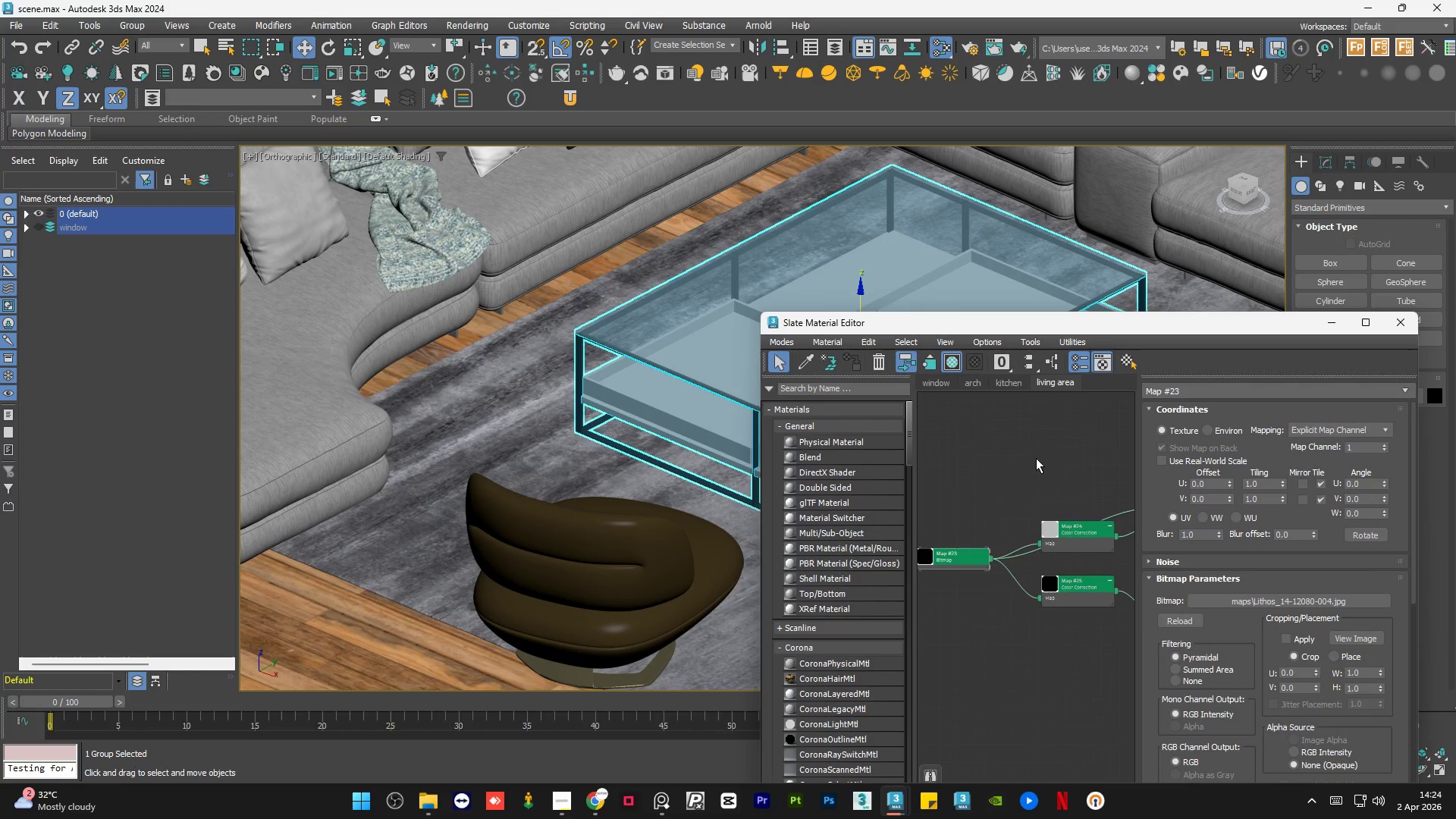 
scroll: coordinate [1009, 476], scroll_direction: down, amount: 4.0
 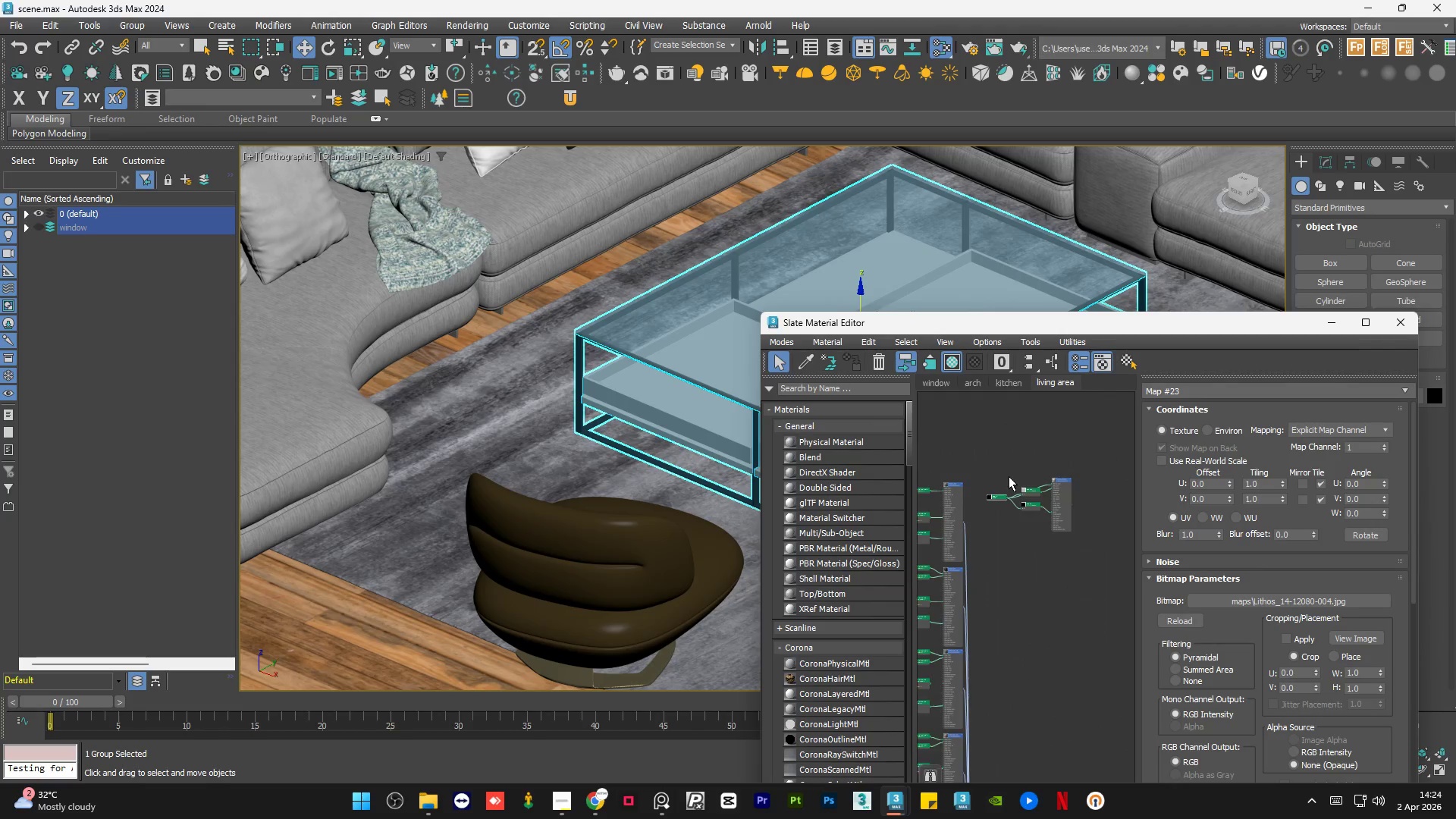 
scroll: coordinate [1009, 476], scroll_direction: up, amount: 3.0
 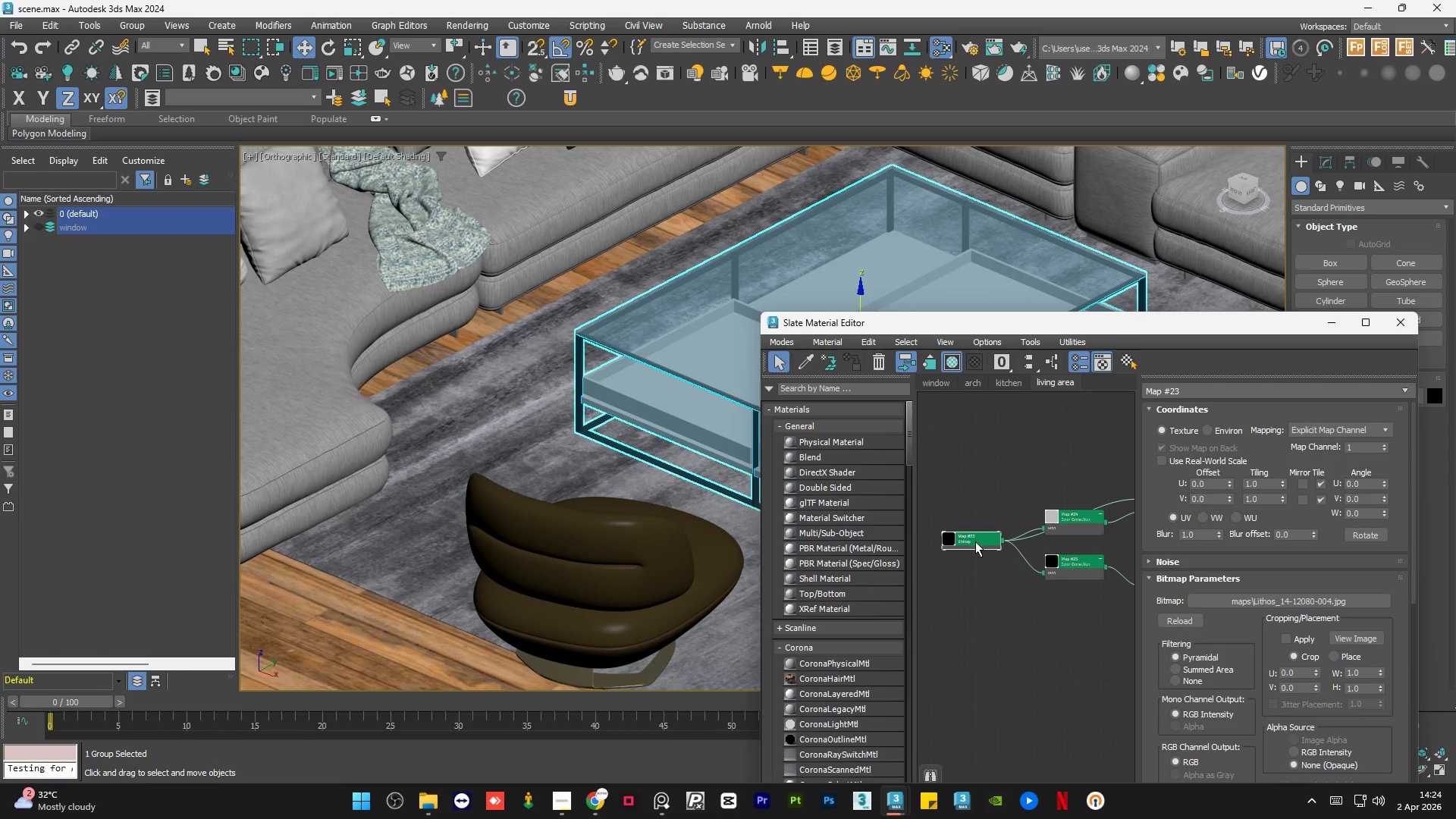 
double_click([974, 541])
 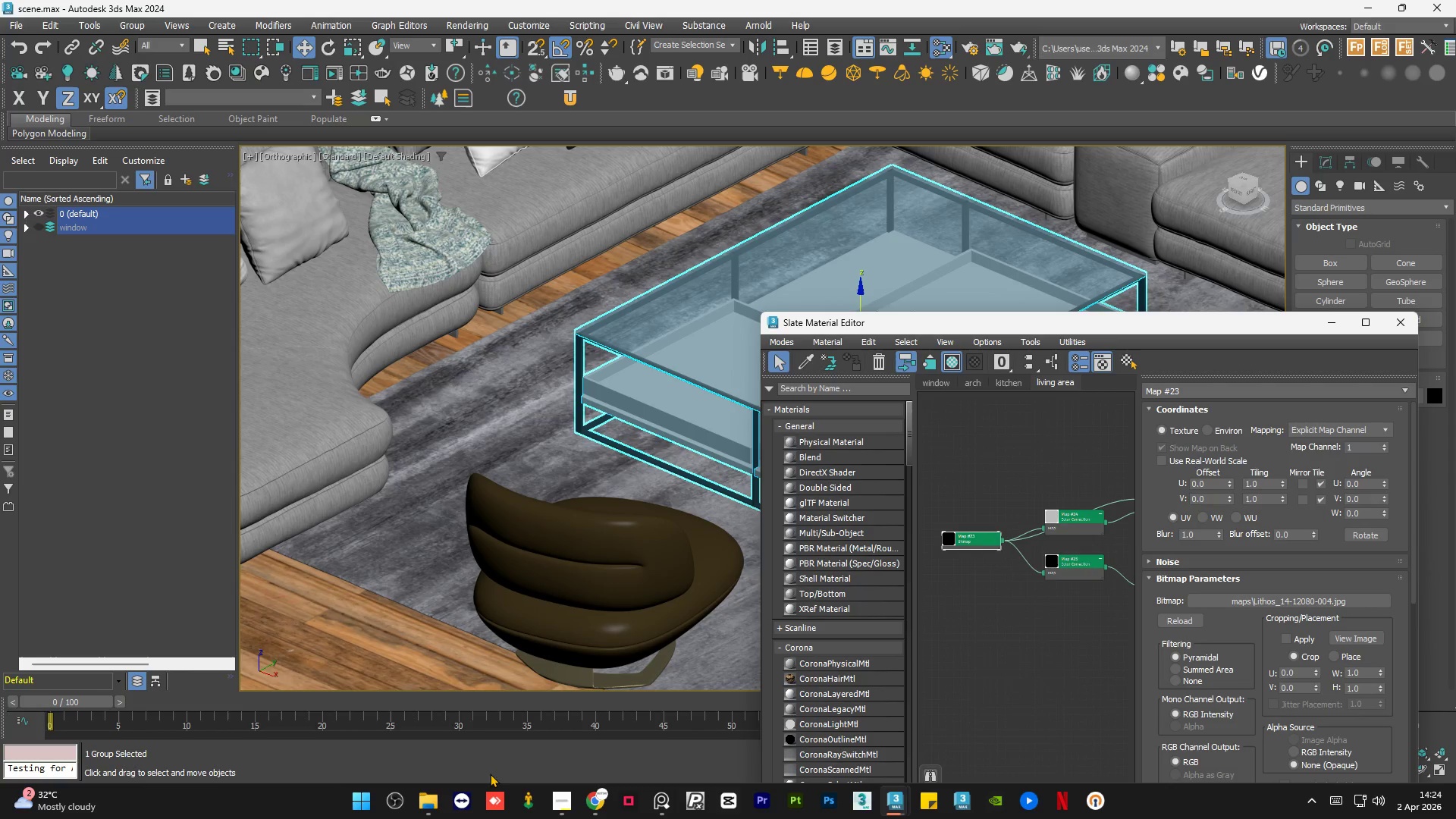 
wait(5.92)
 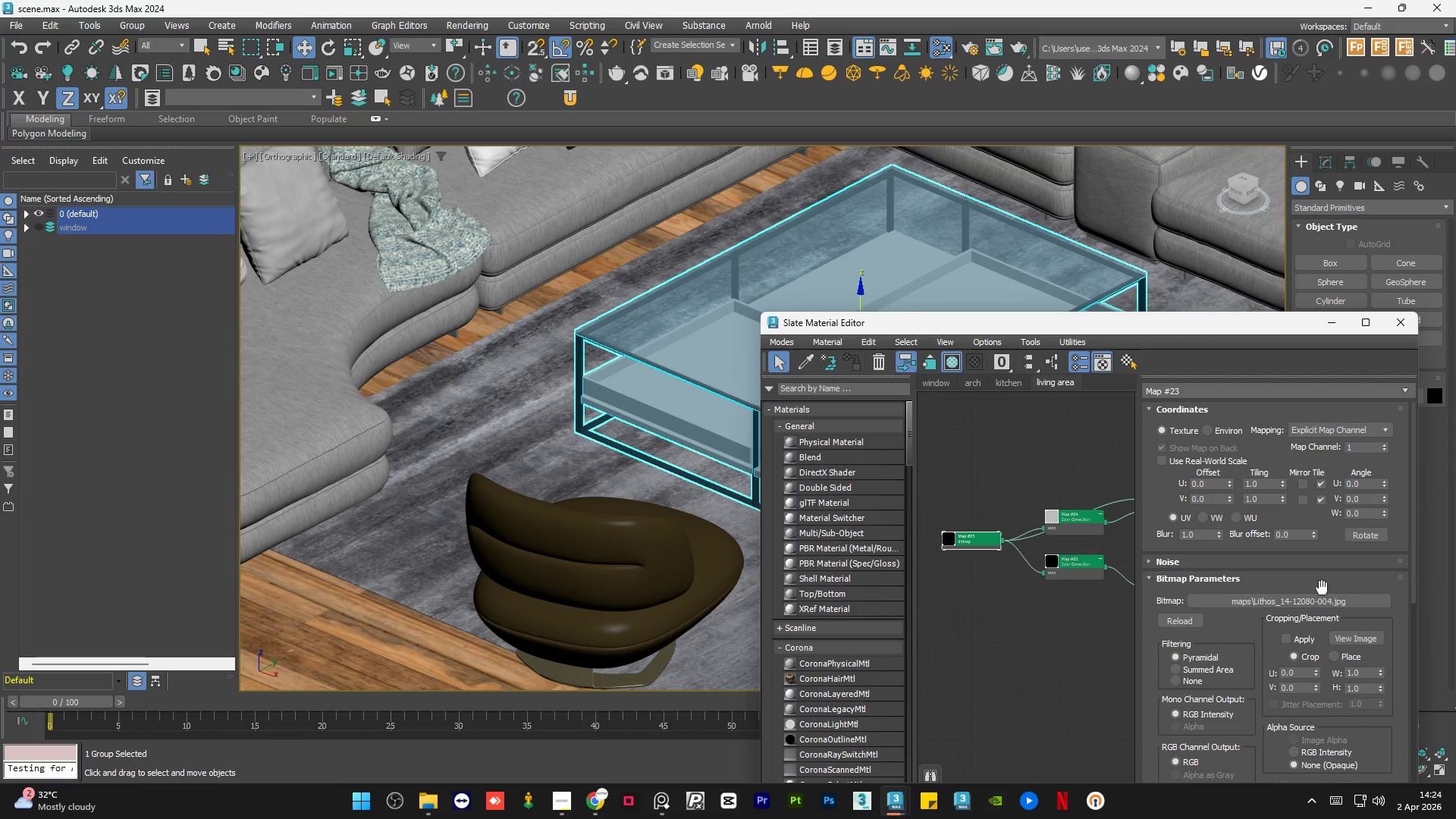 
scroll: coordinate [359, 349], scroll_direction: up, amount: 17.0
 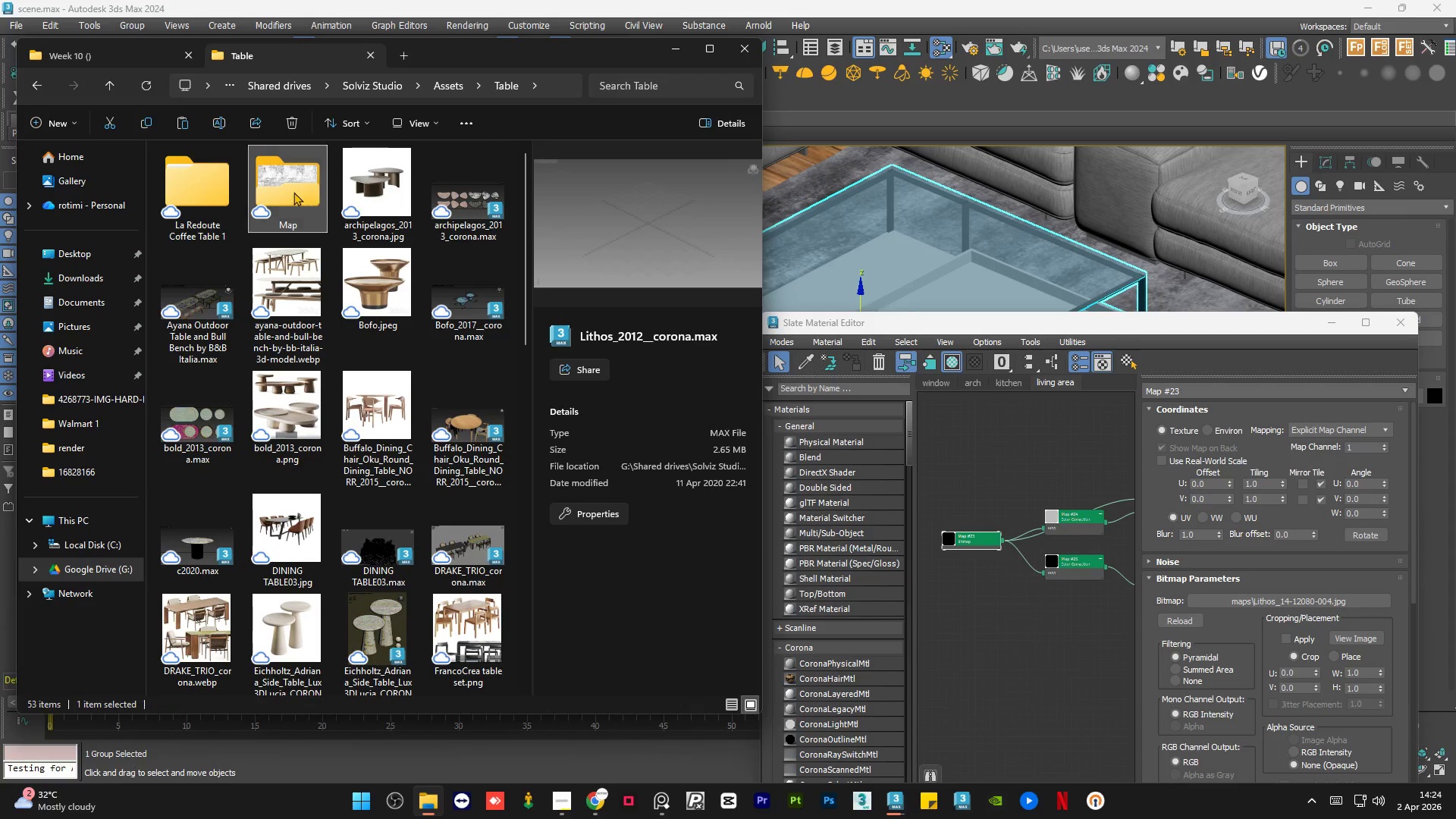 
double_click([293, 191])
 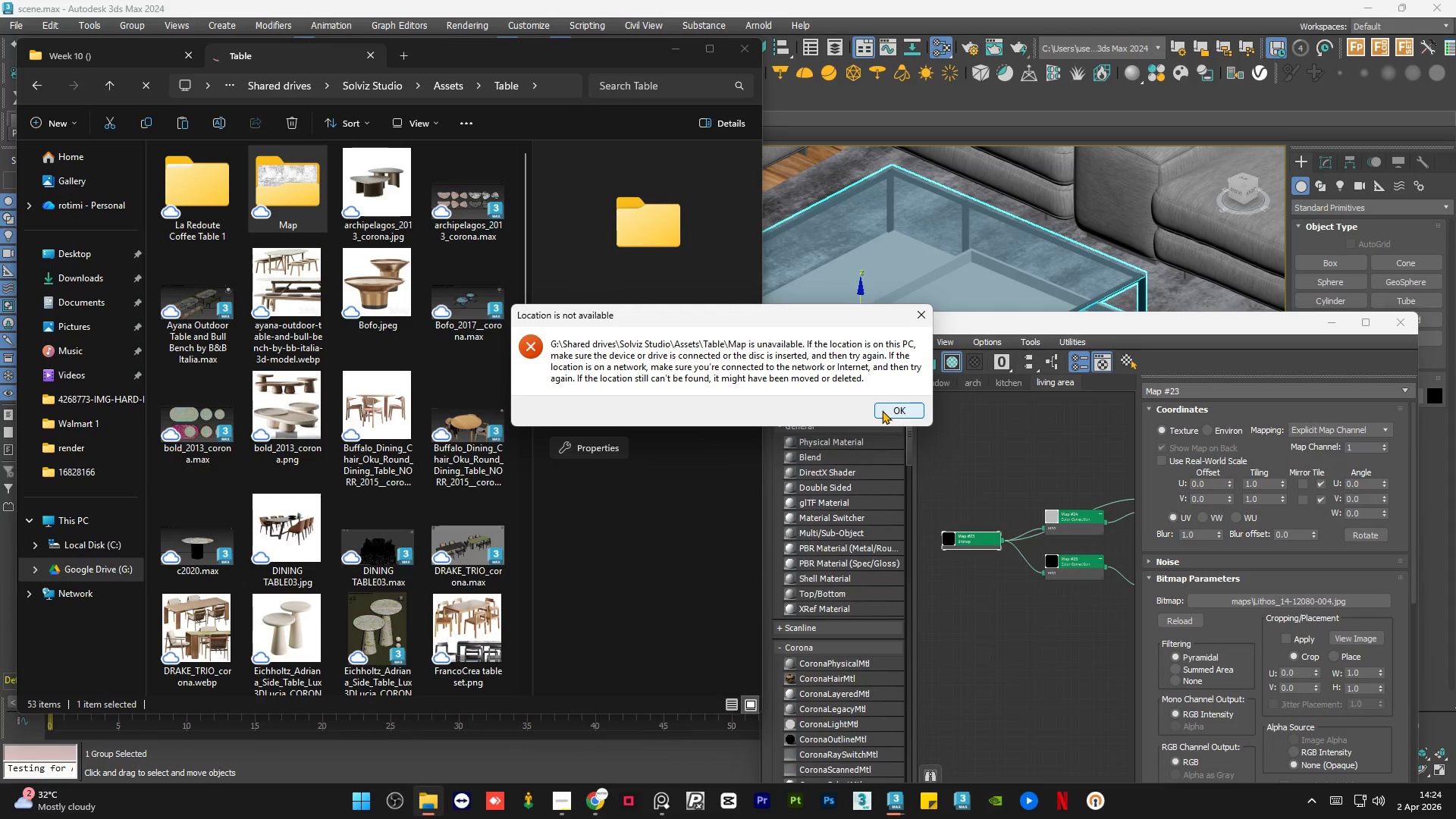 
left_click([883, 410])
 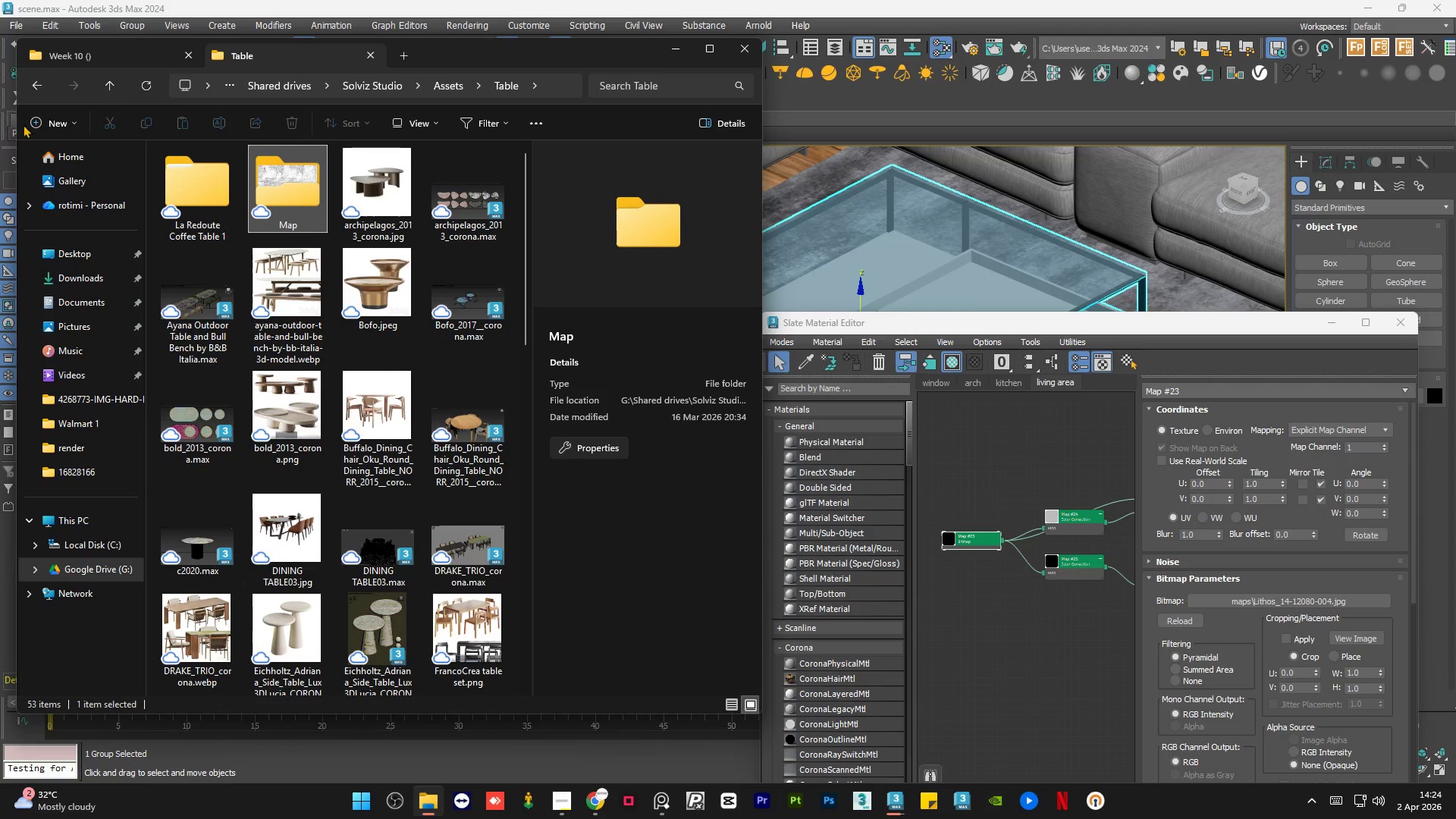 
left_click([30, 83])
 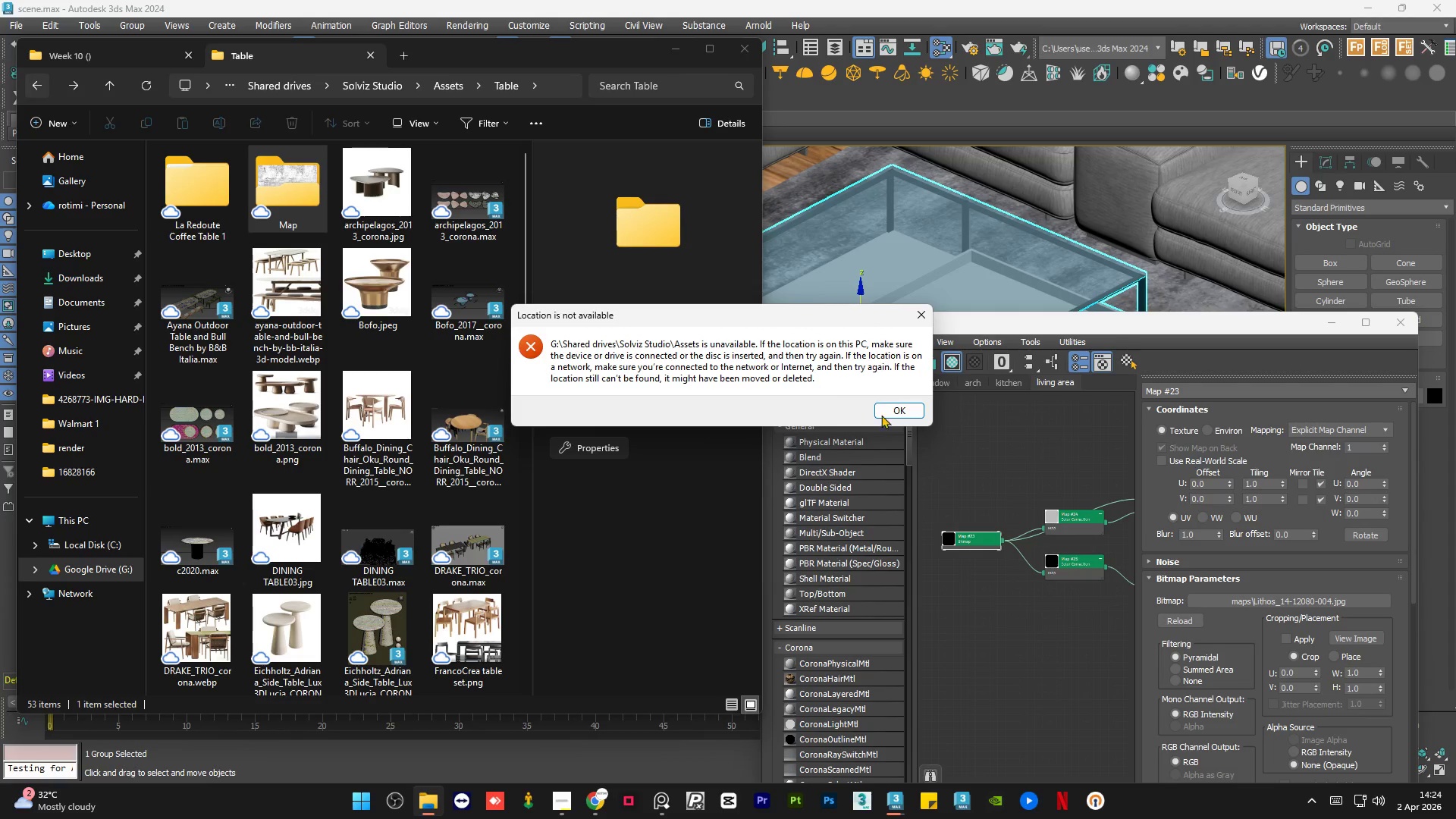 
left_click([899, 413])
 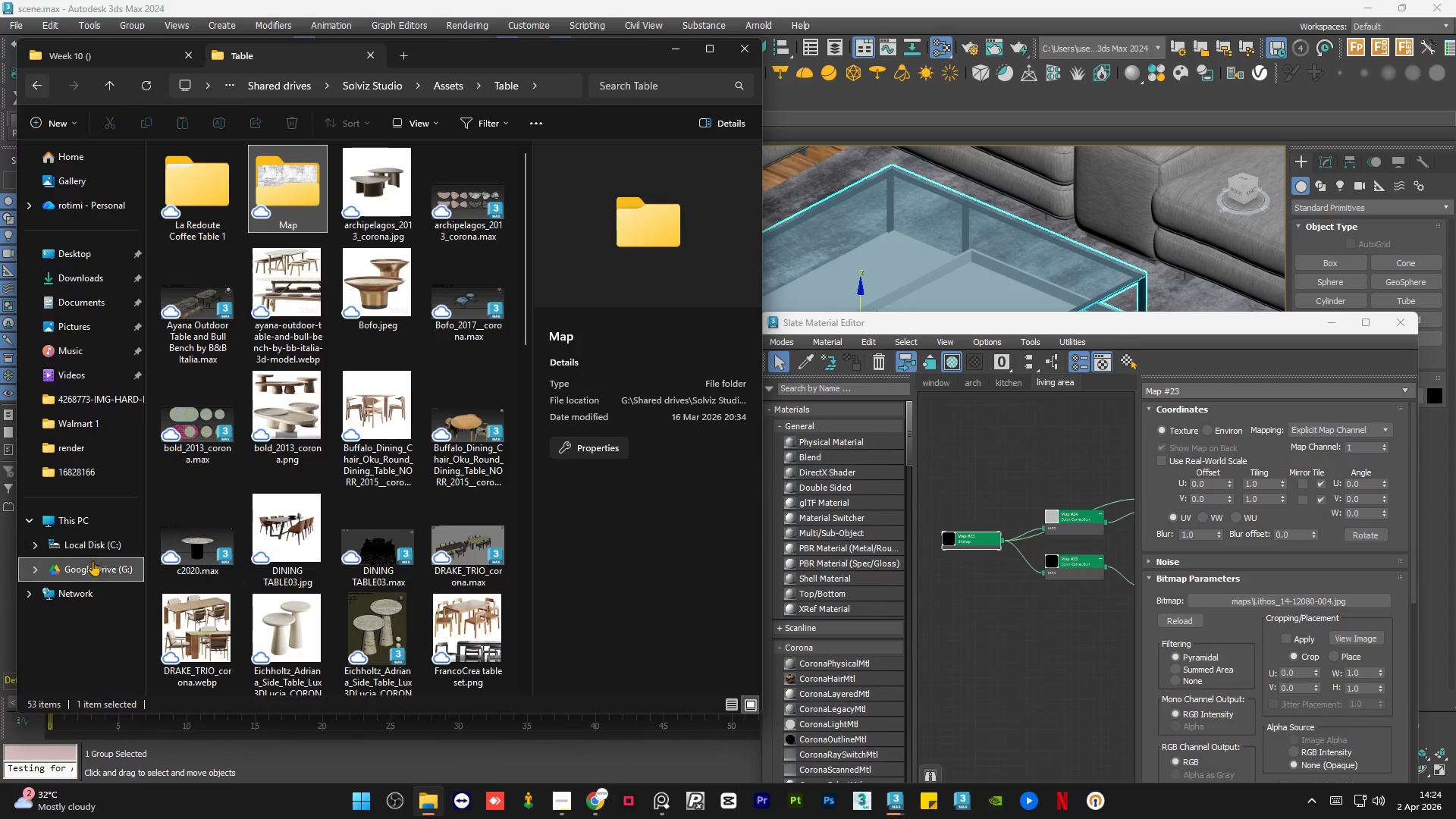 
left_click([102, 567])
 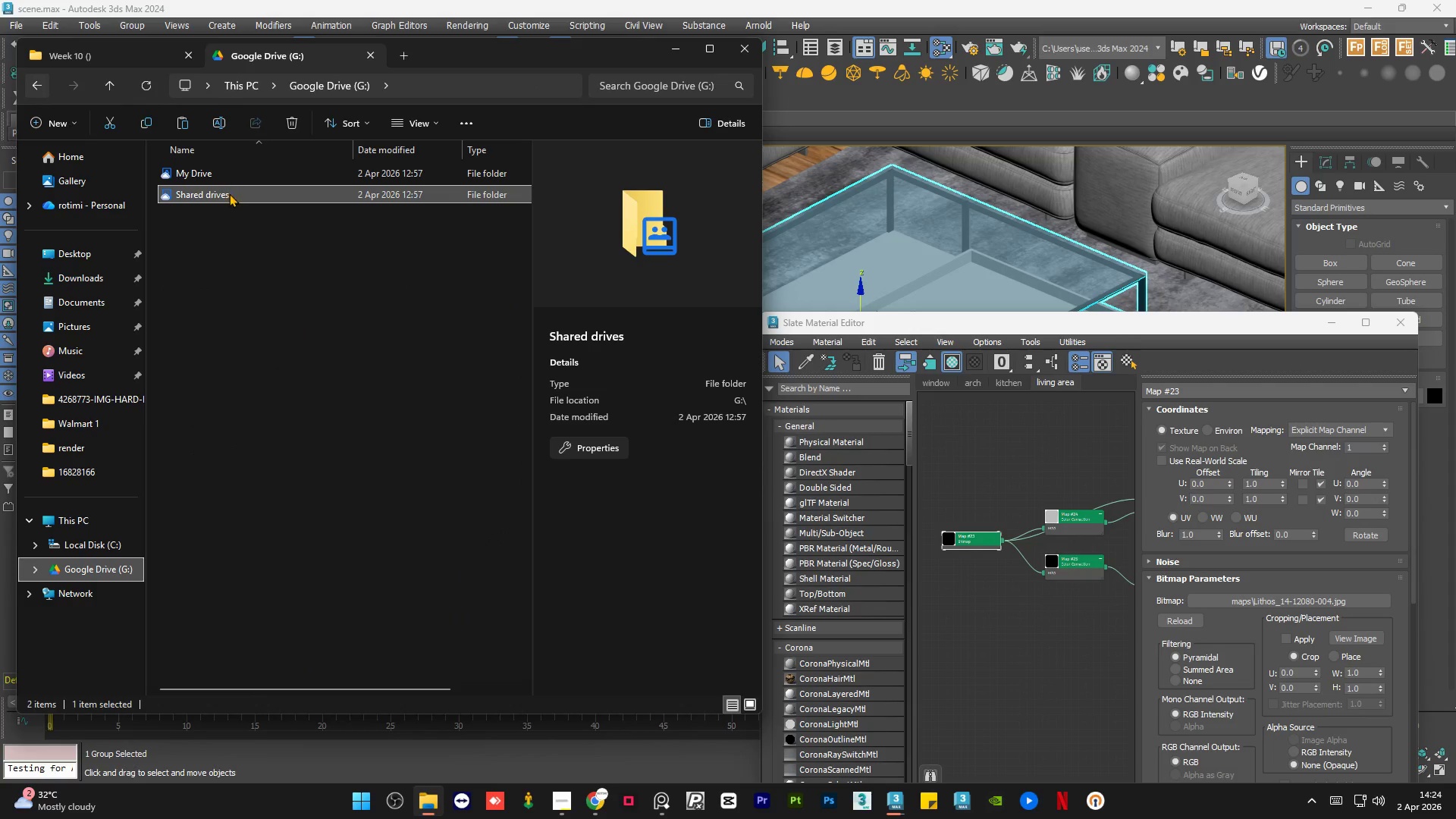 
double_click([238, 193])
 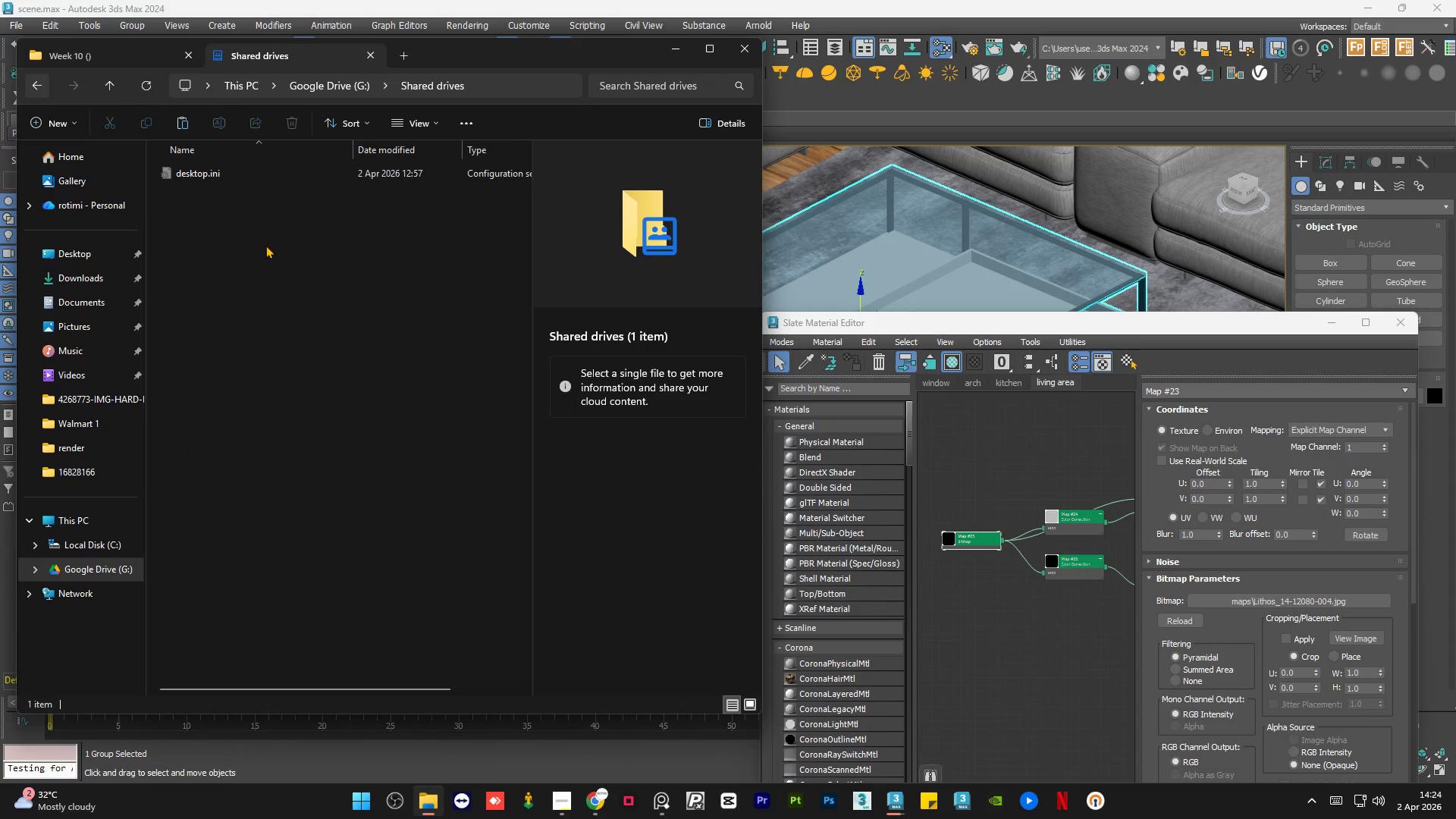 
left_click([265, 256])
 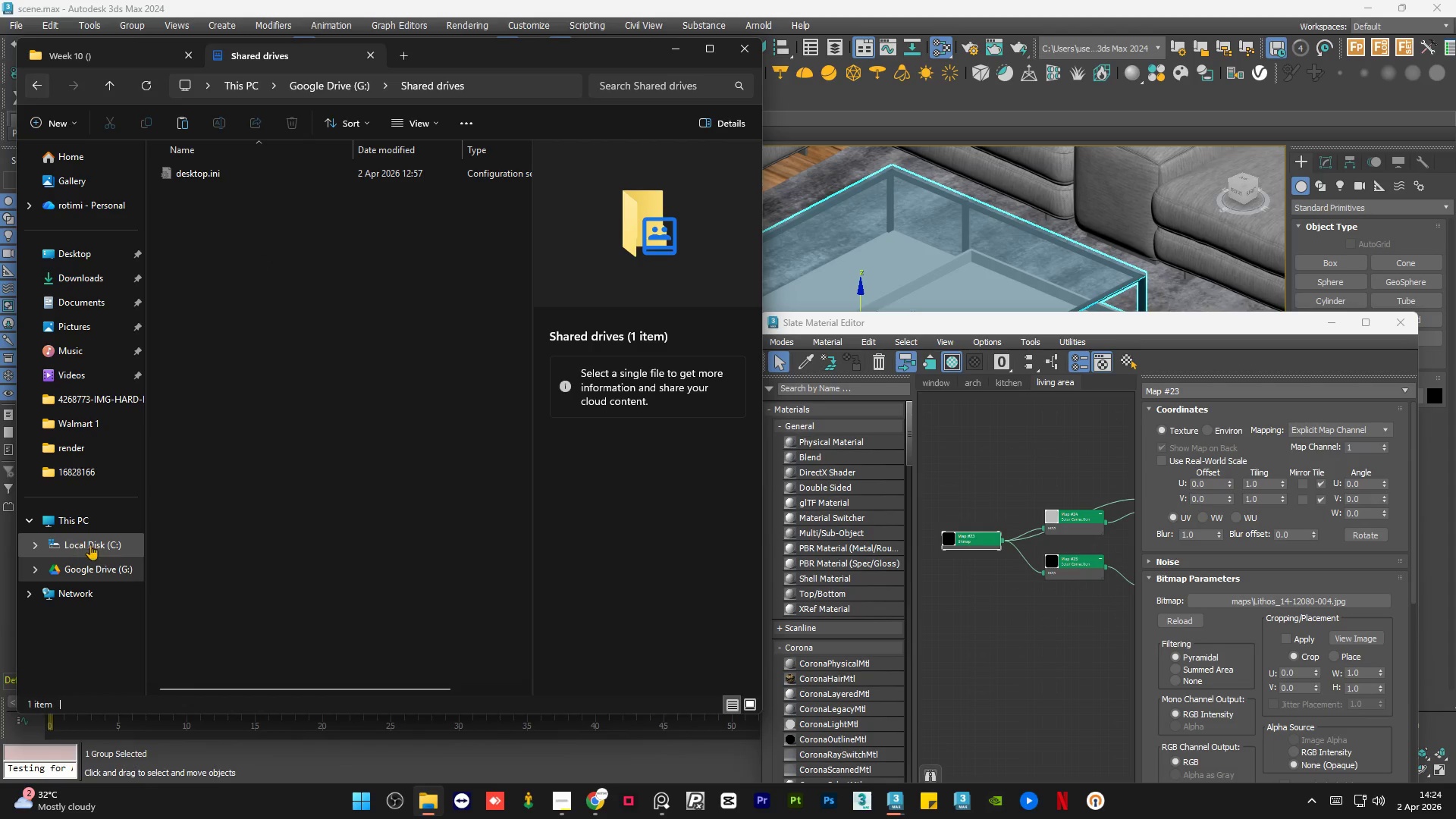 
left_click([93, 544])
 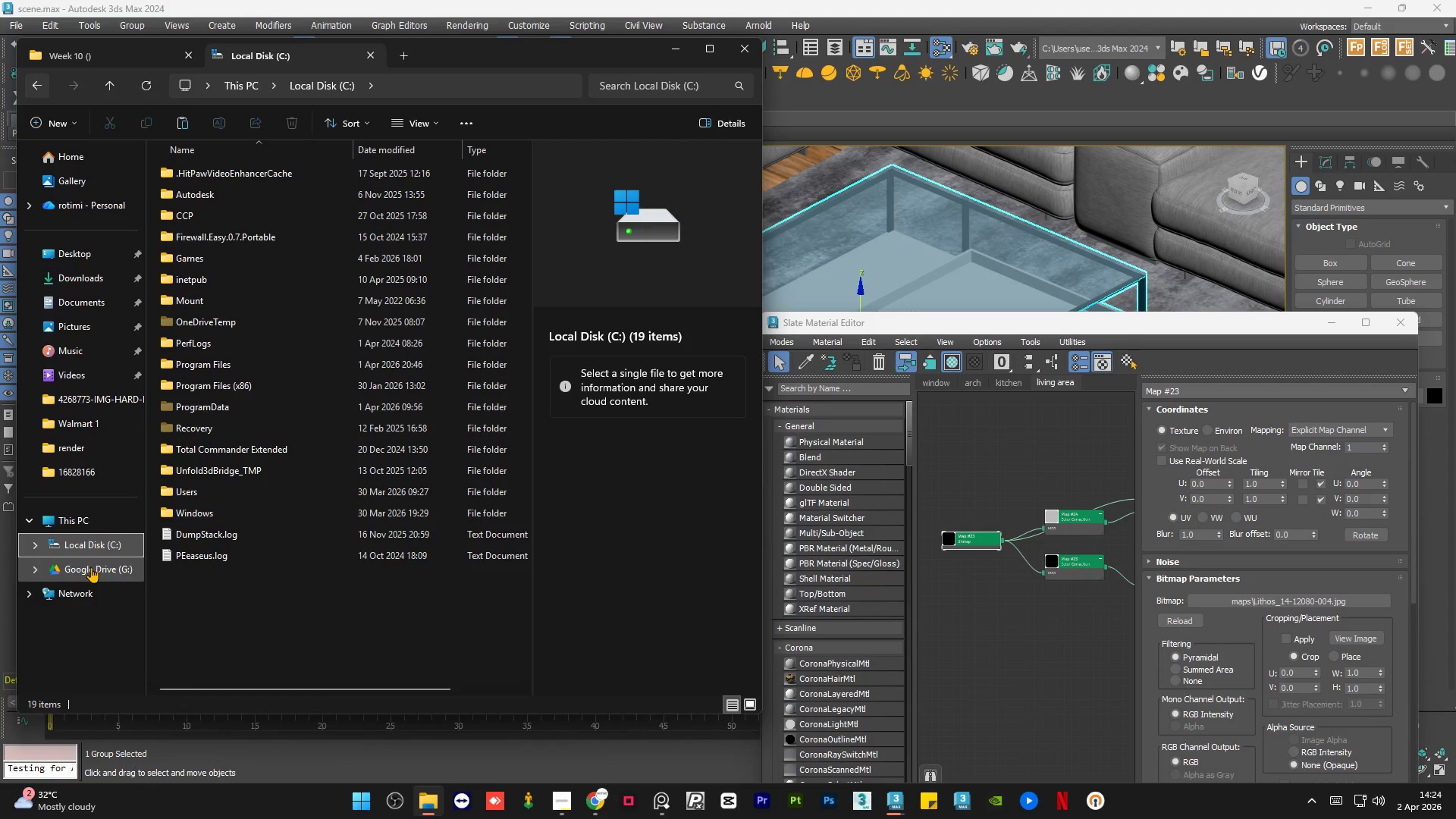 
left_click([91, 567])
 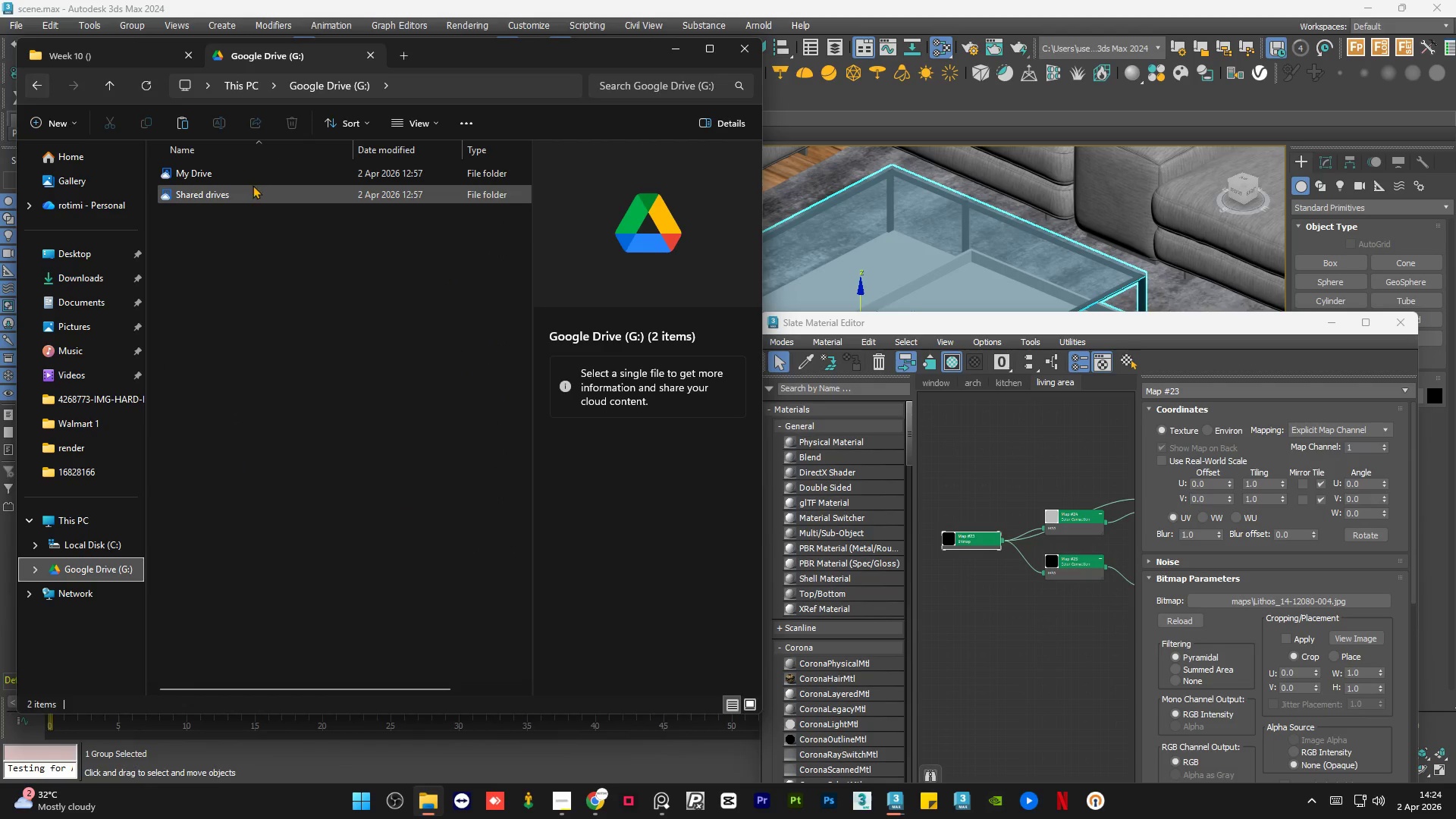 
double_click([253, 185])
 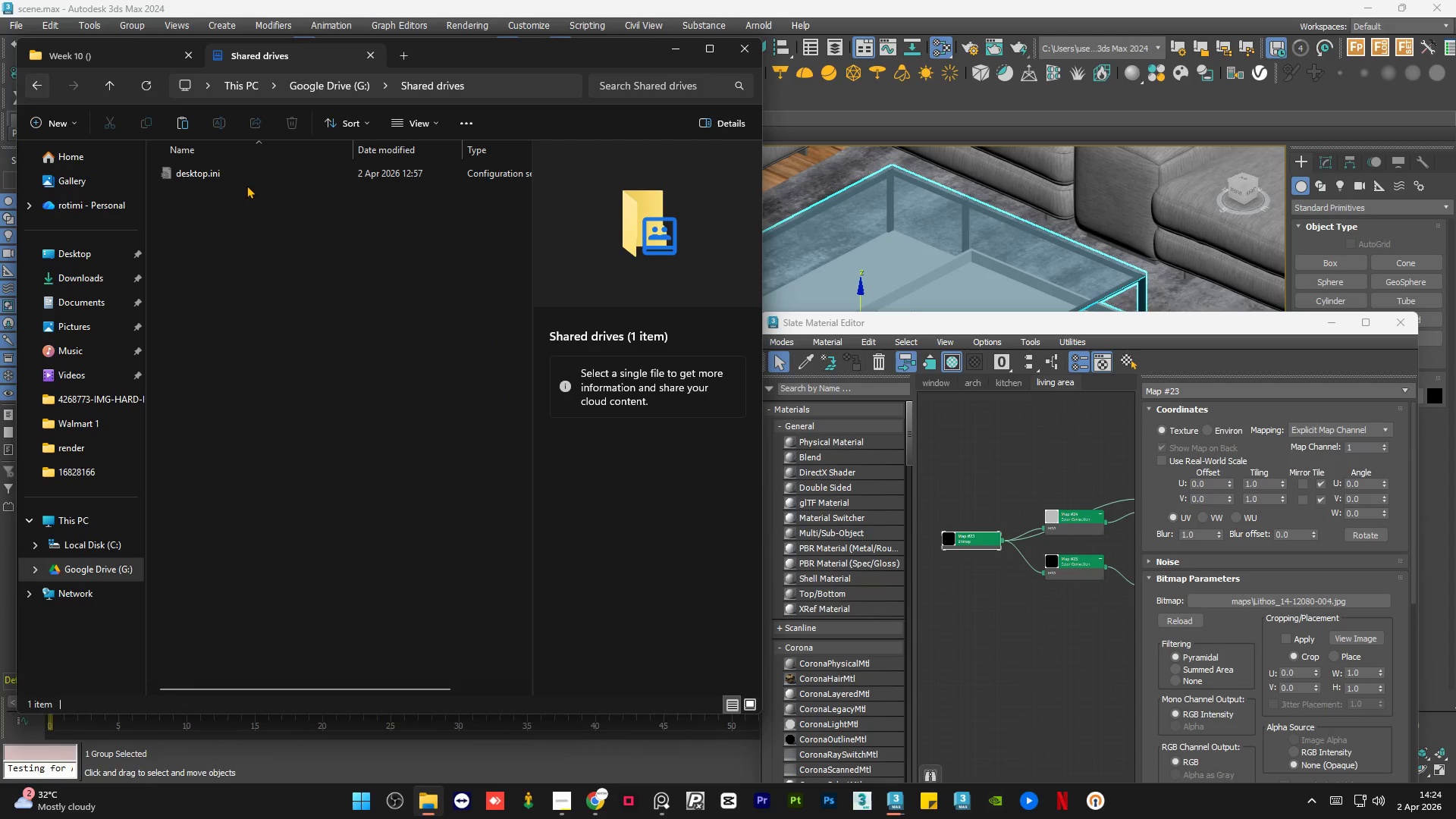 
left_click([221, 265])
 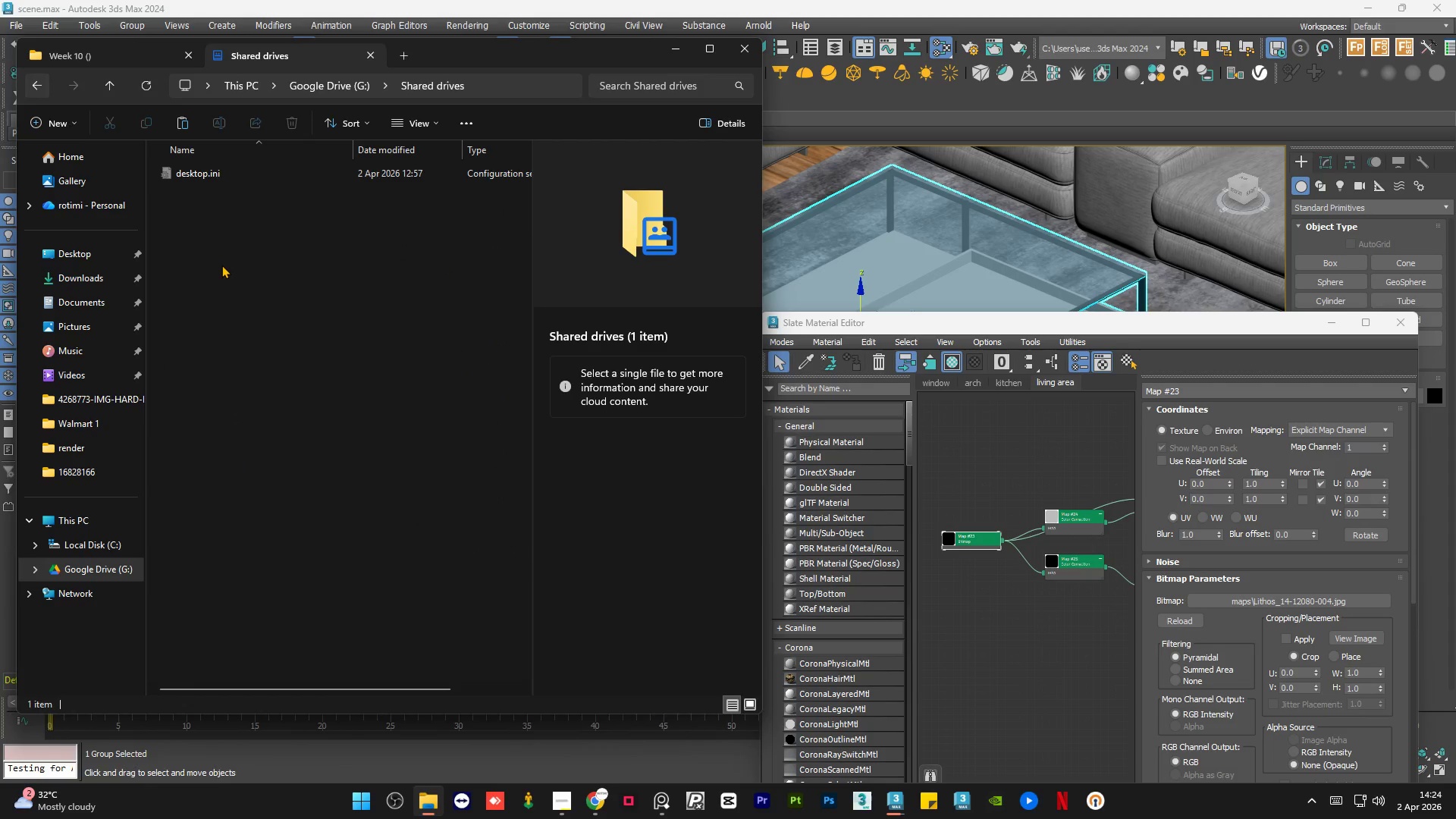 
key(Backspace)
 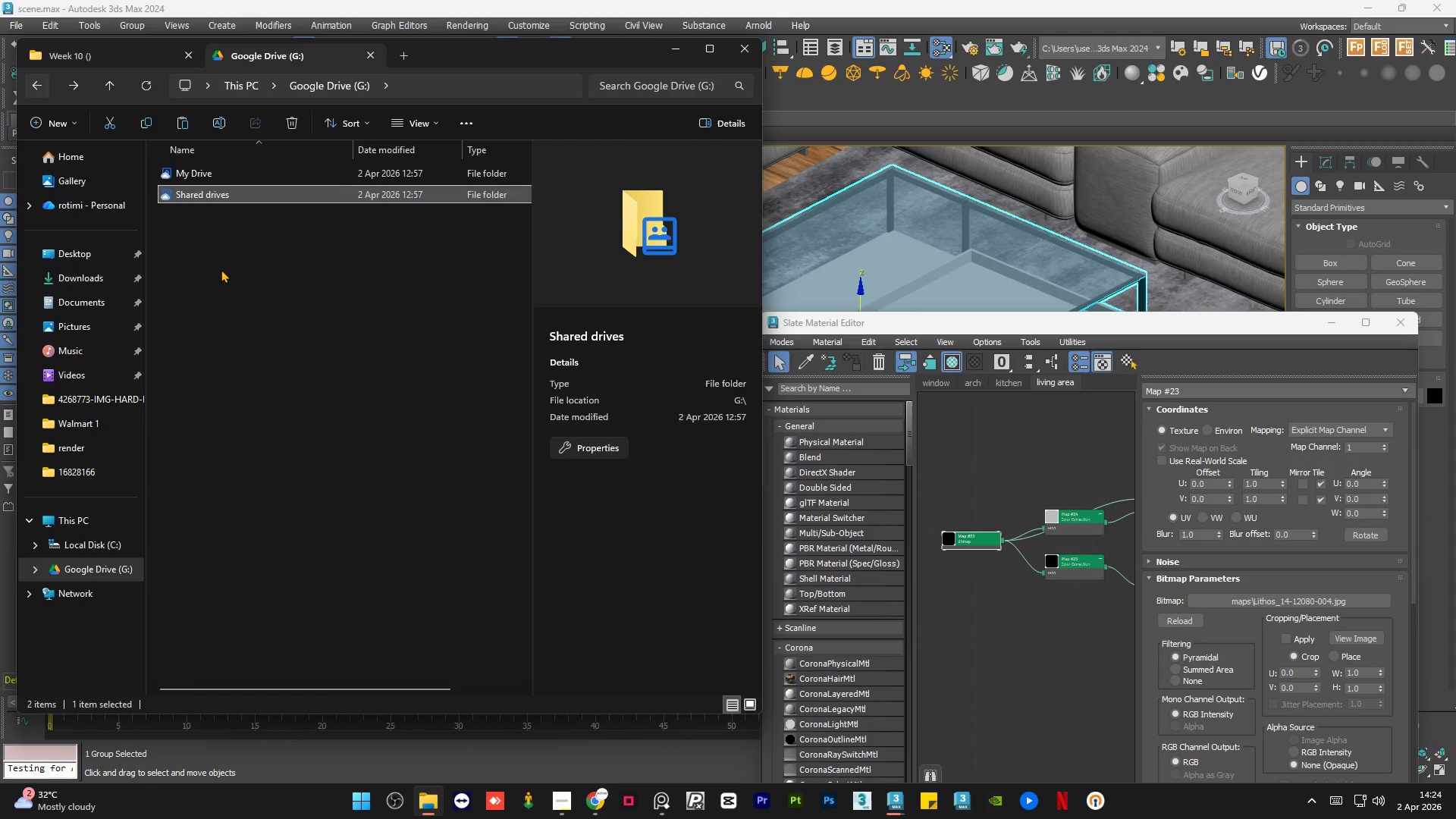 
left_click([220, 272])
 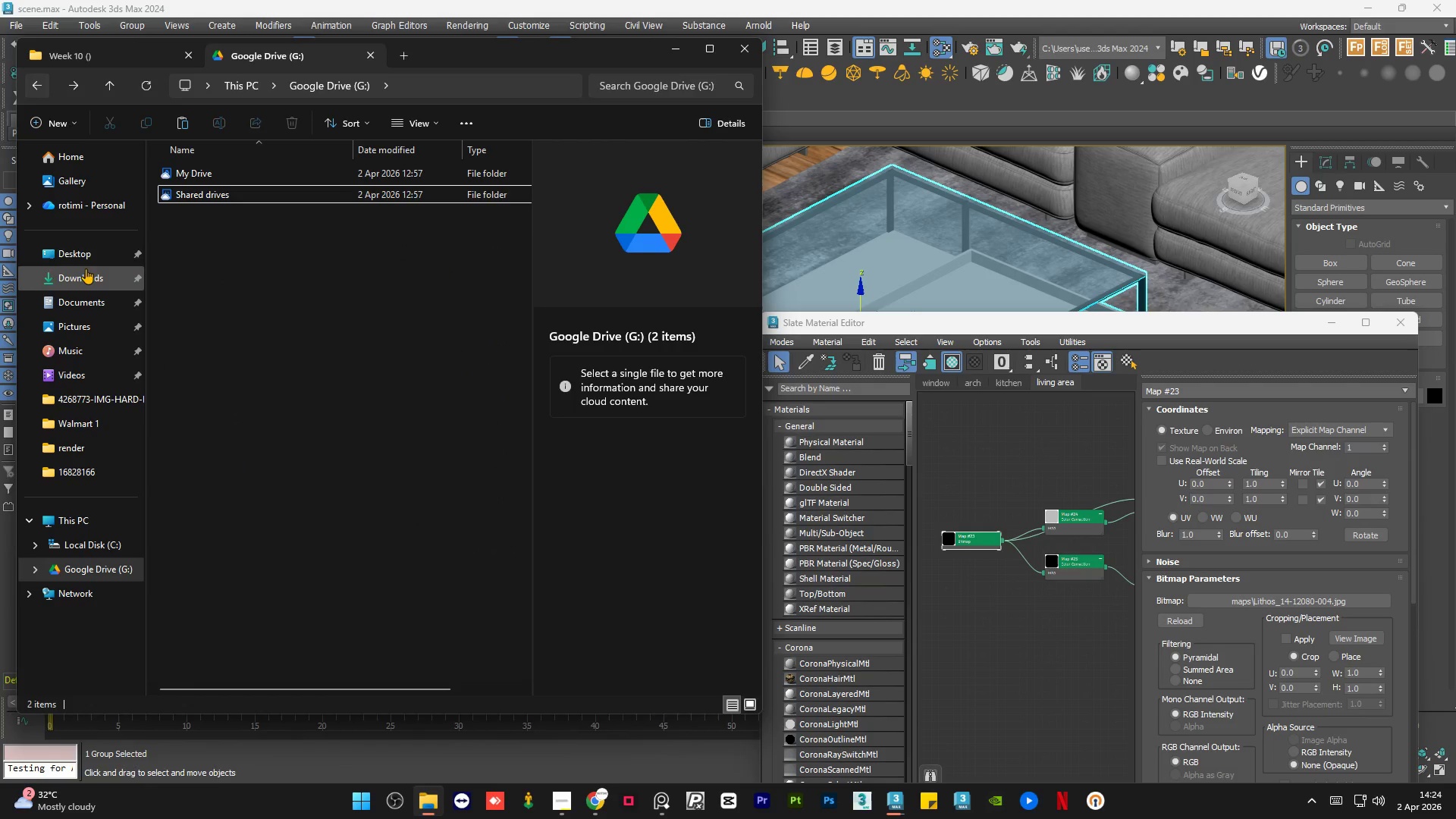 
left_click([88, 260])
 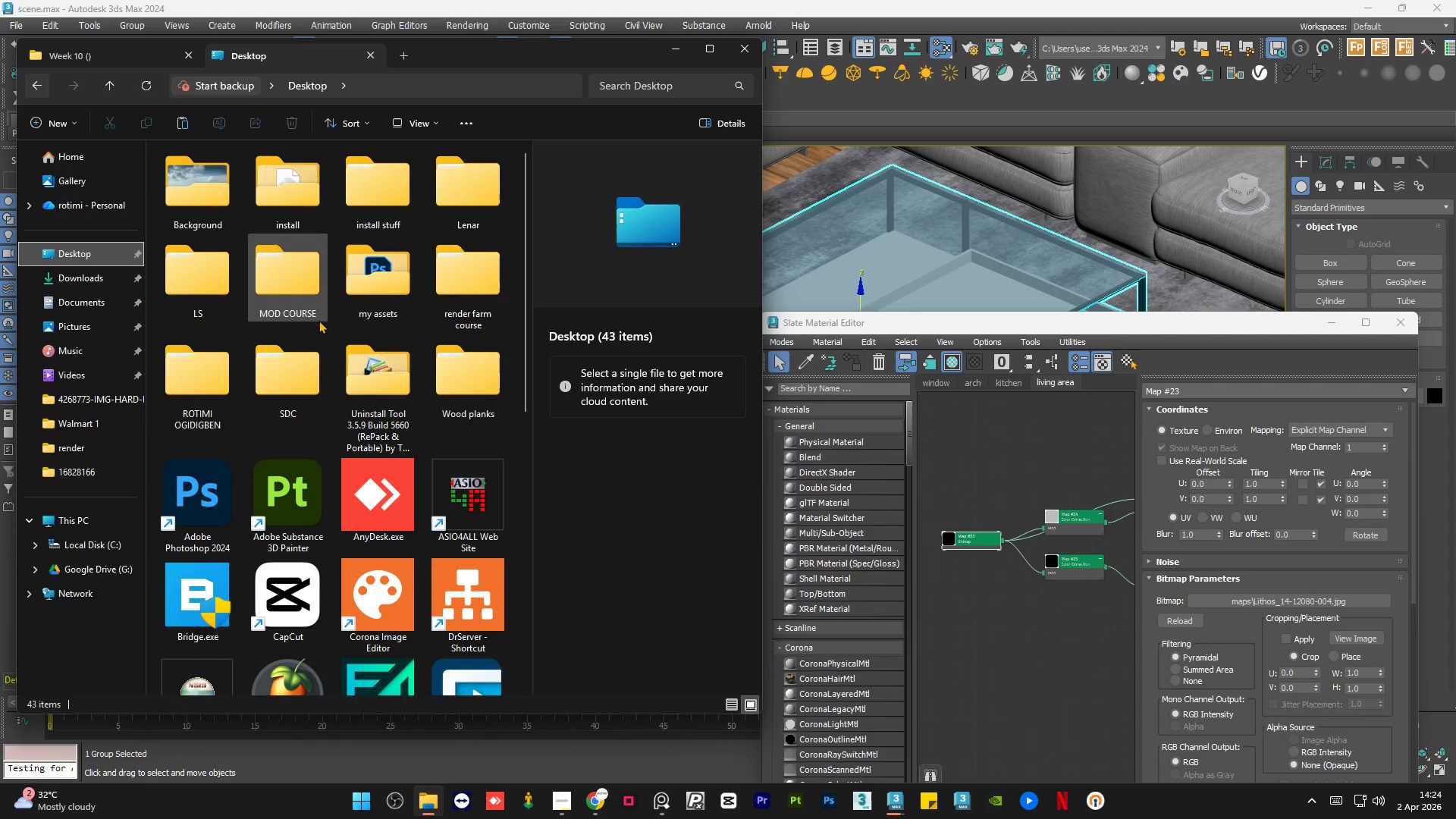 
scroll: coordinate [334, 325], scroll_direction: down, amount: 13.0
 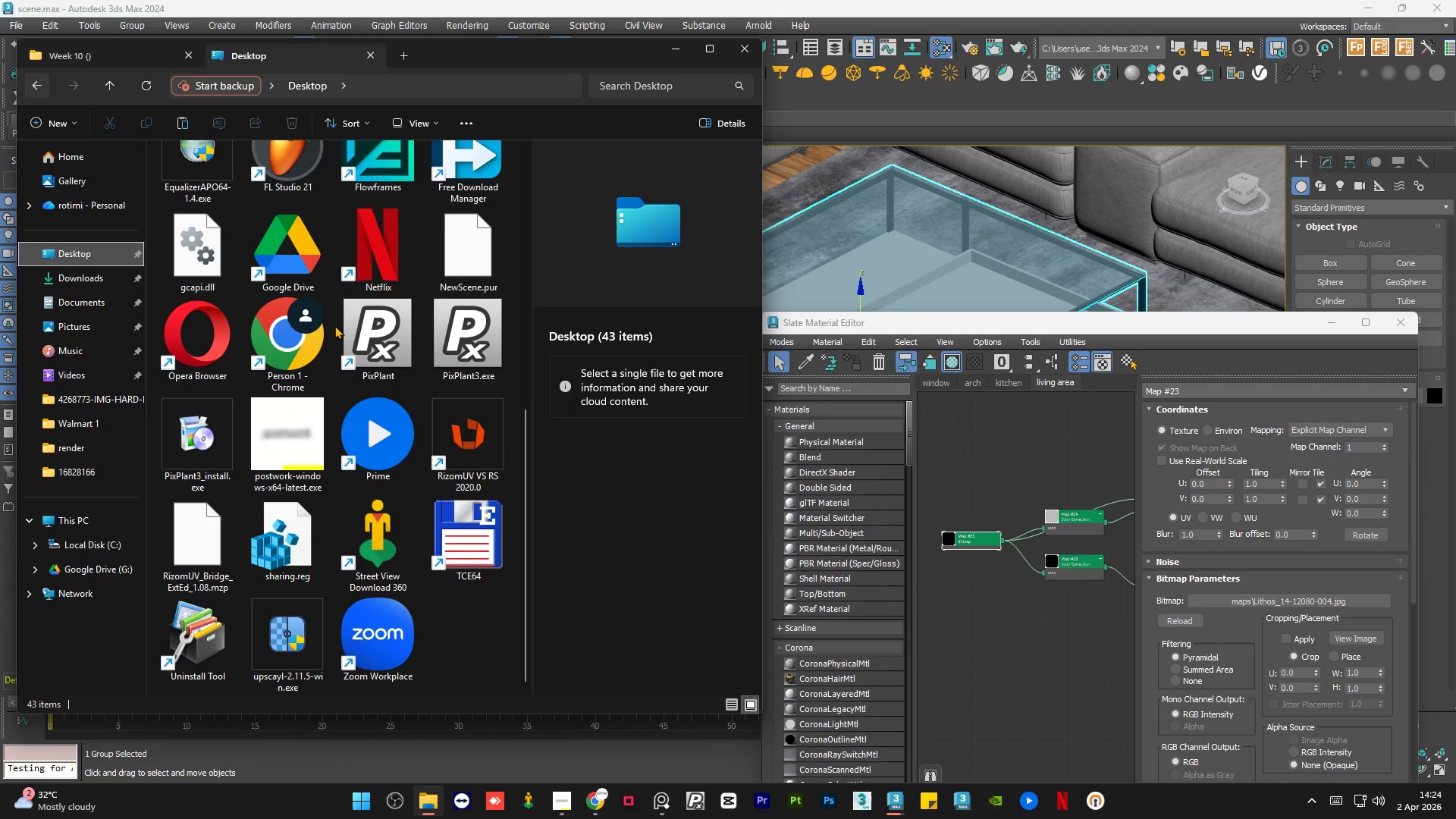 
scroll: coordinate [334, 325], scroll_direction: up, amount: 1.0
 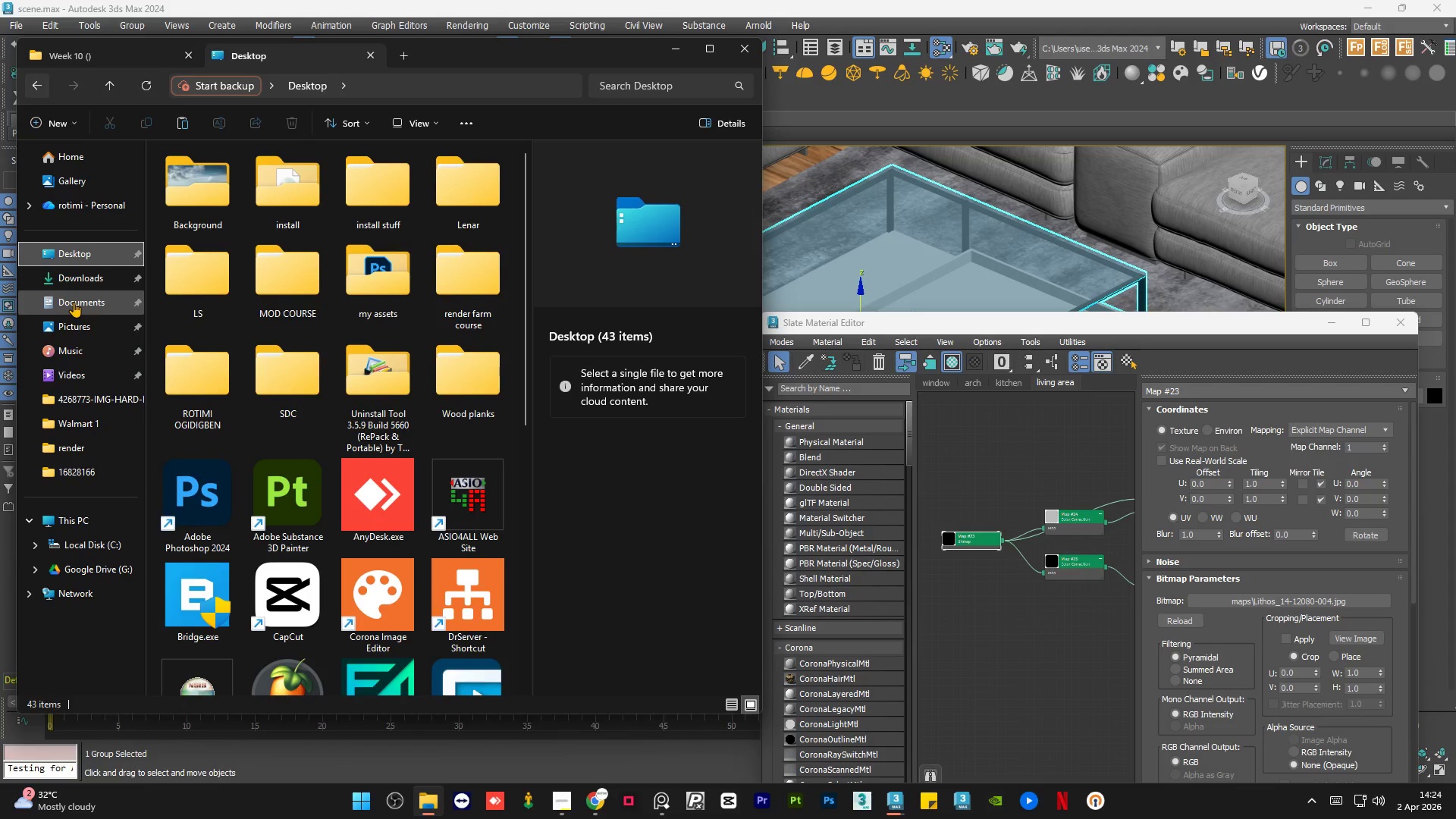 
left_click([97, 569])
 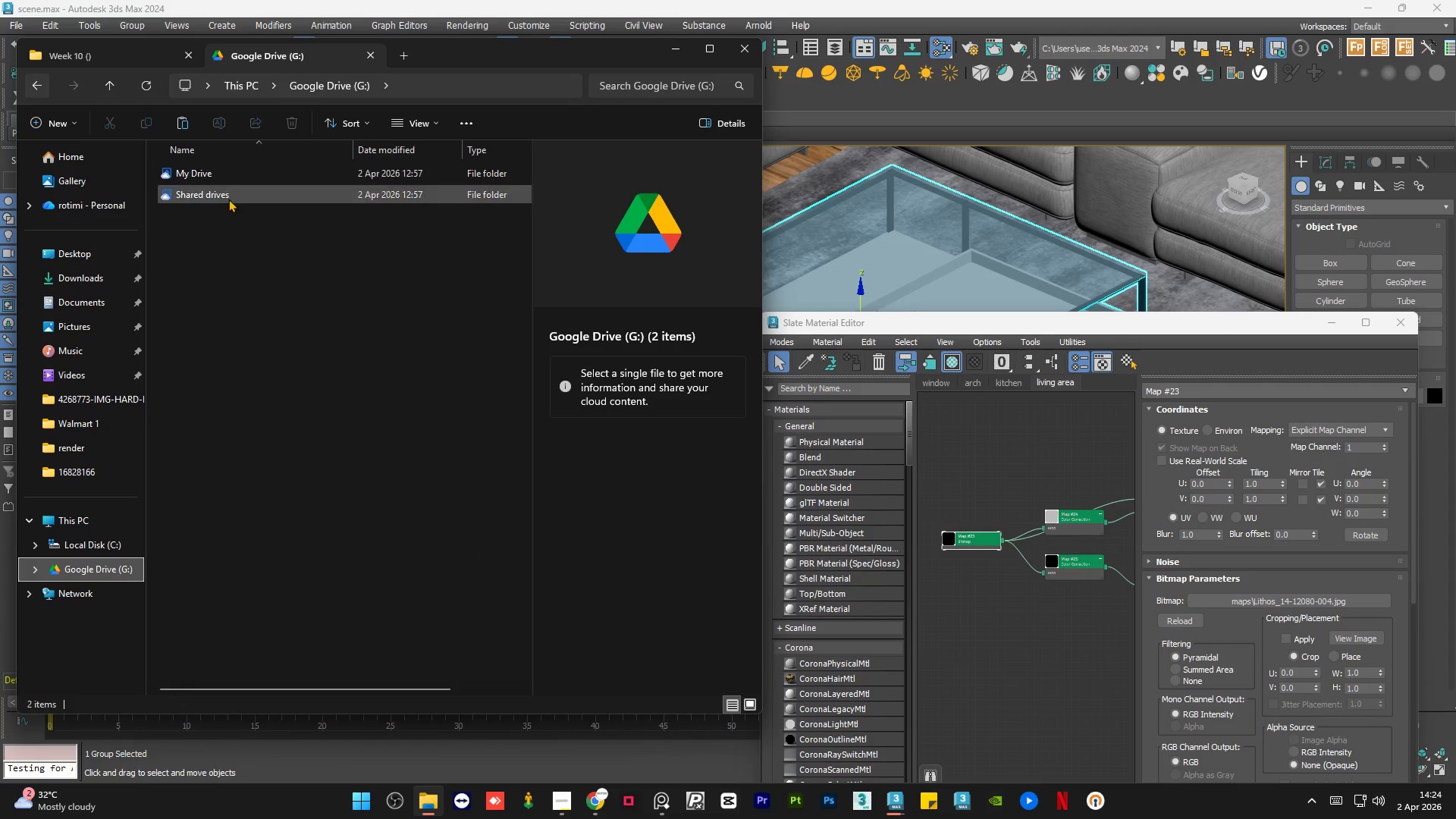 
double_click([228, 199])
 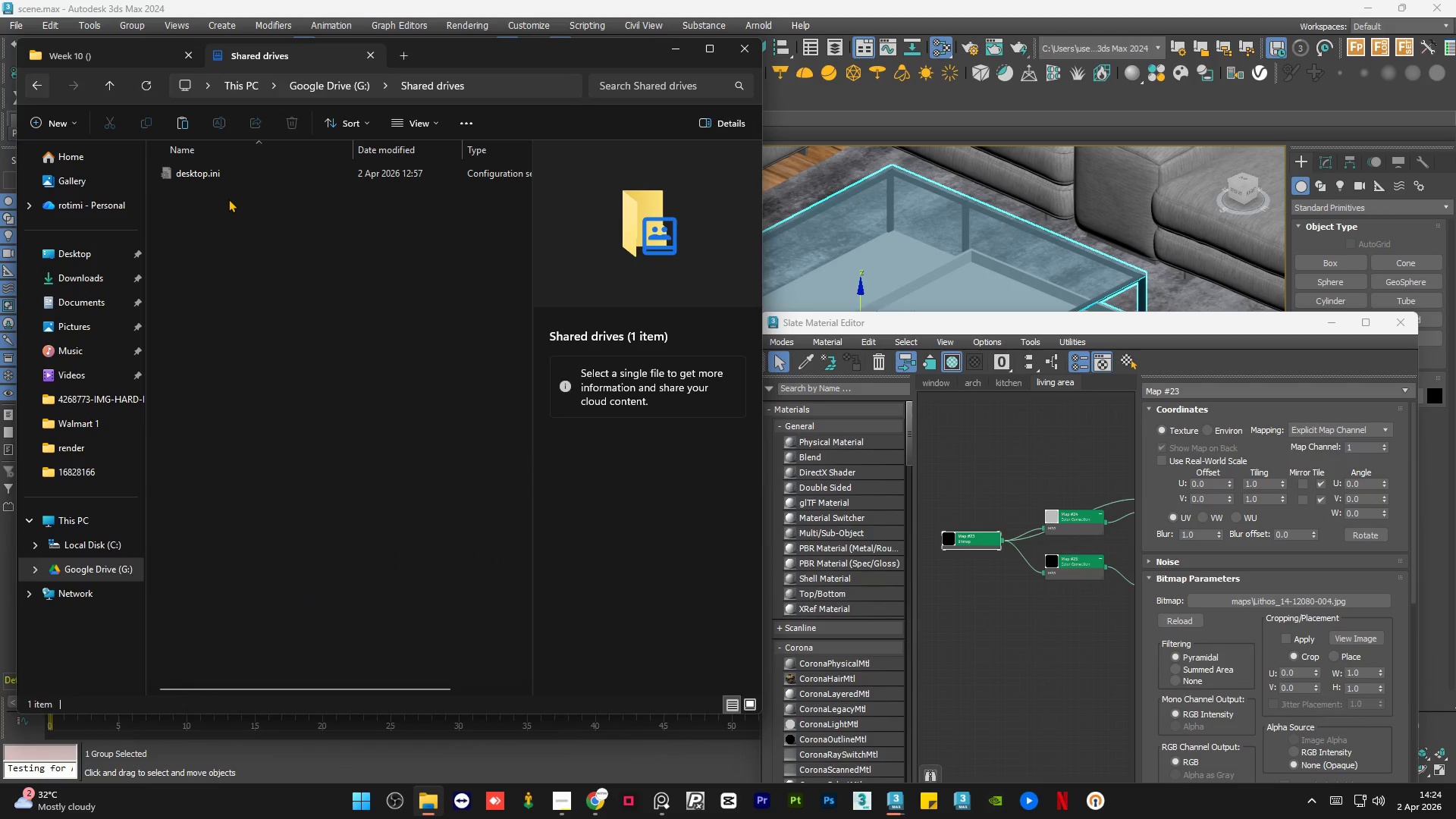 
left_click([228, 199])
 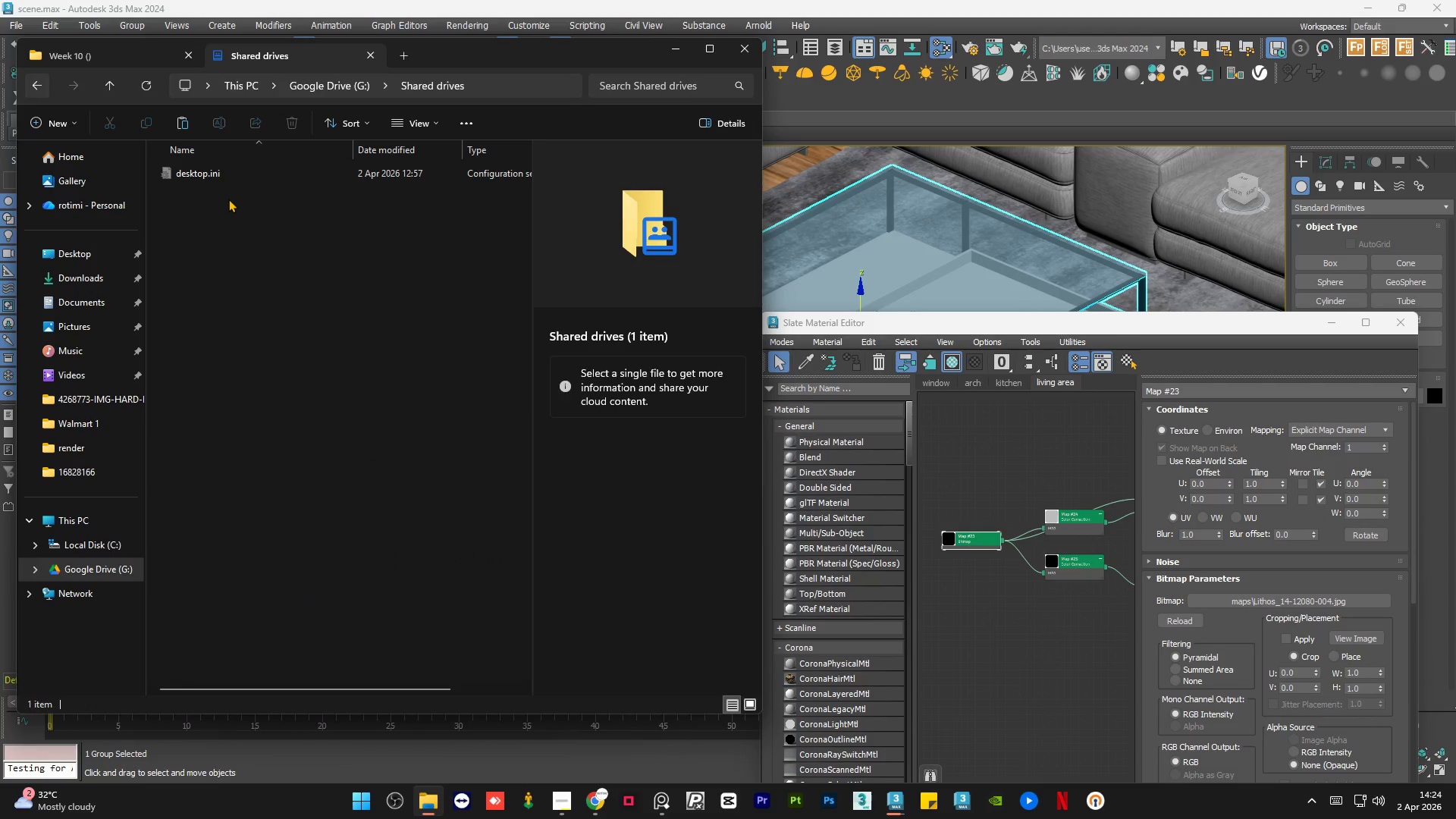 
key(Backspace)
 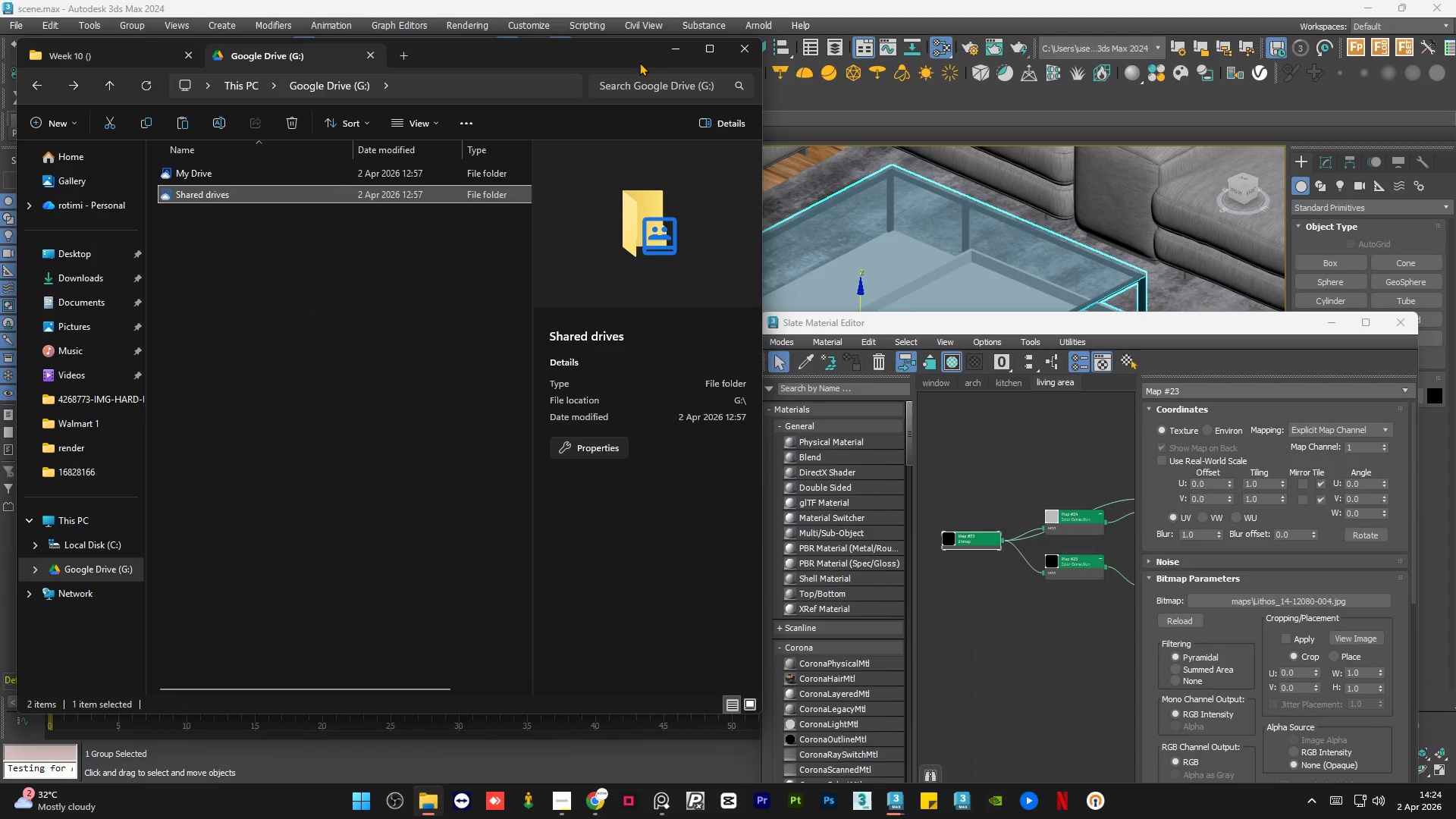 
left_click([676, 45])
 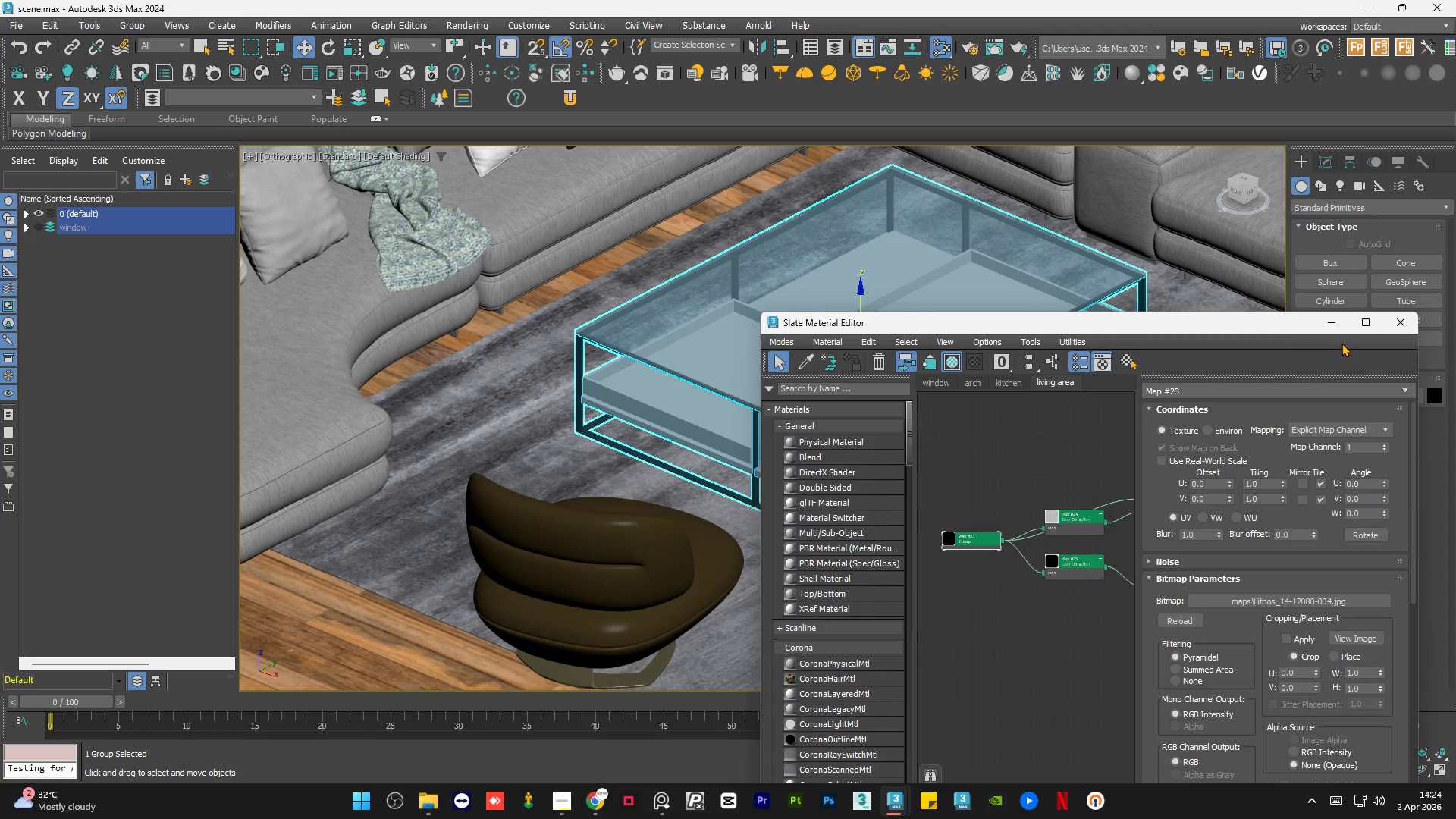 
left_click([1335, 331])
 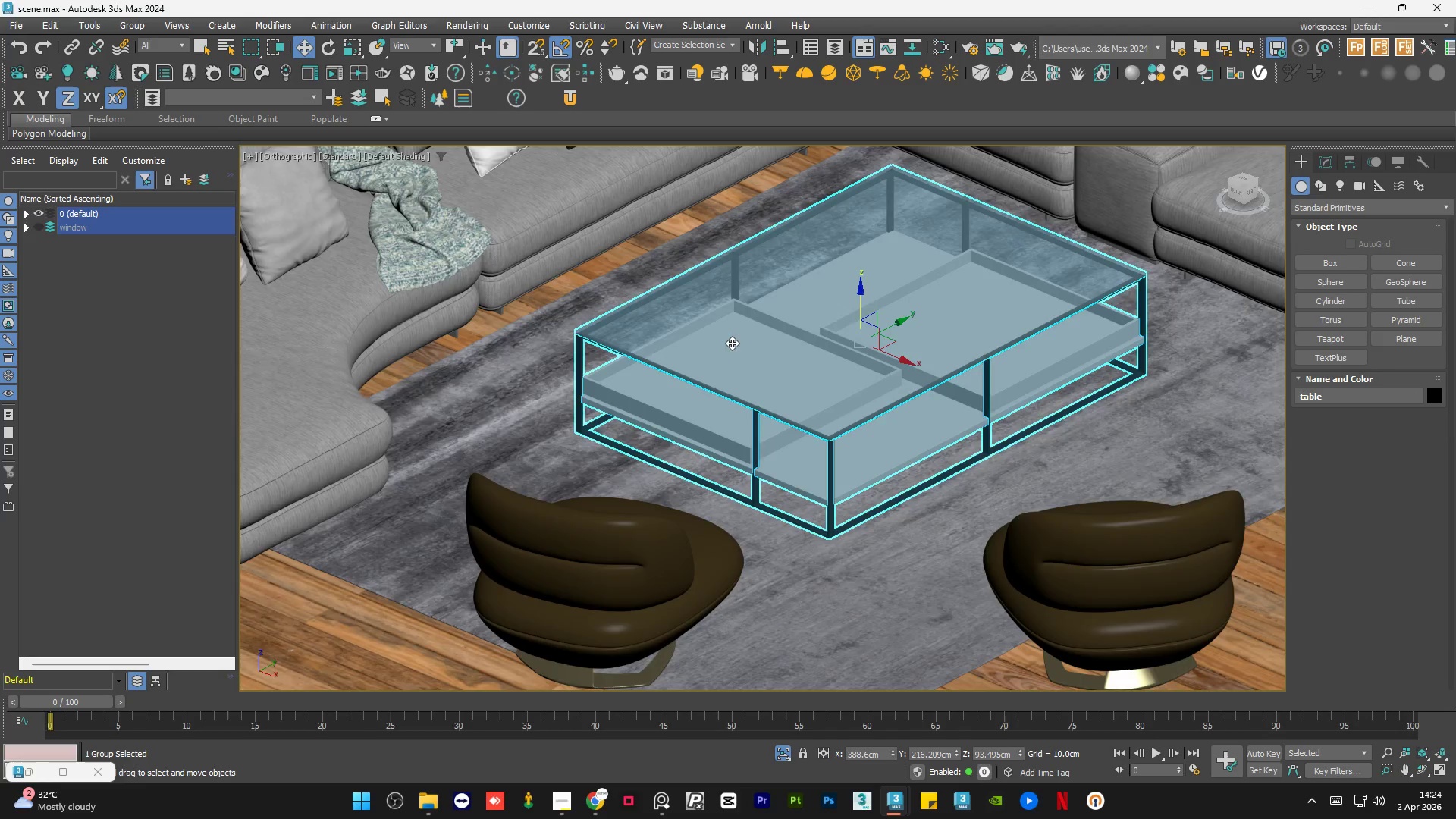 
left_click([849, 516])
 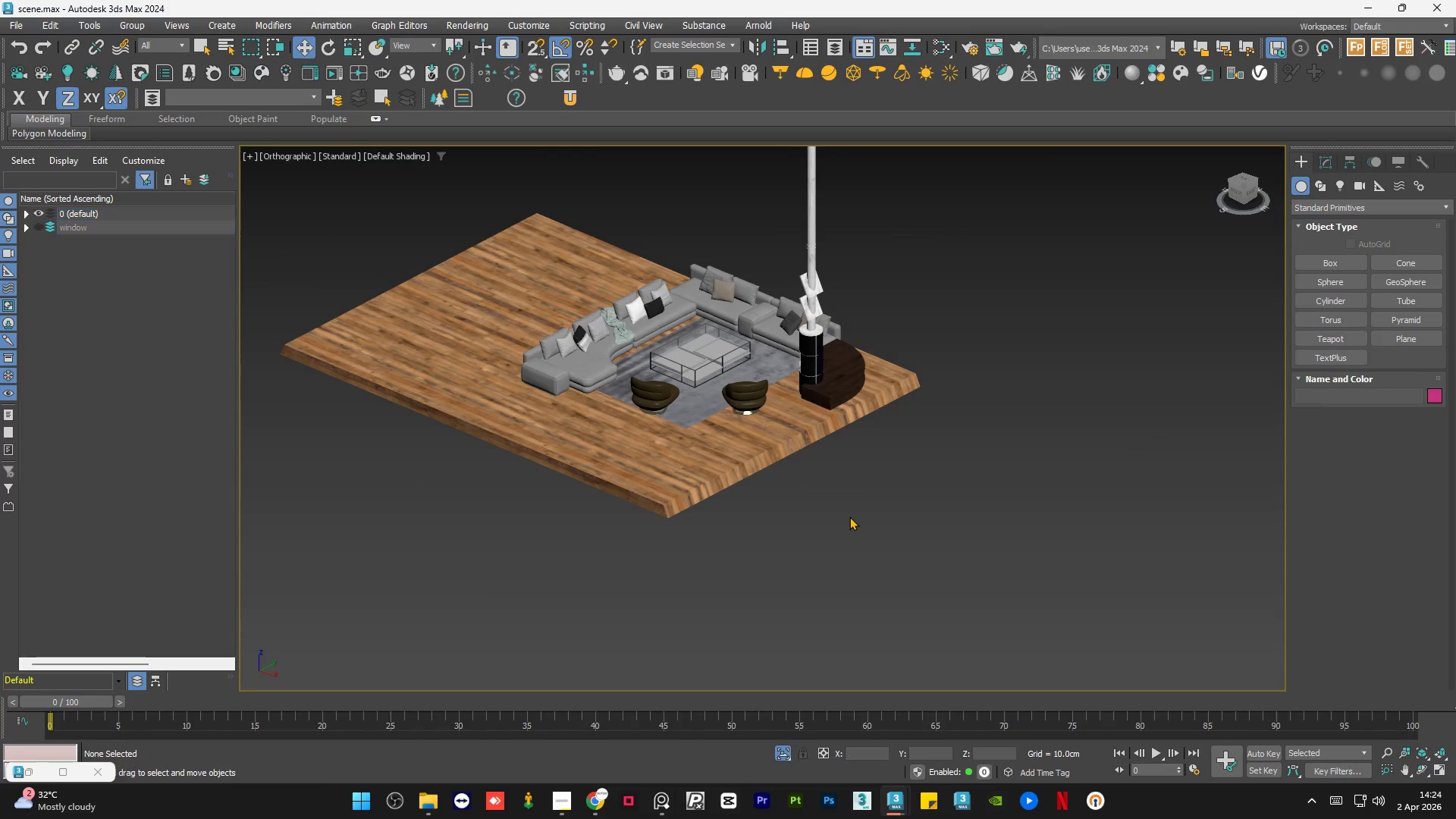 
scroll: coordinate [663, 356], scroll_direction: down, amount: 5.0
 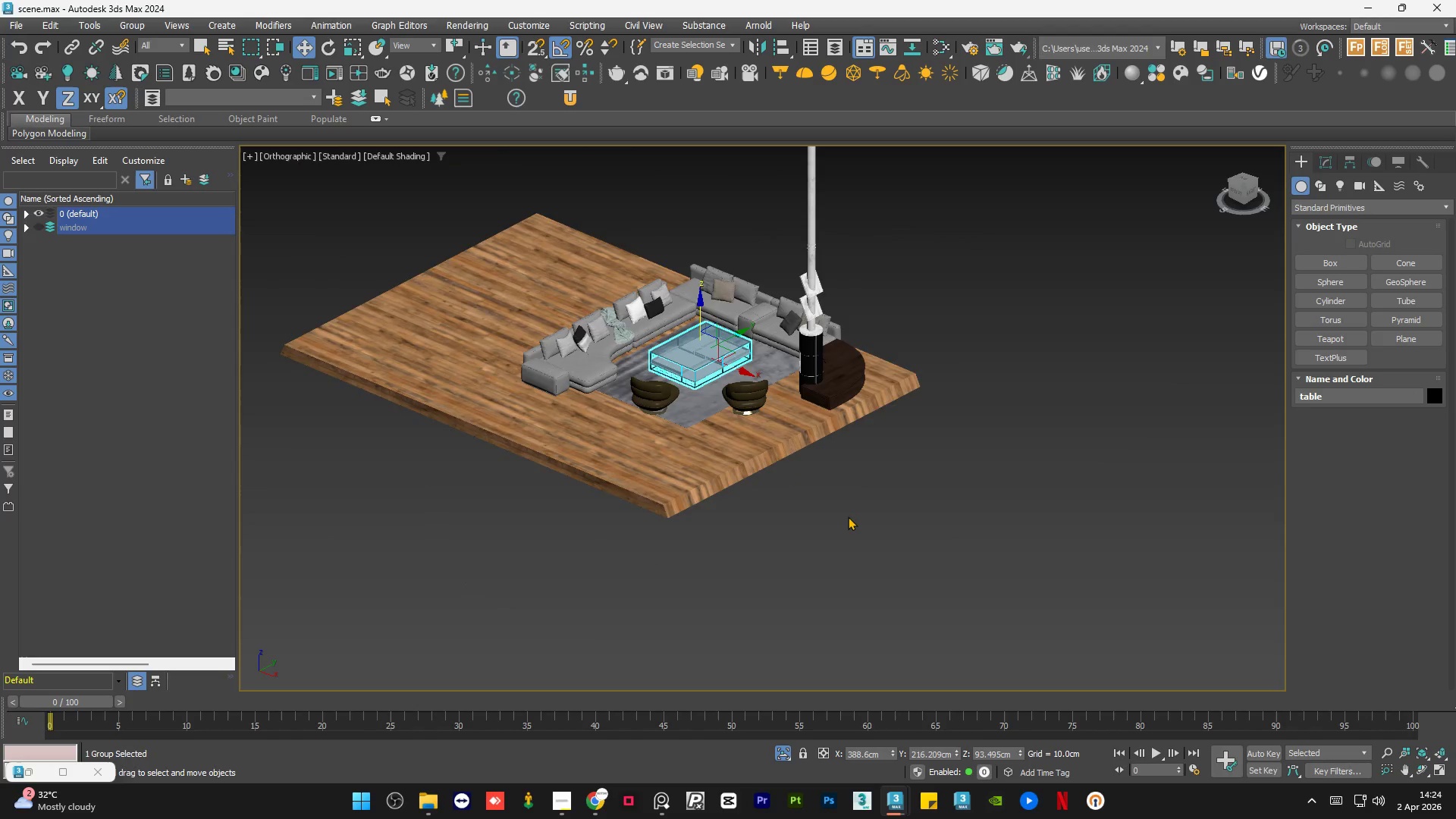 
double_click([849, 516])
 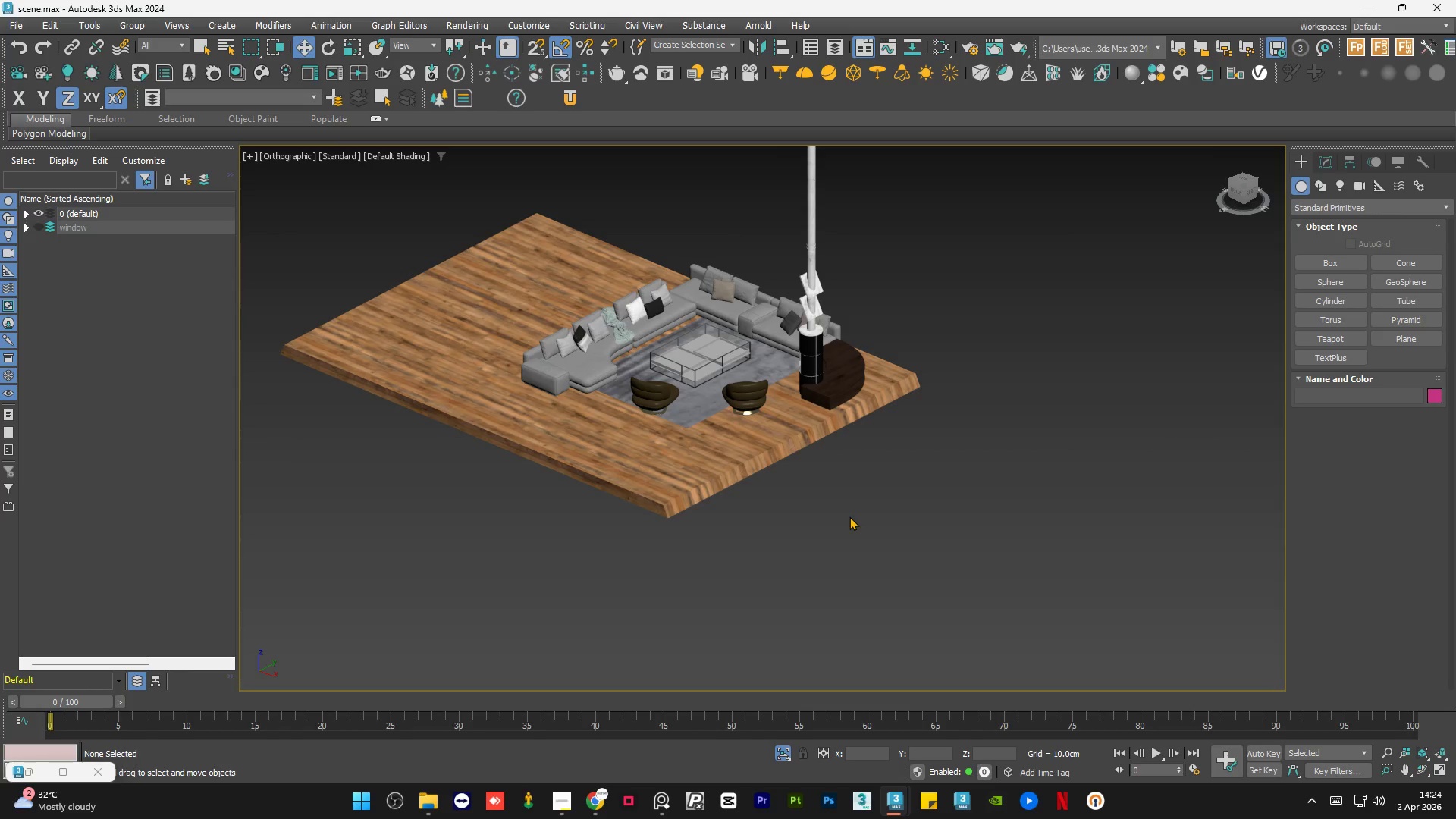 
key(Meta+MetaLeft)
 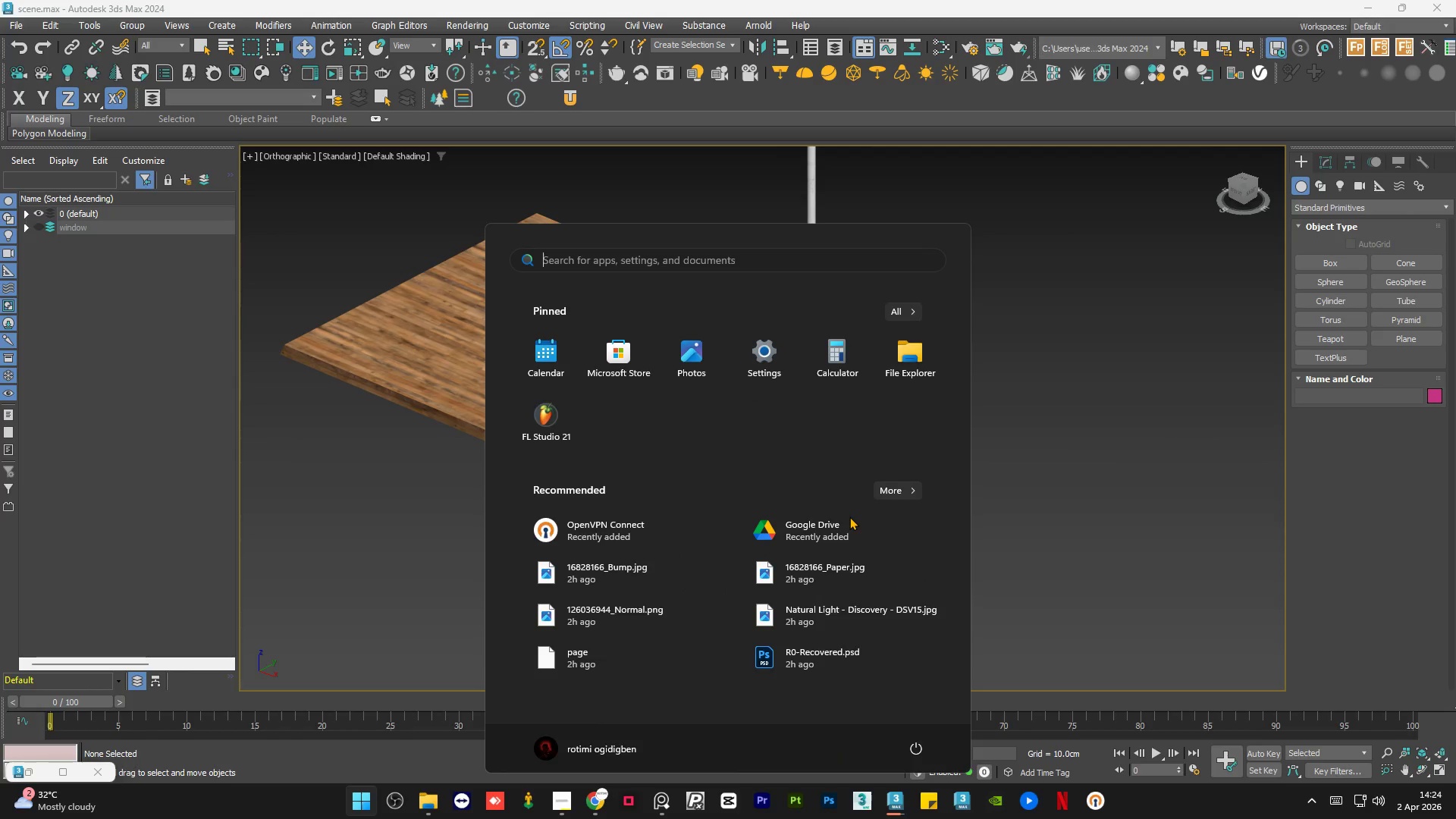 
type(goo)
 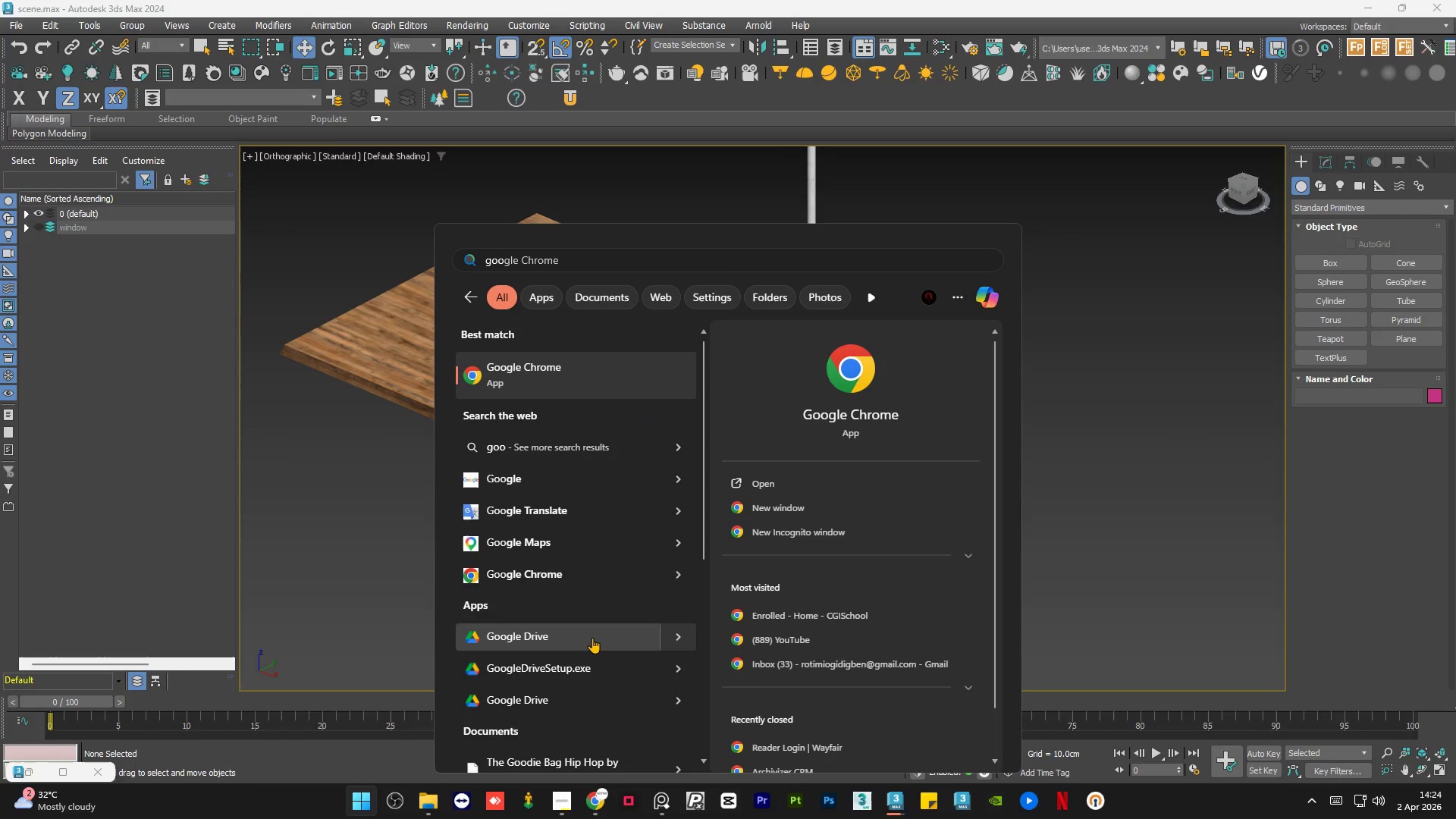 
left_click([592, 638])
 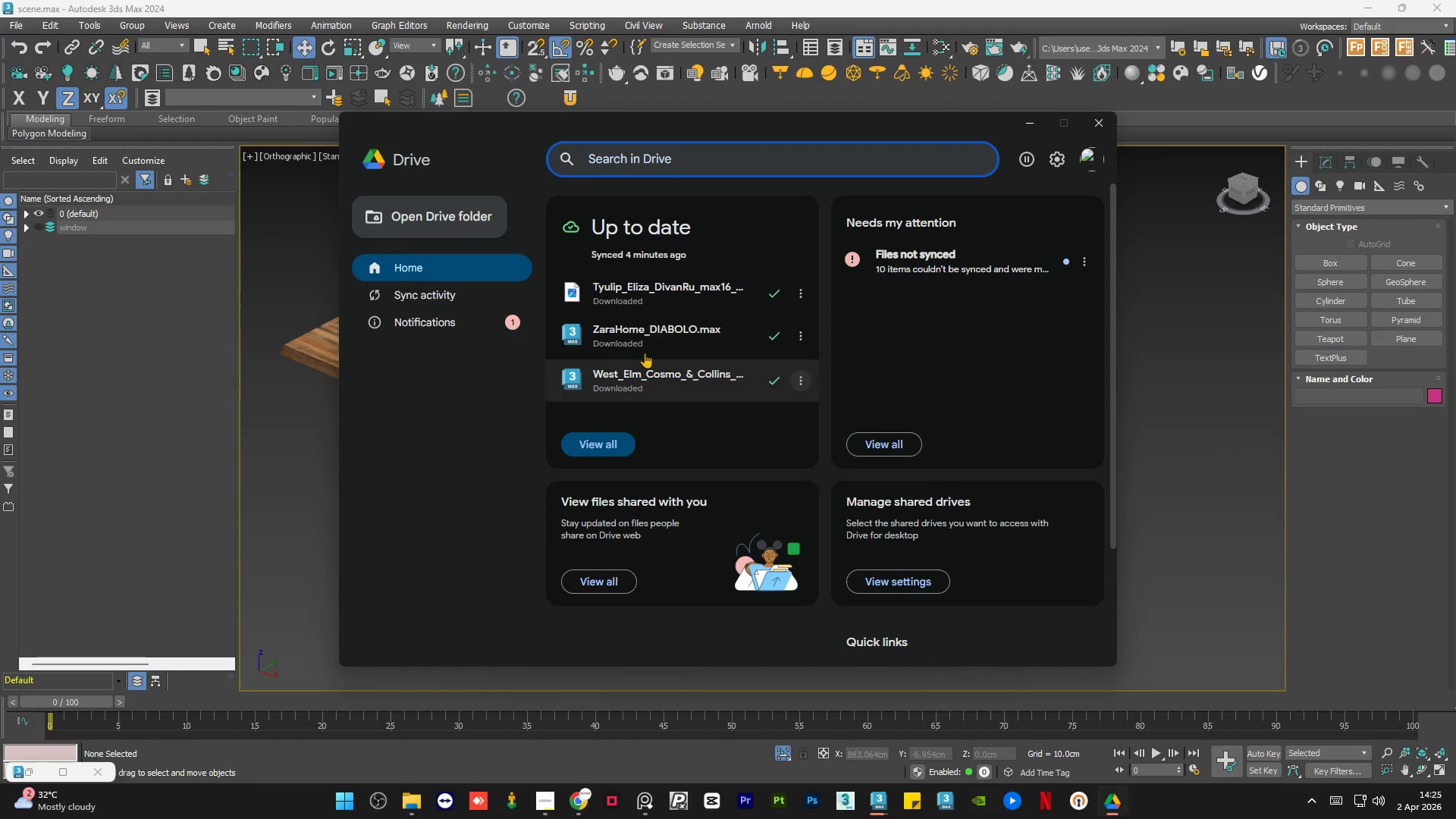 
left_click([451, 322])
 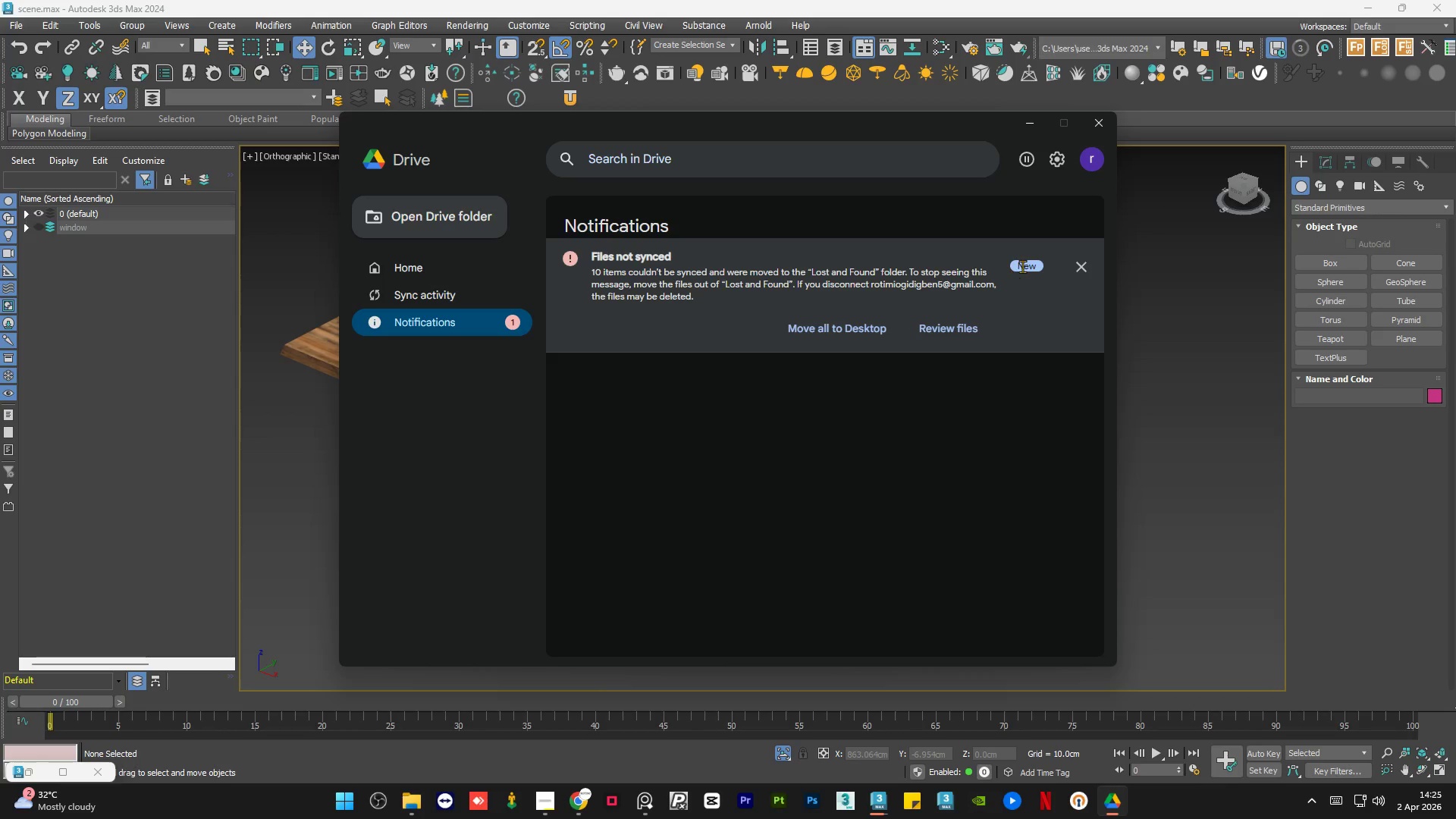 
left_click([440, 261])
 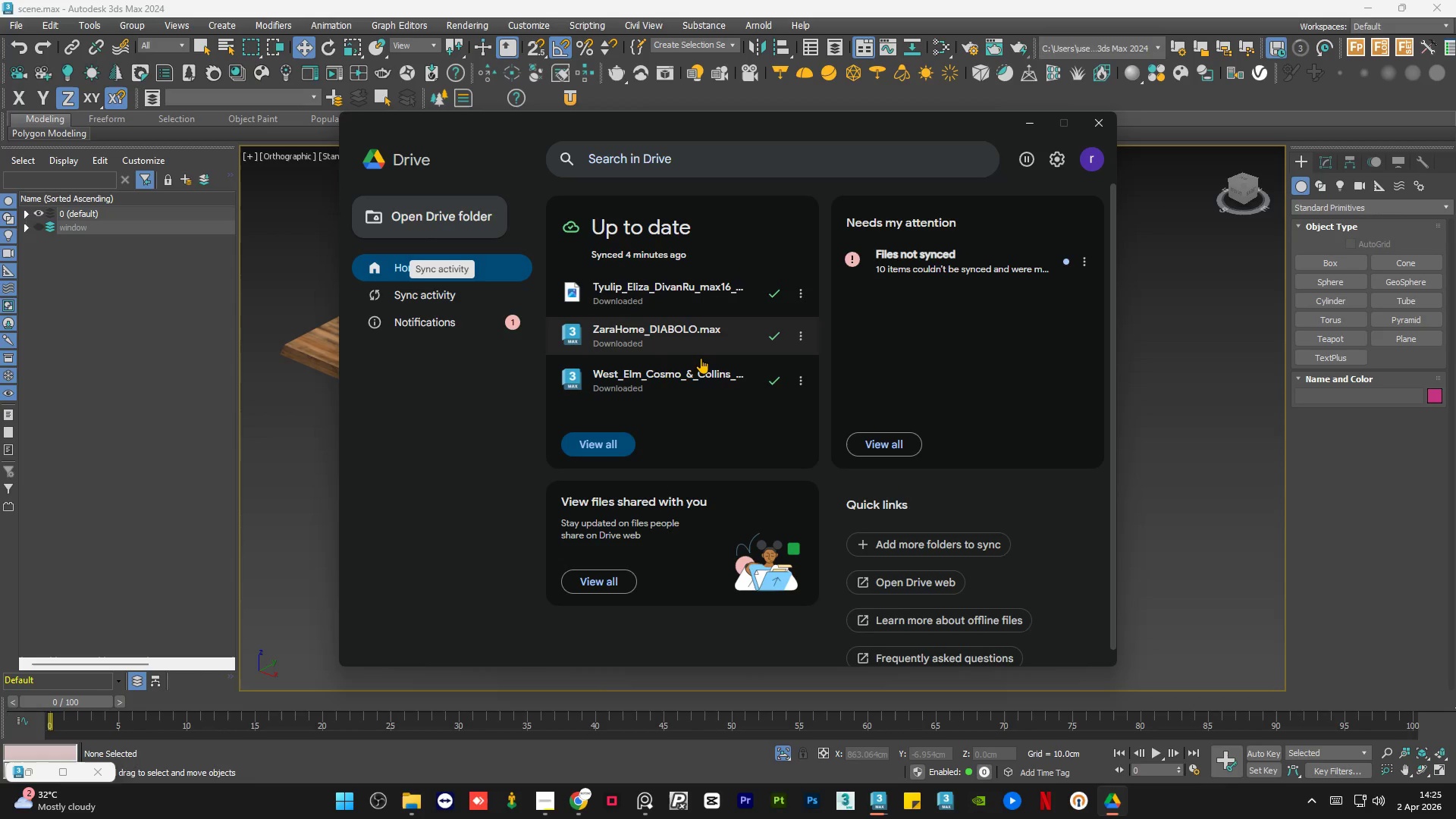 
scroll: coordinate [866, 357], scroll_direction: up, amount: 3.0
 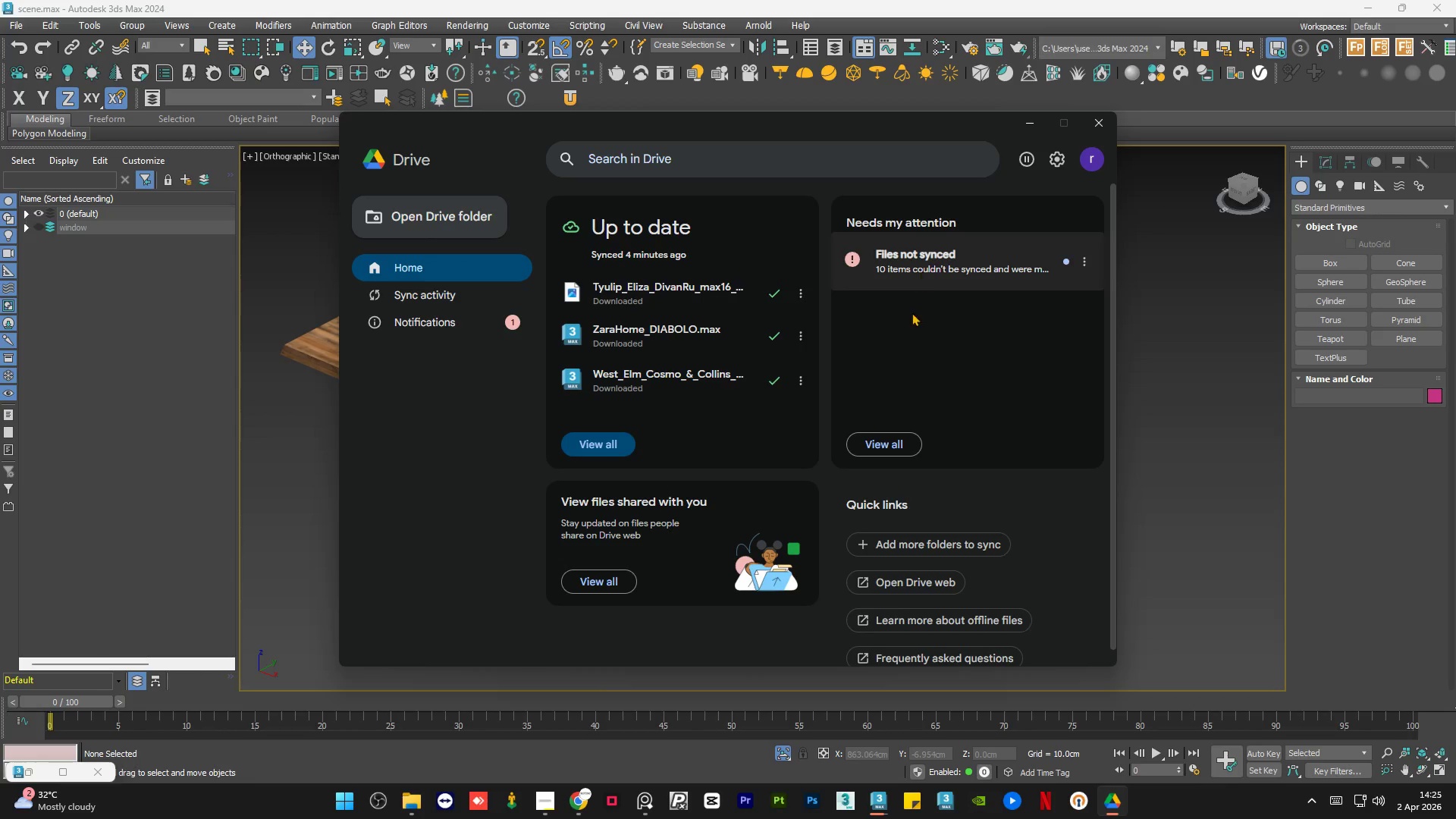 
scroll: coordinate [880, 434], scroll_direction: down, amount: 4.0
 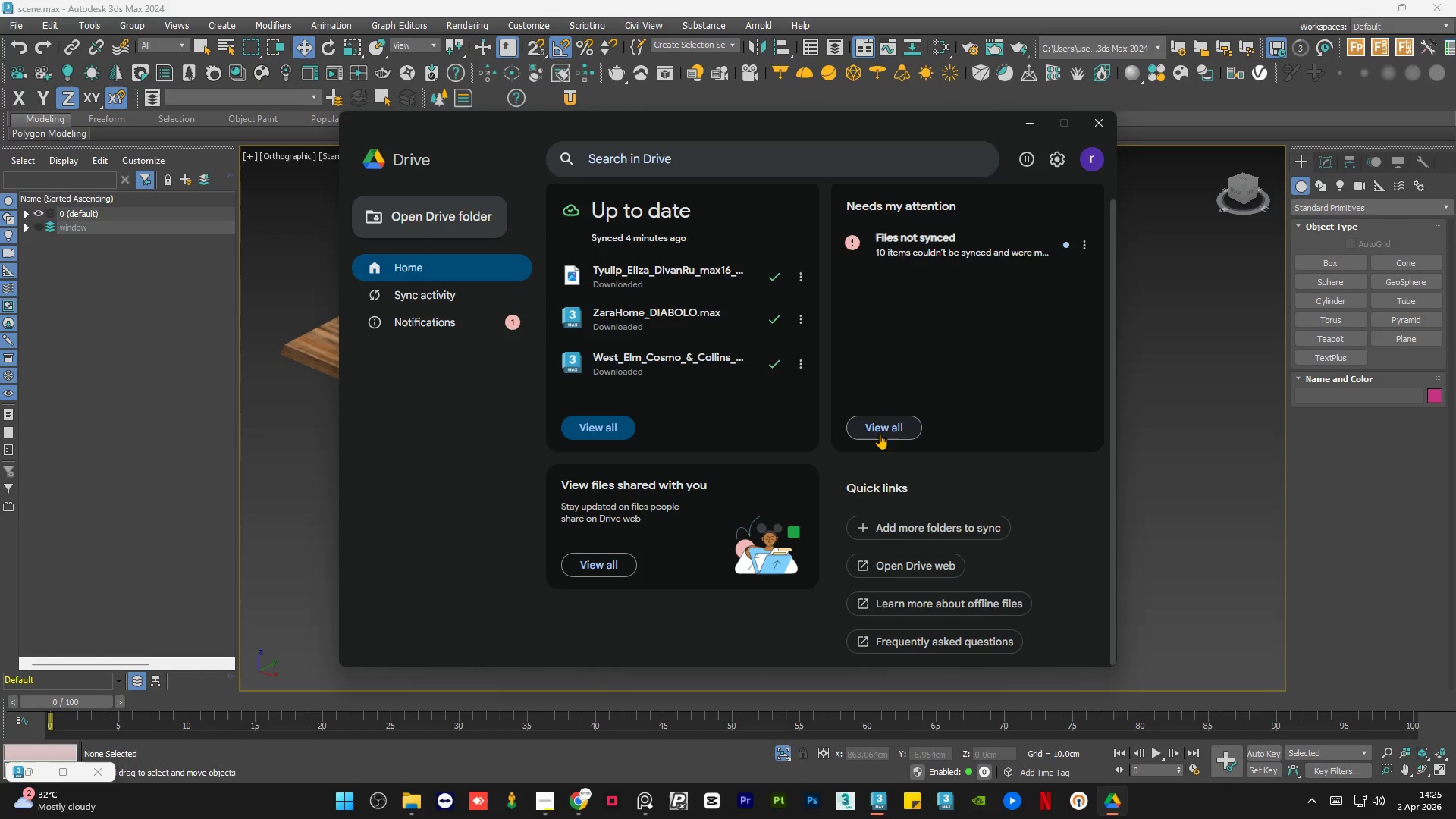 
scroll: coordinate [880, 434], scroll_direction: up, amount: 6.0
 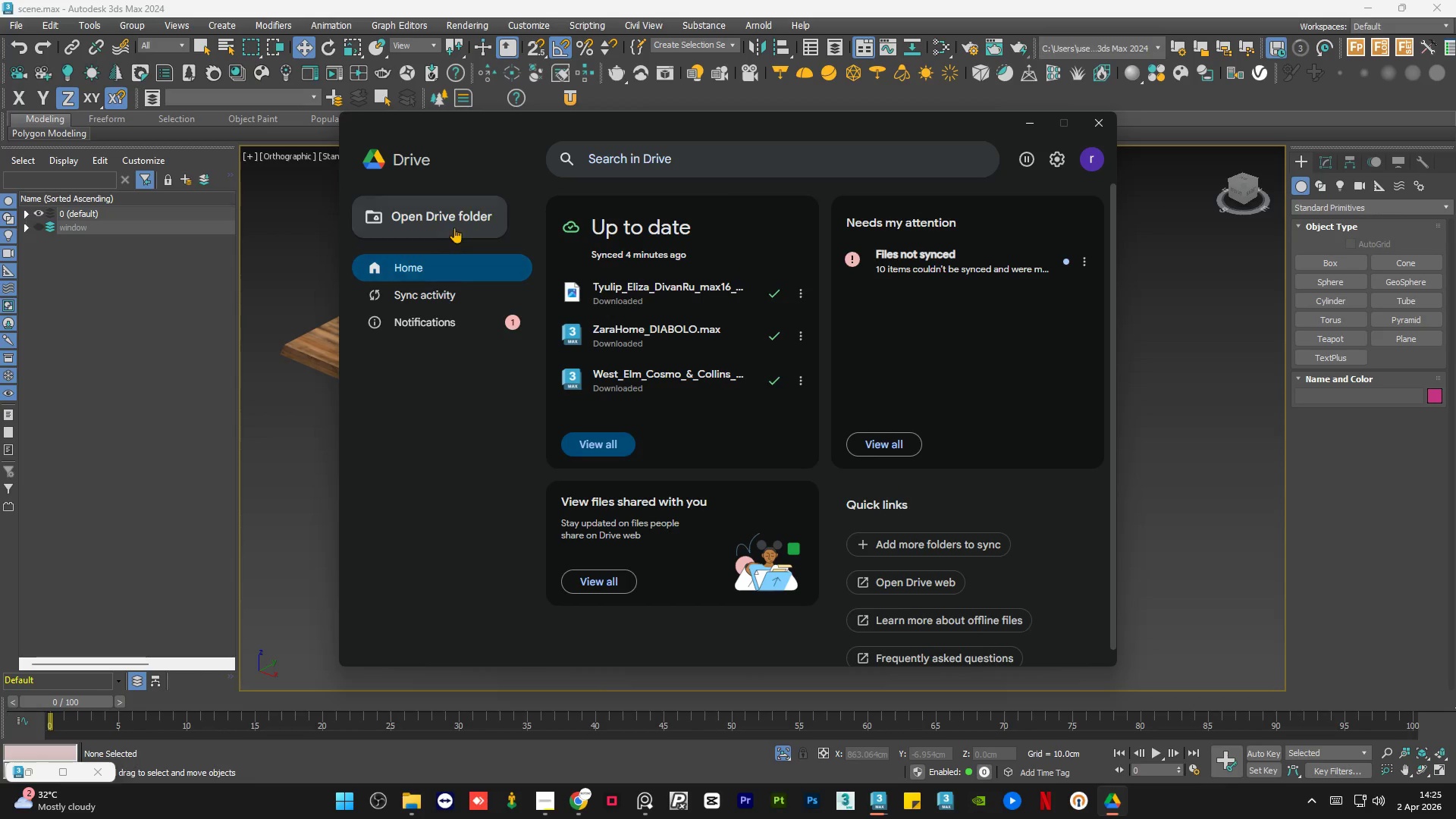 
left_click([457, 218])
 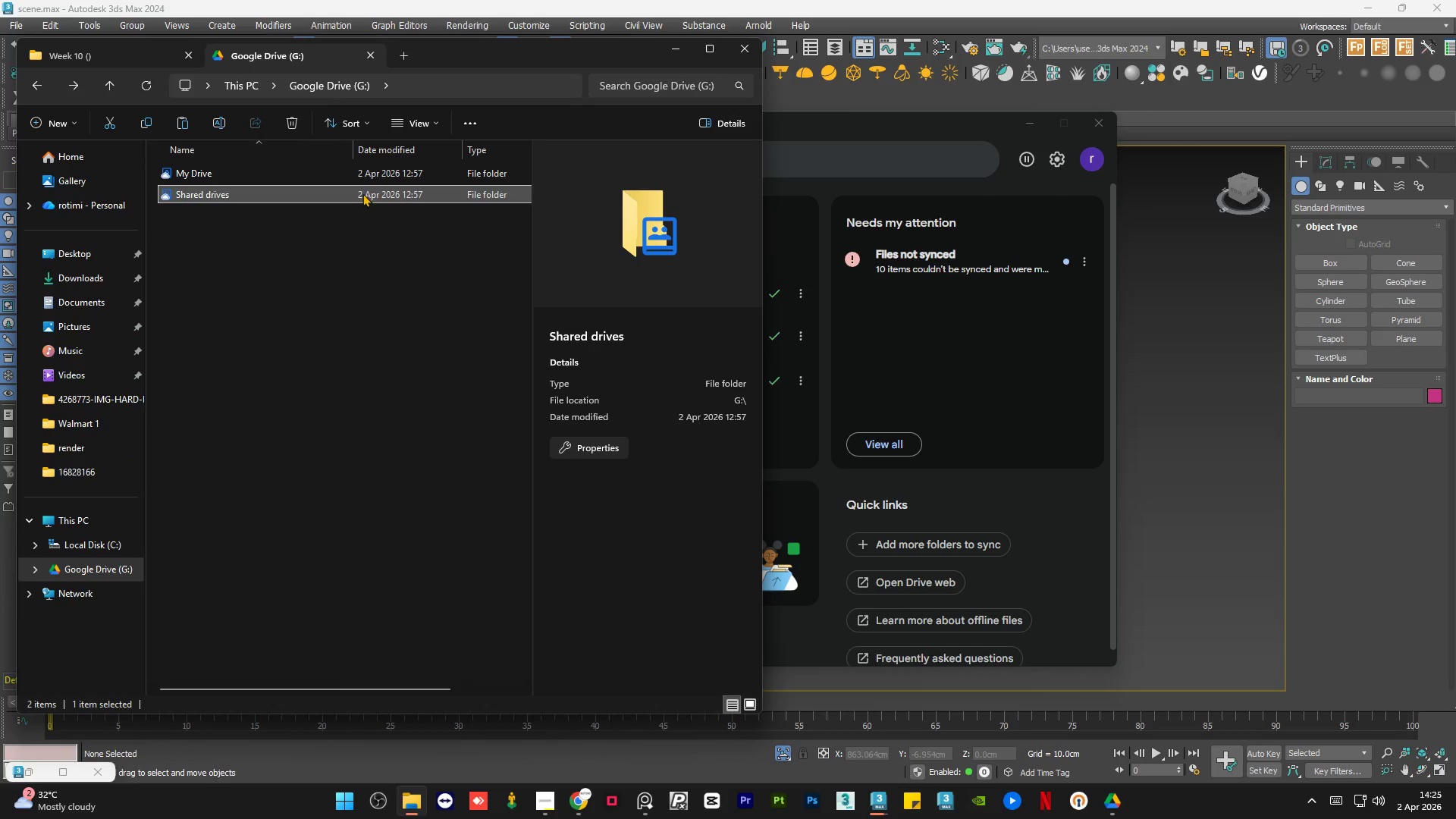 
double_click([298, 196])
 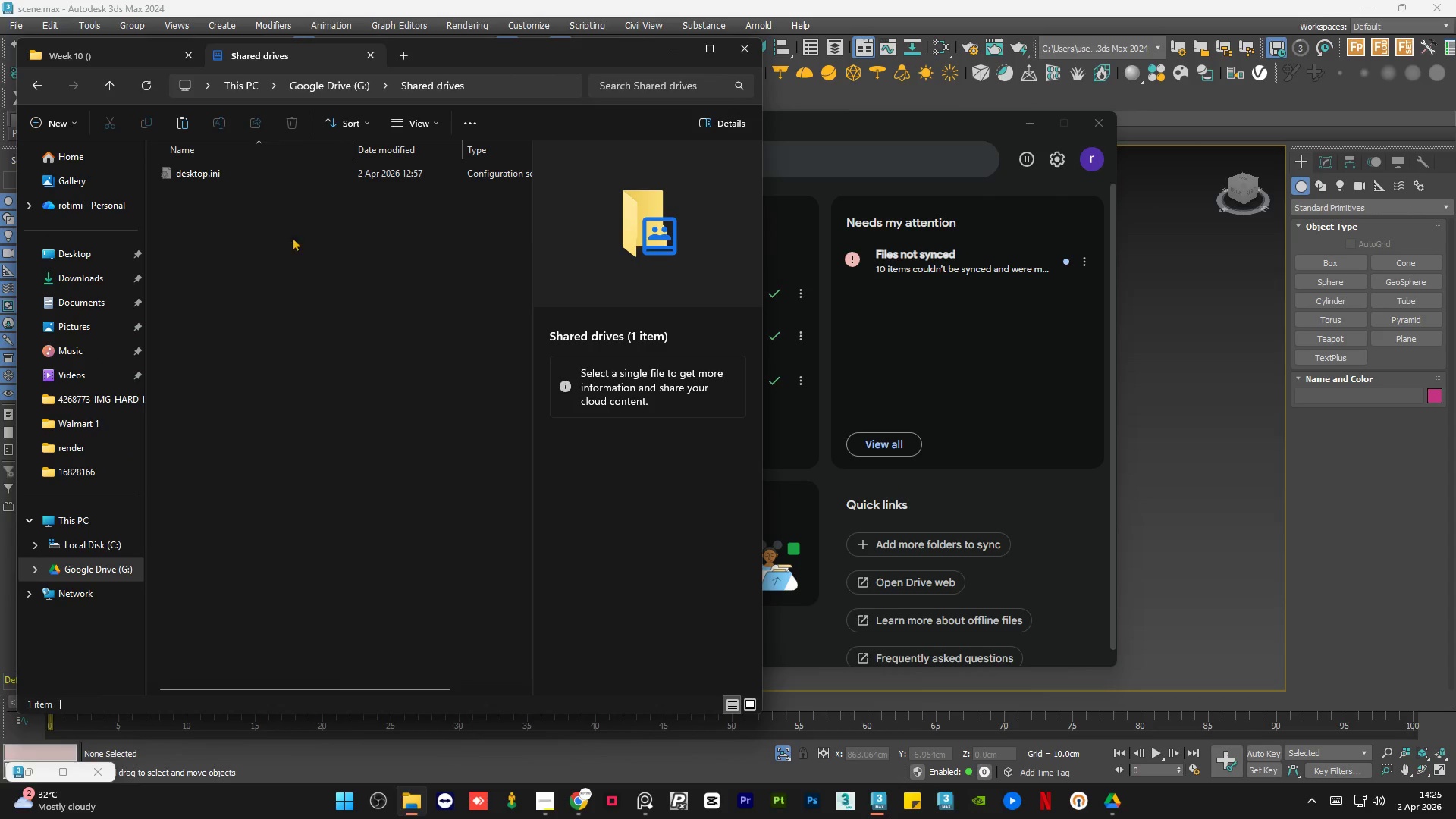 
left_click([289, 254])
 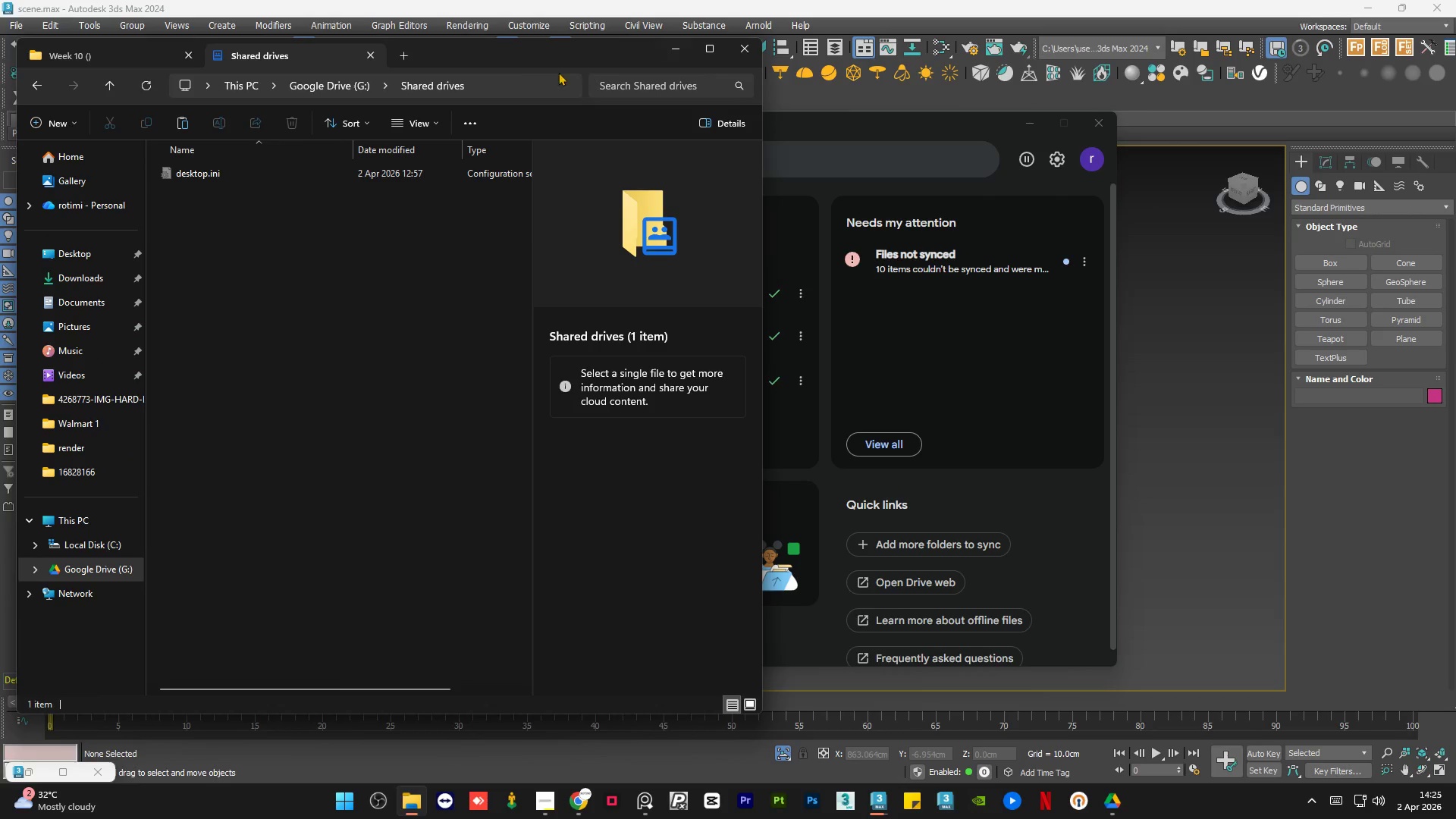 
left_click([365, 56])
 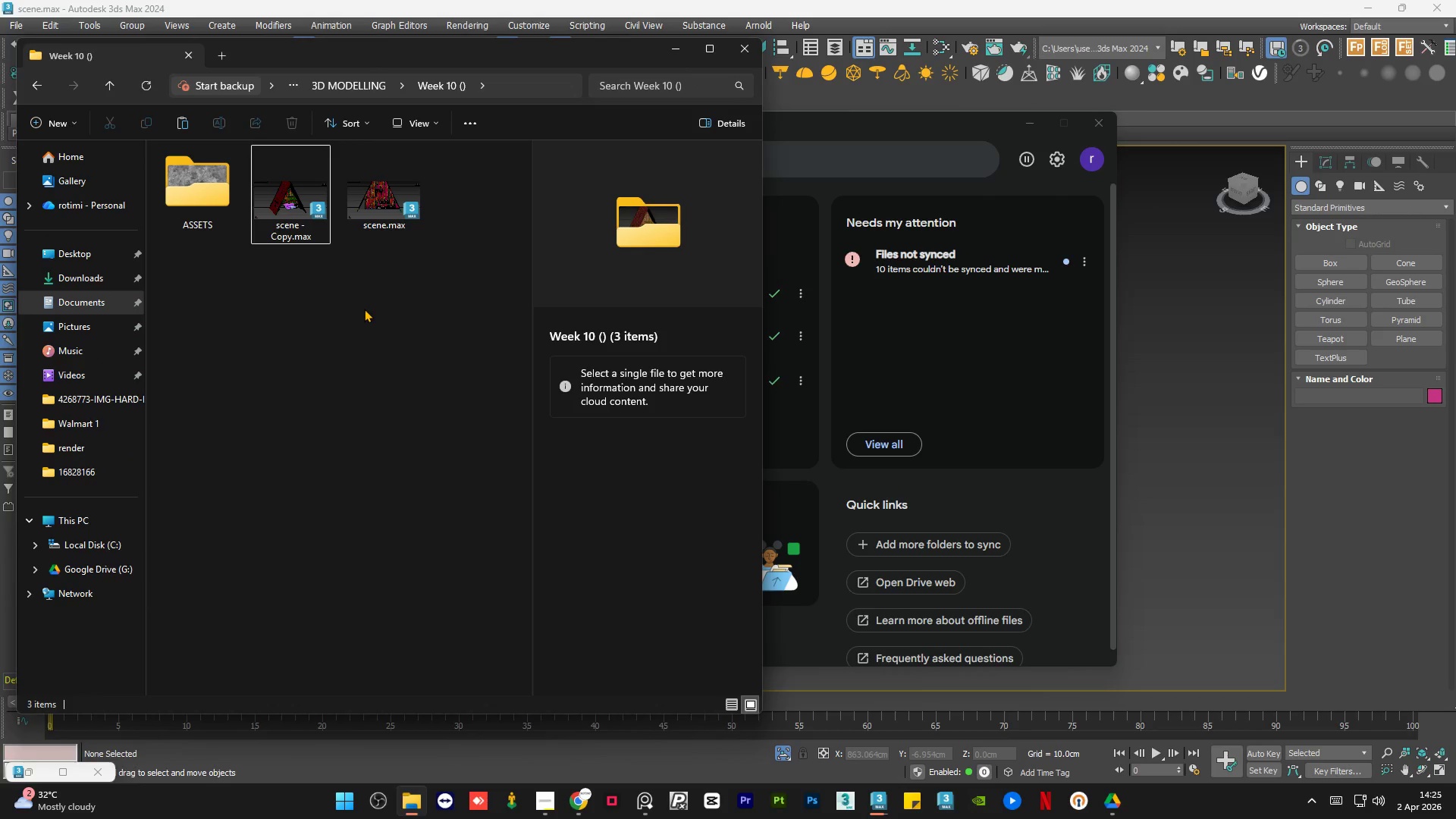 
left_click([363, 317])
 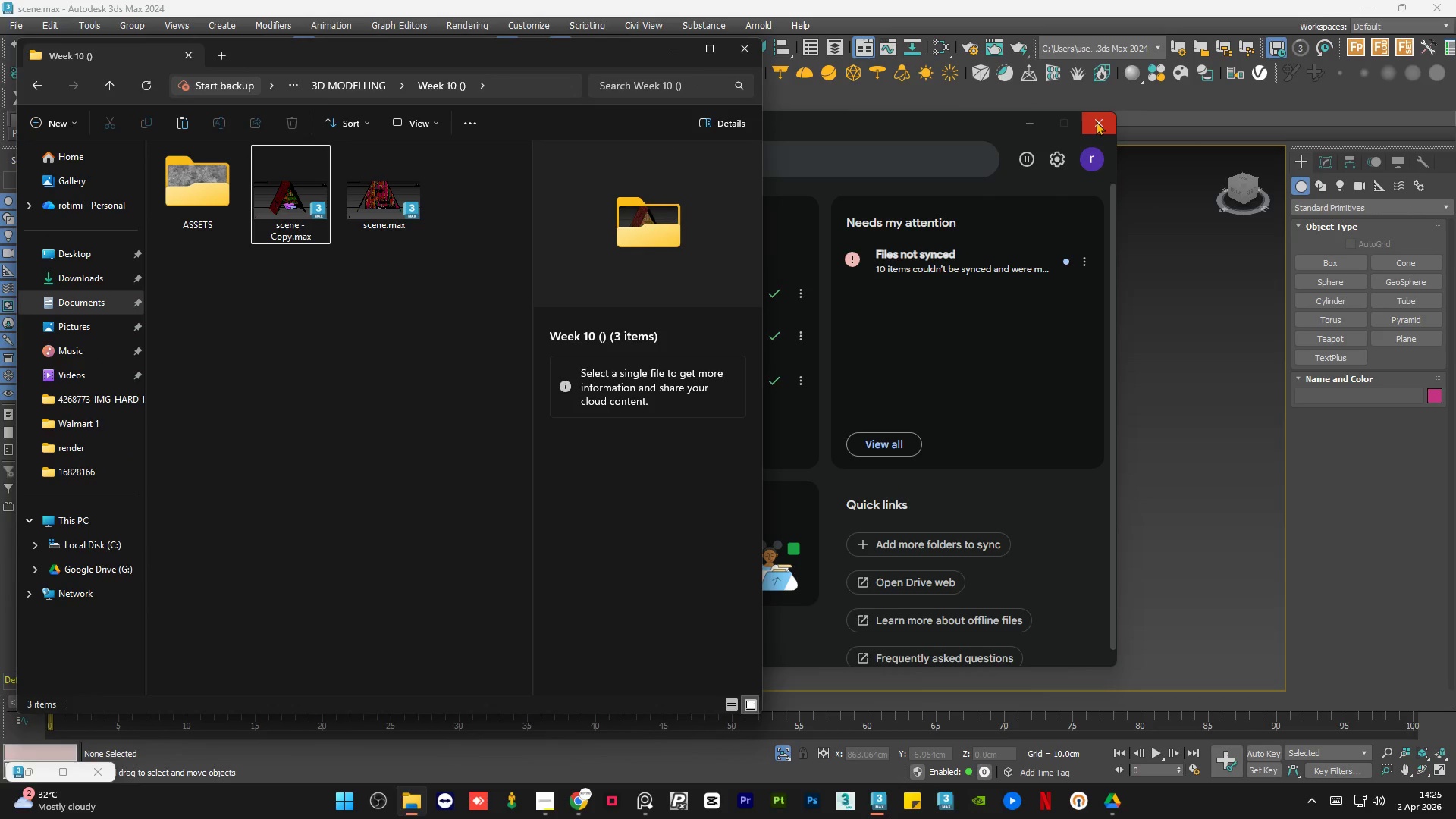 
left_click([956, 339])
 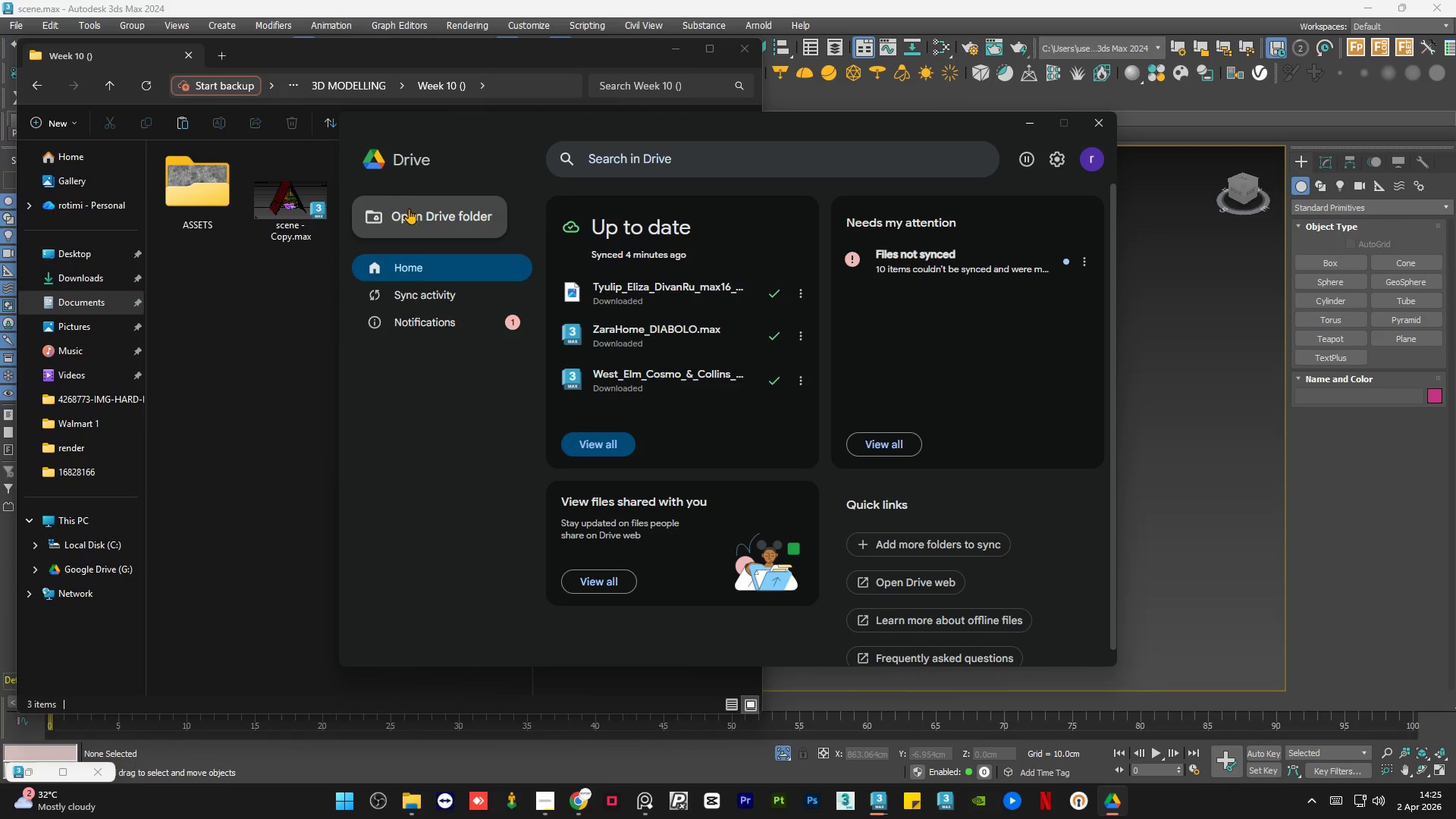 
left_click([412, 209])
 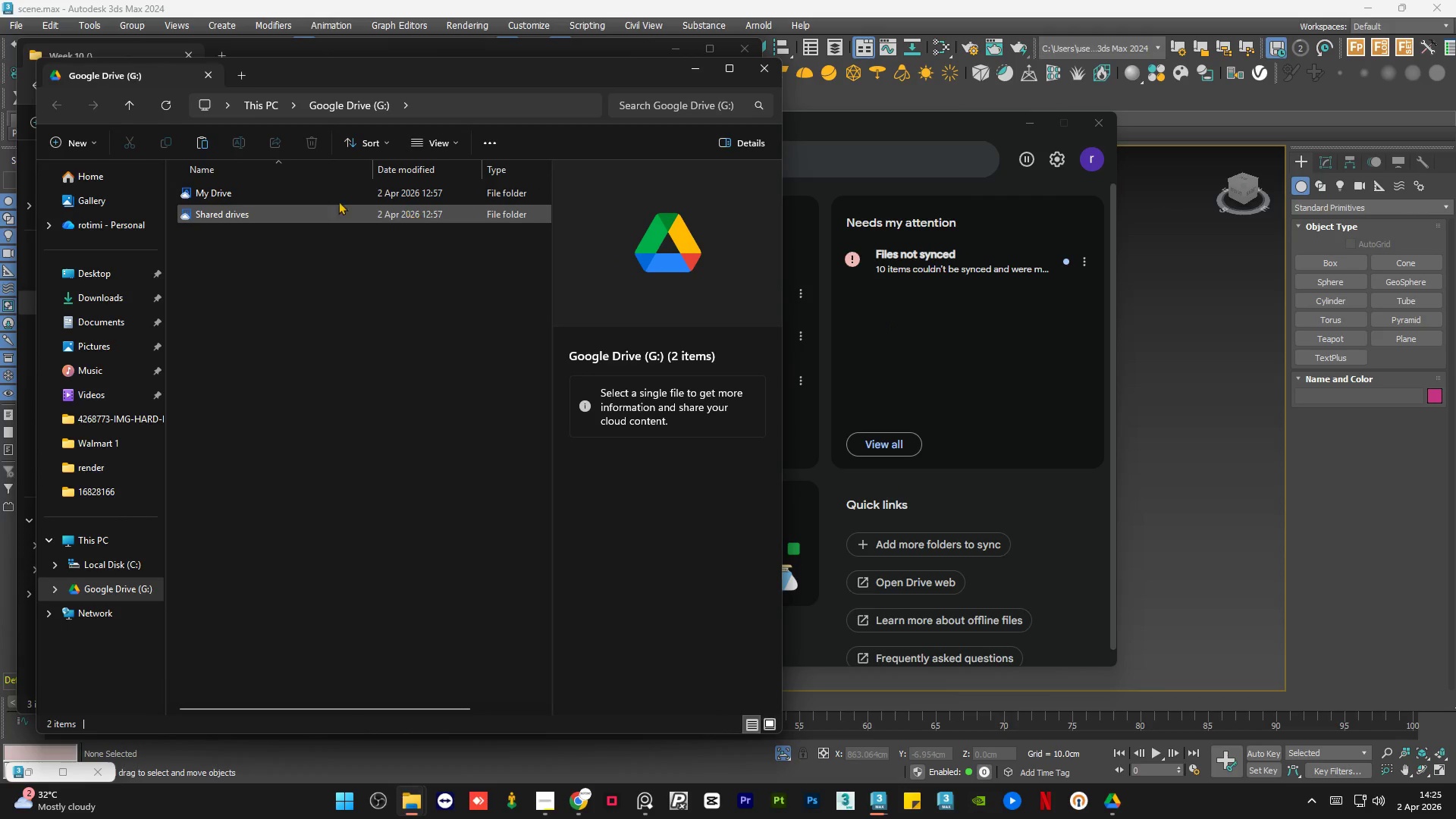 
double_click([242, 193])
 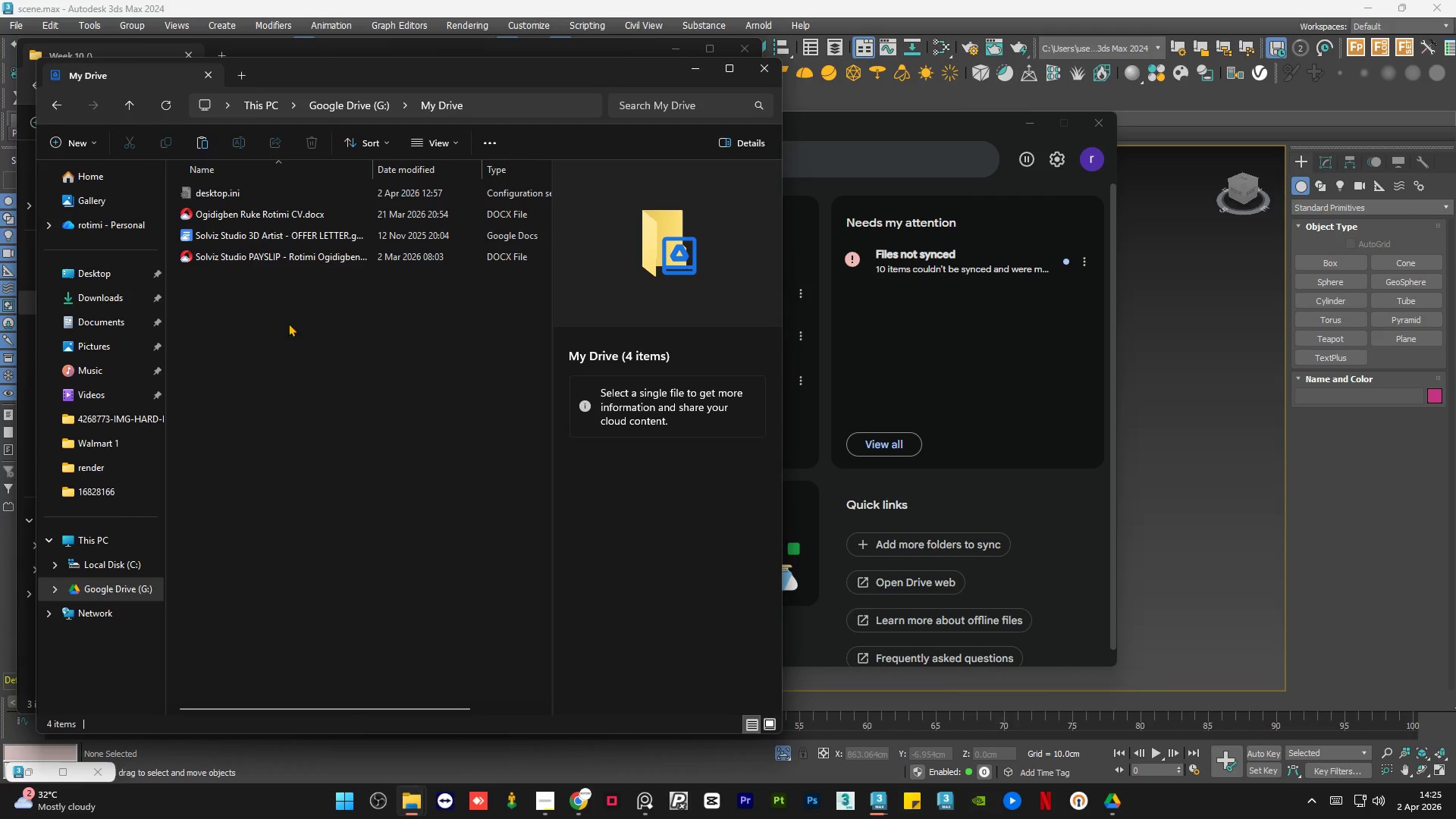 
left_click([291, 330])
 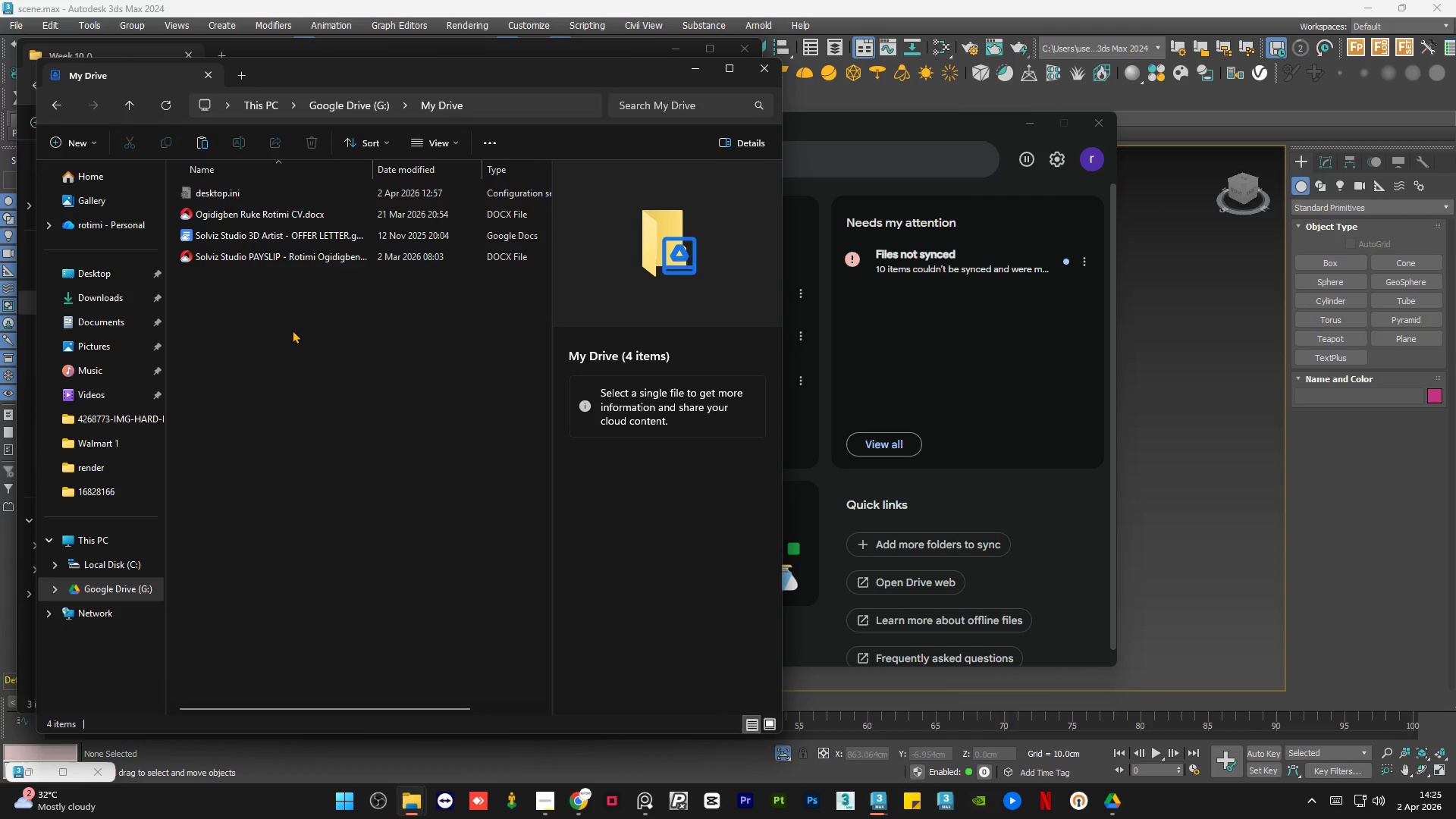 
key(Backspace)
 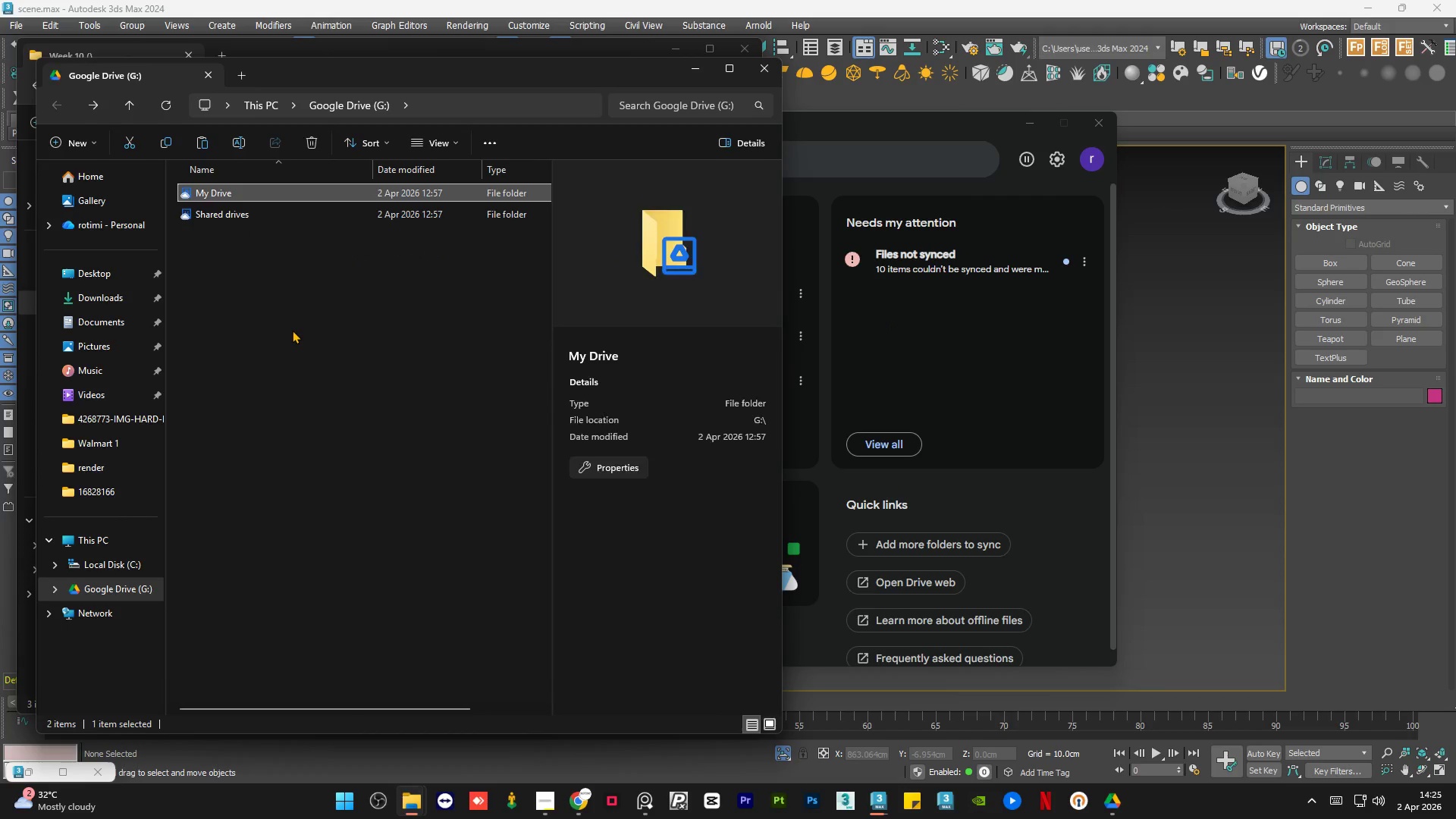 
key(Backspace)
 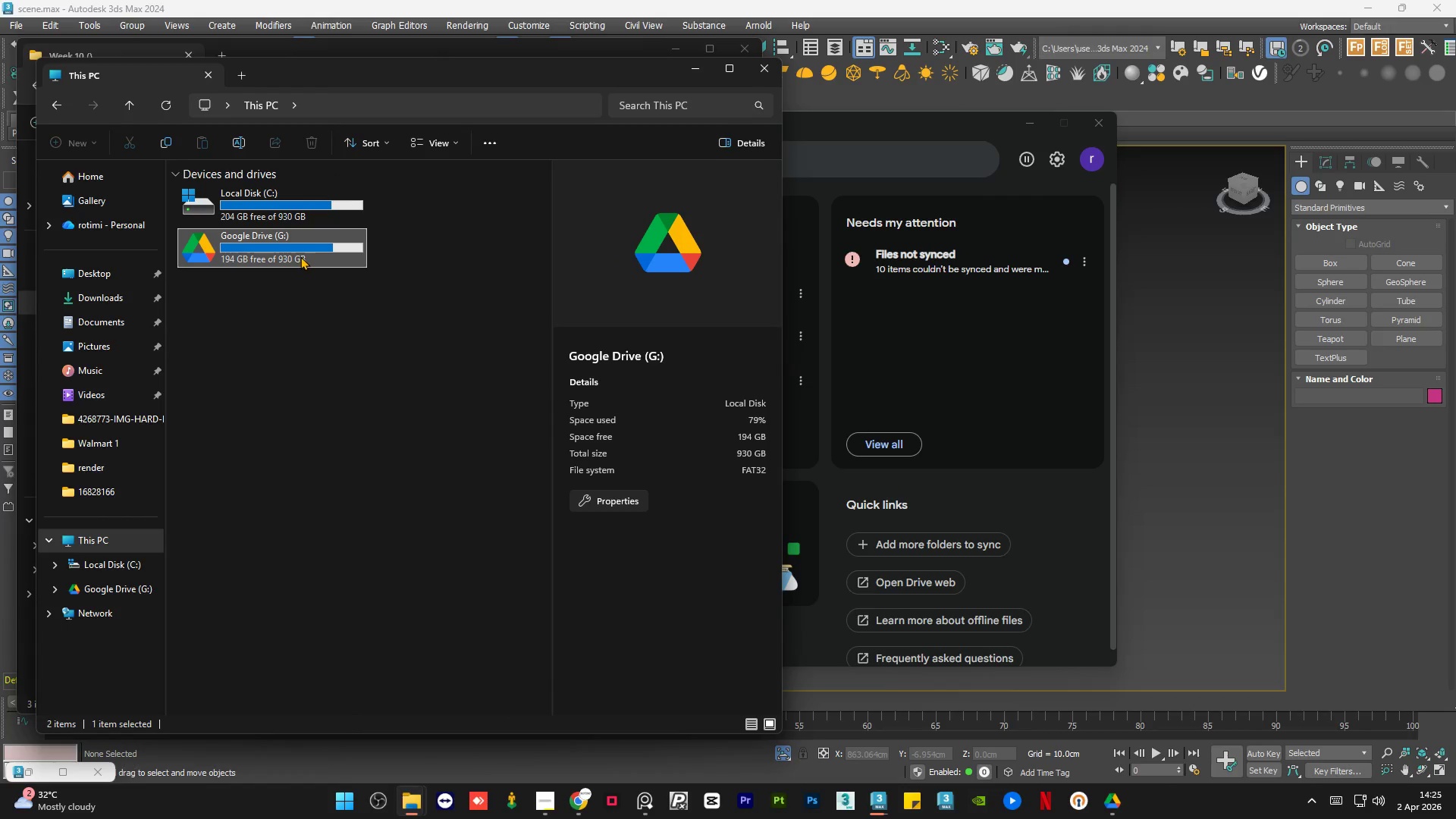 
double_click([300, 256])
 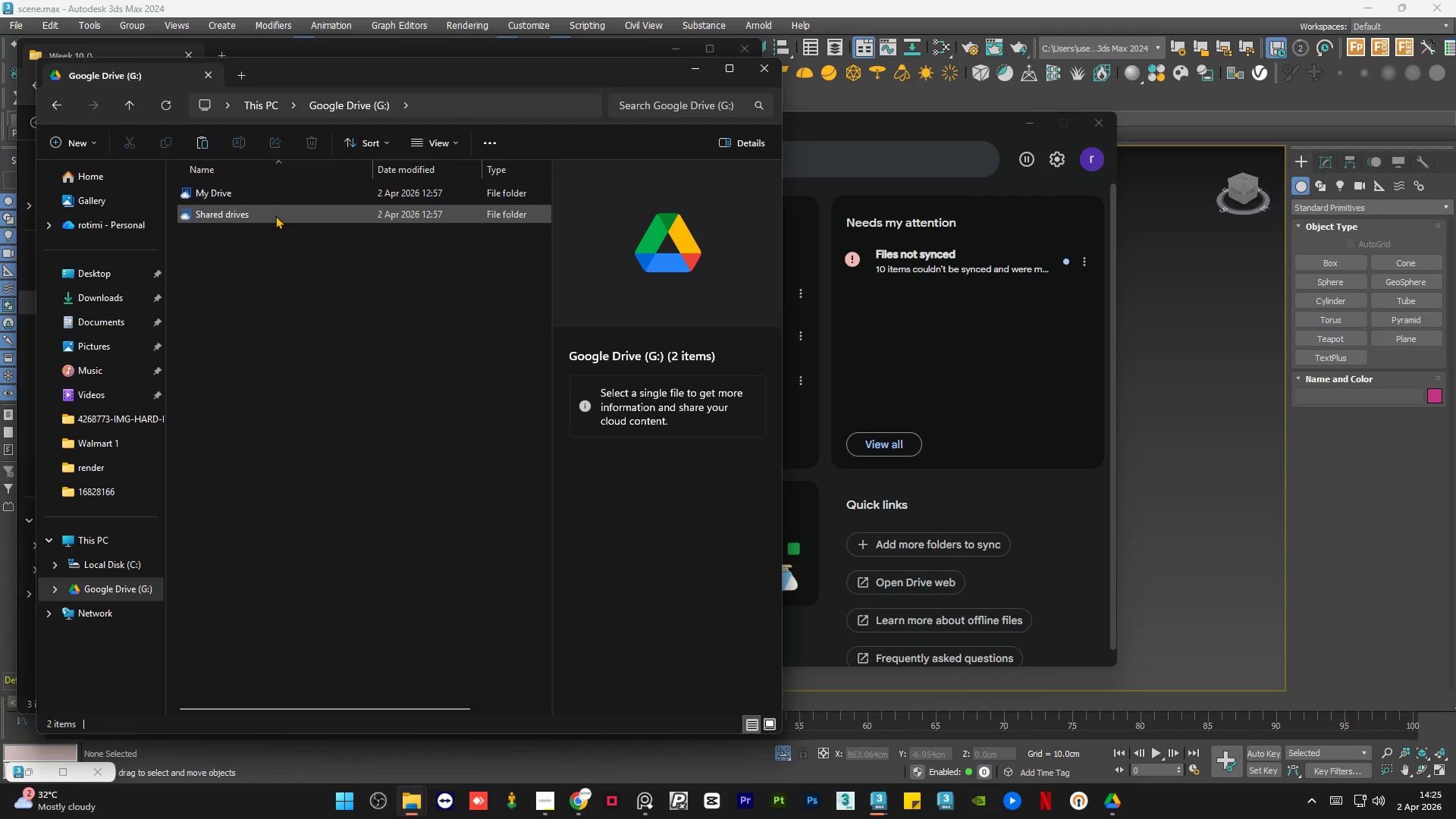 
double_click([275, 215])
 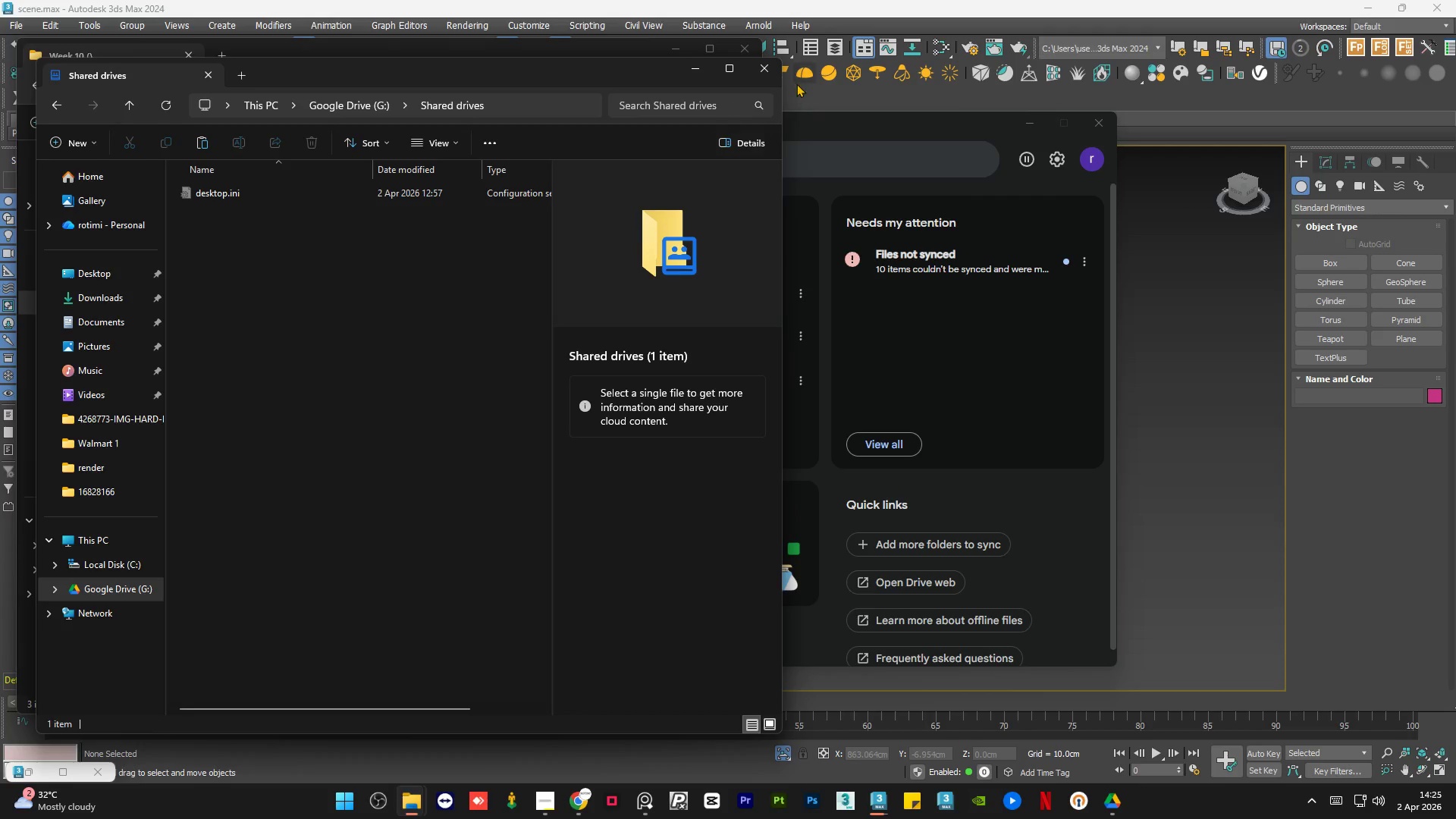 
left_click([767, 67])
 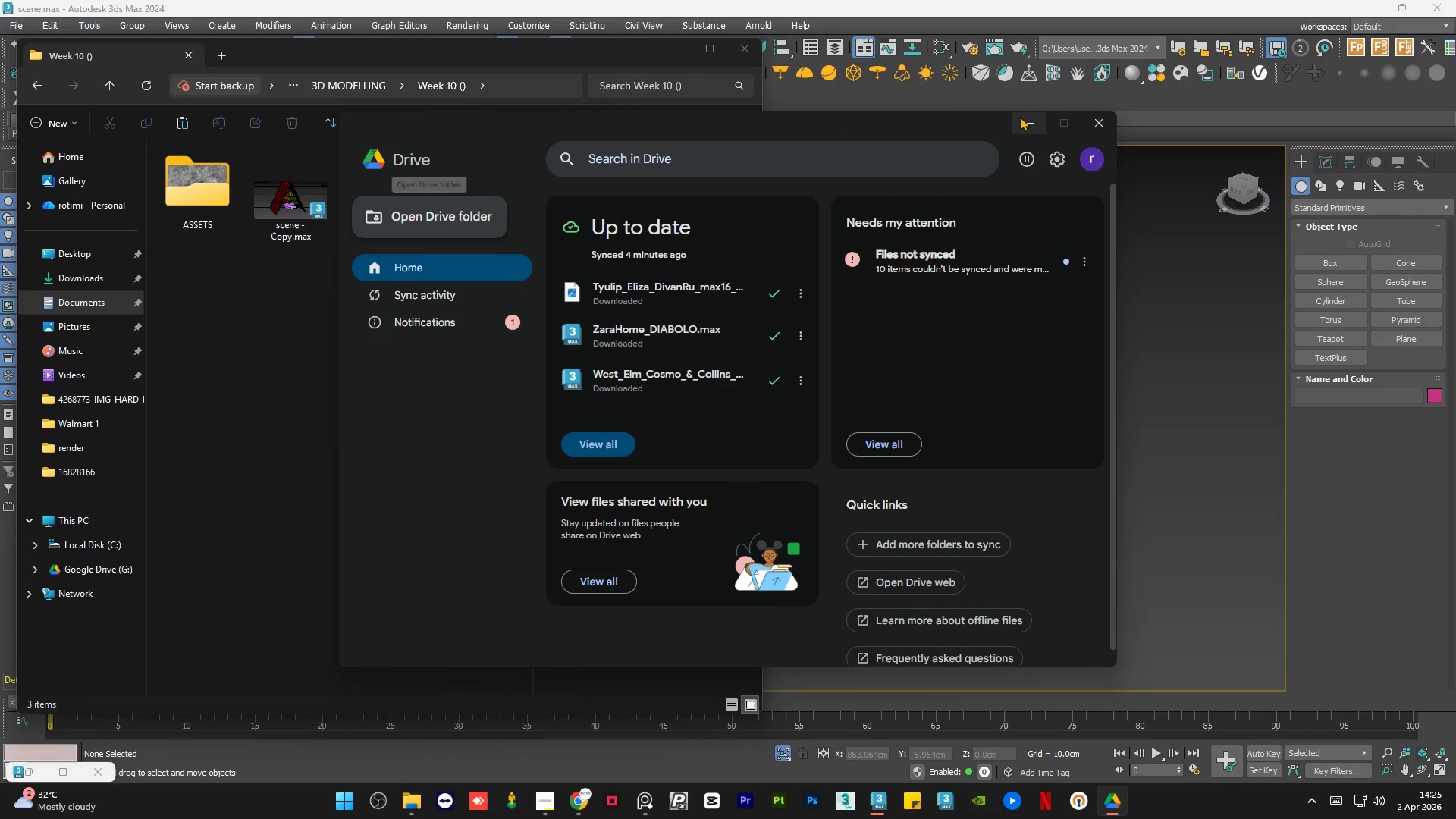 
left_click([1020, 117])
 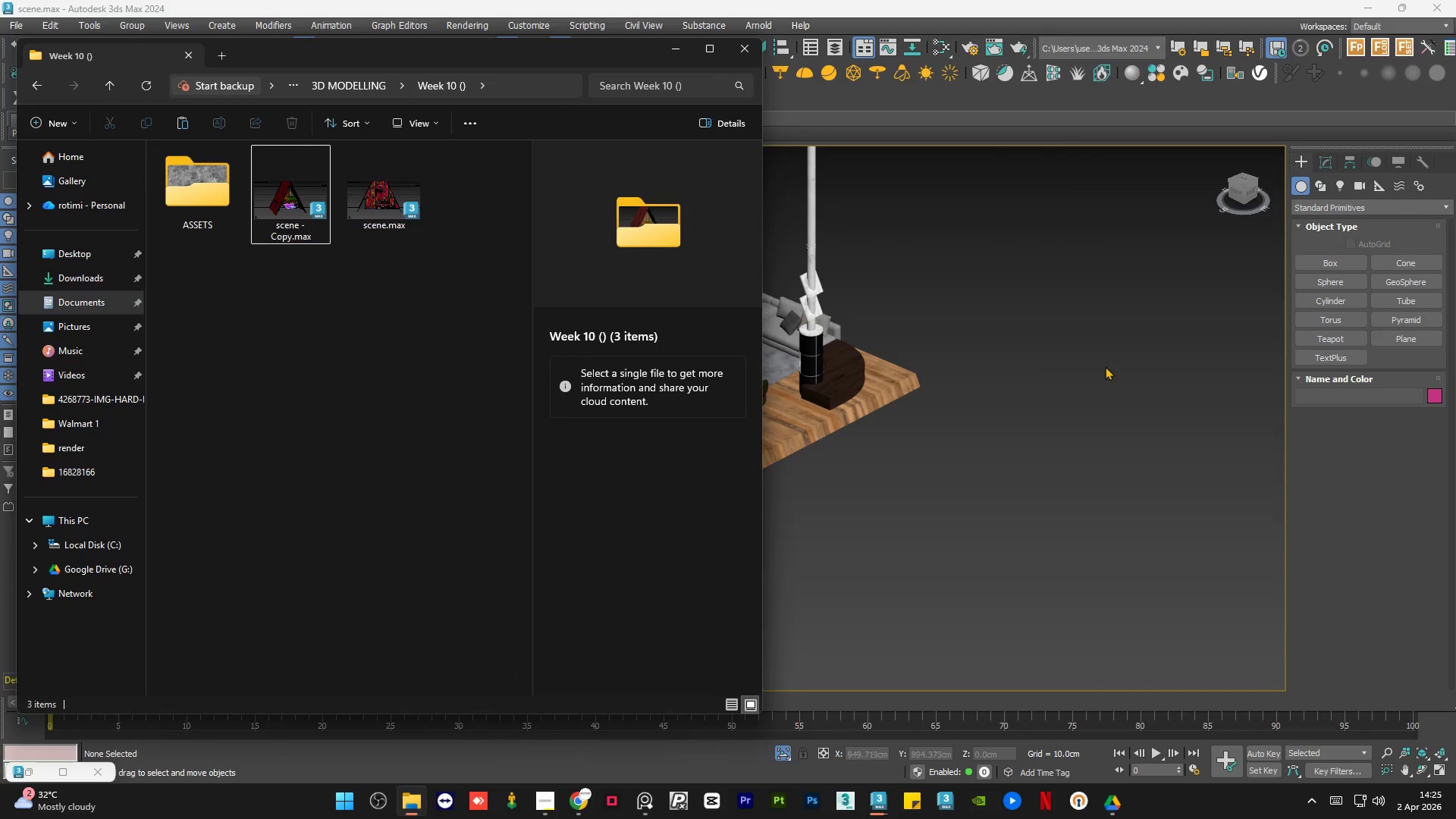 
left_click([1106, 367])
 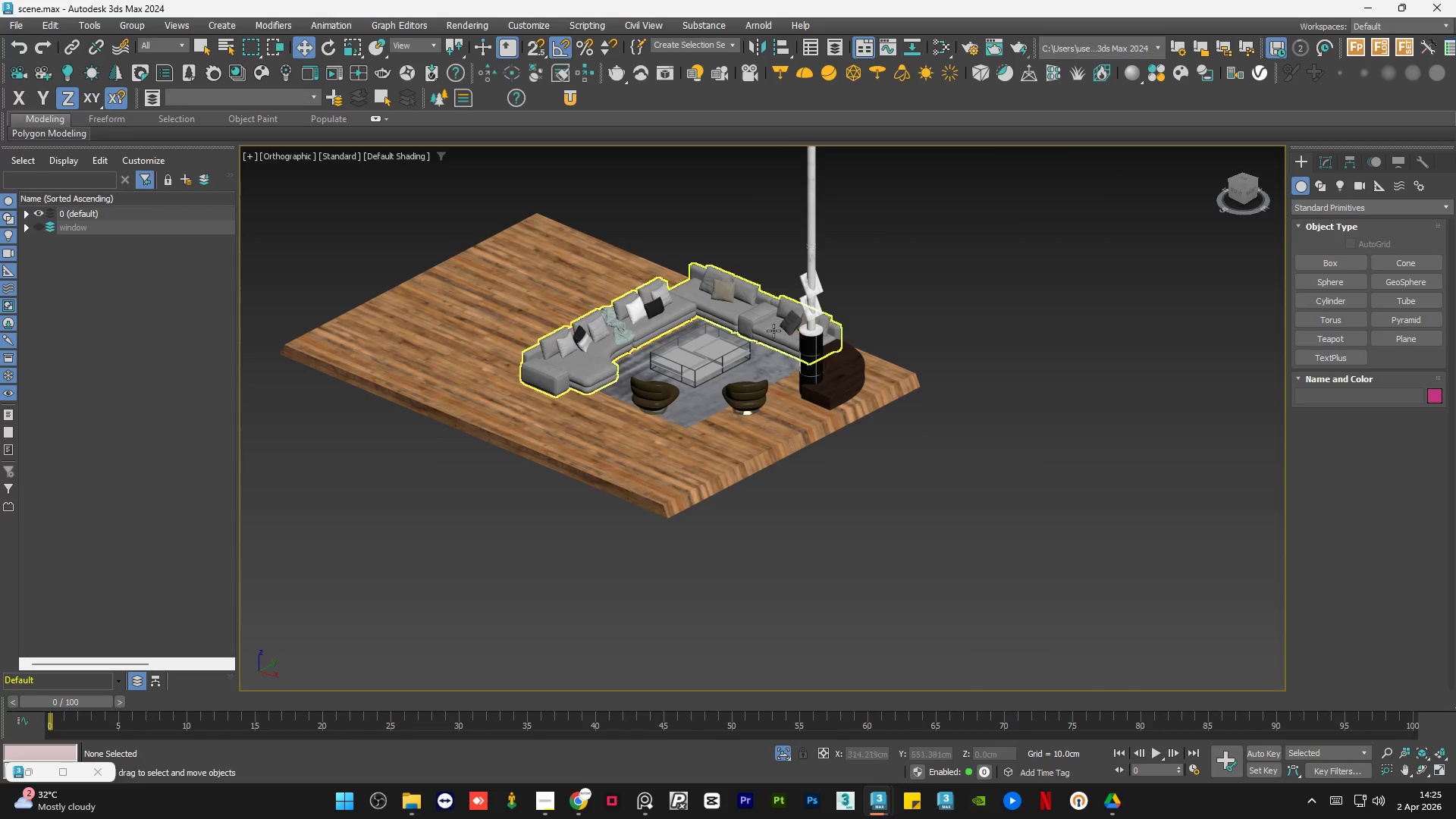 
left_click([690, 342])
 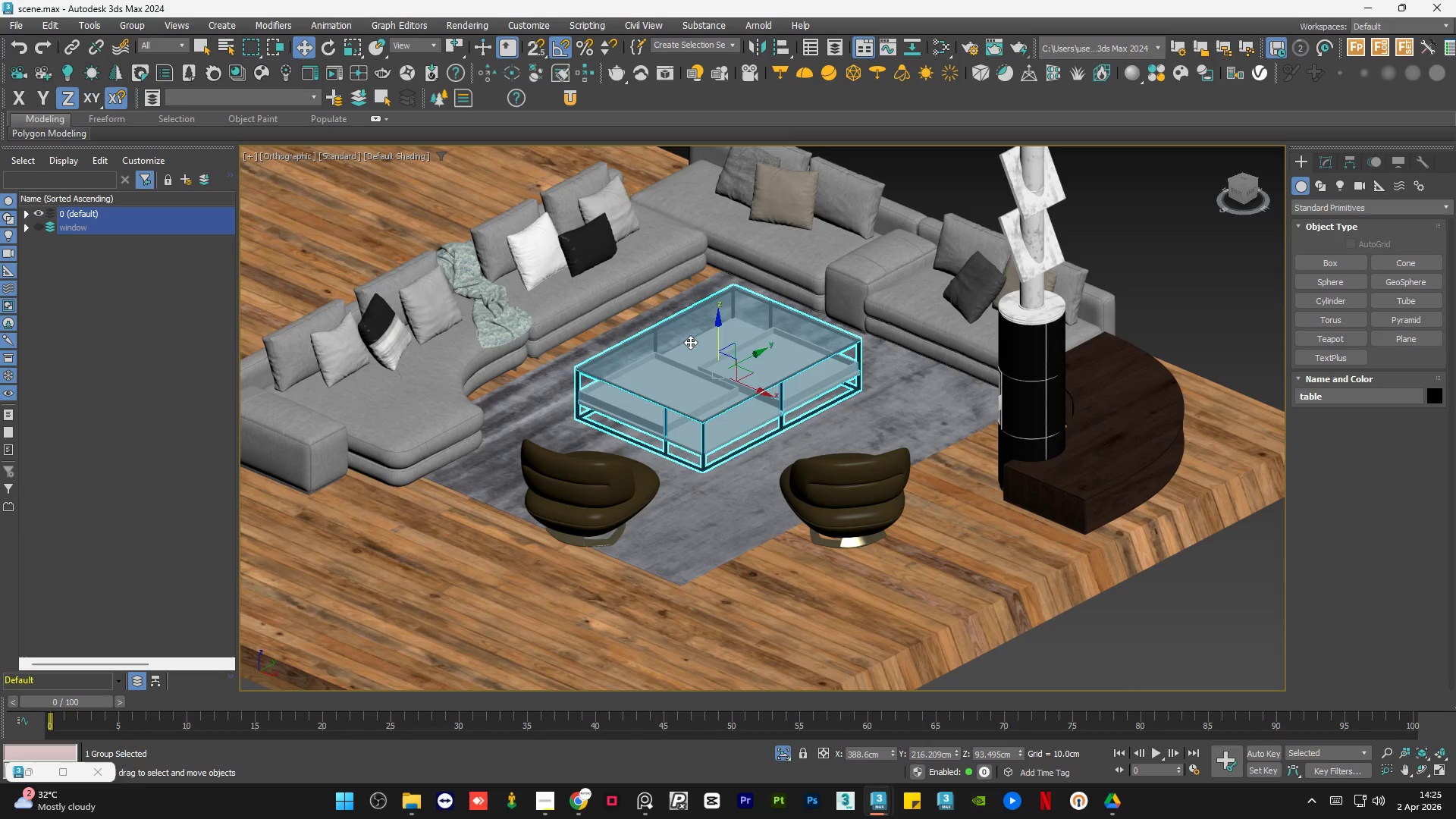 
scroll: coordinate [690, 342], scroll_direction: up, amount: 3.0
 